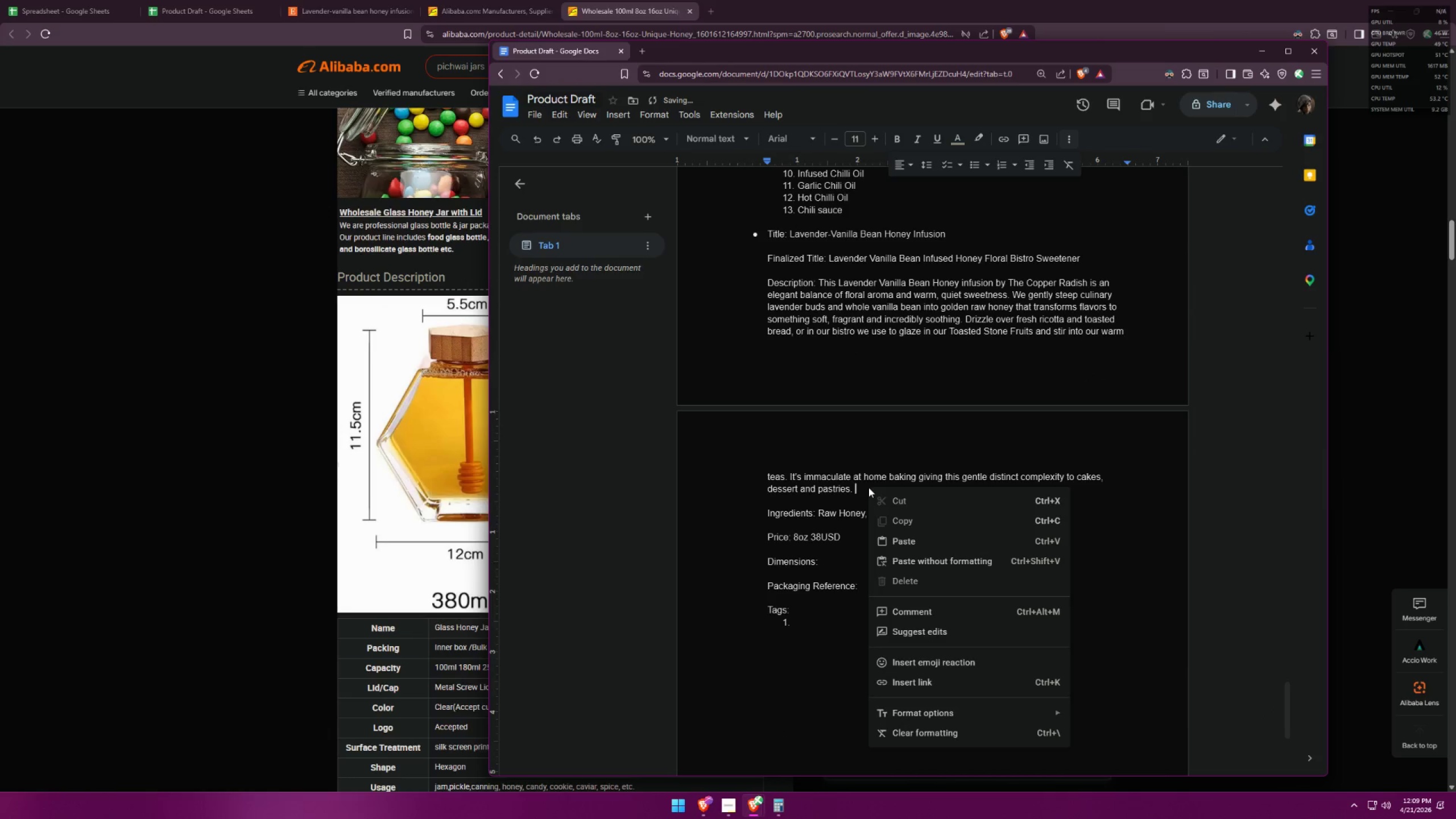 
left_click([900, 537])
 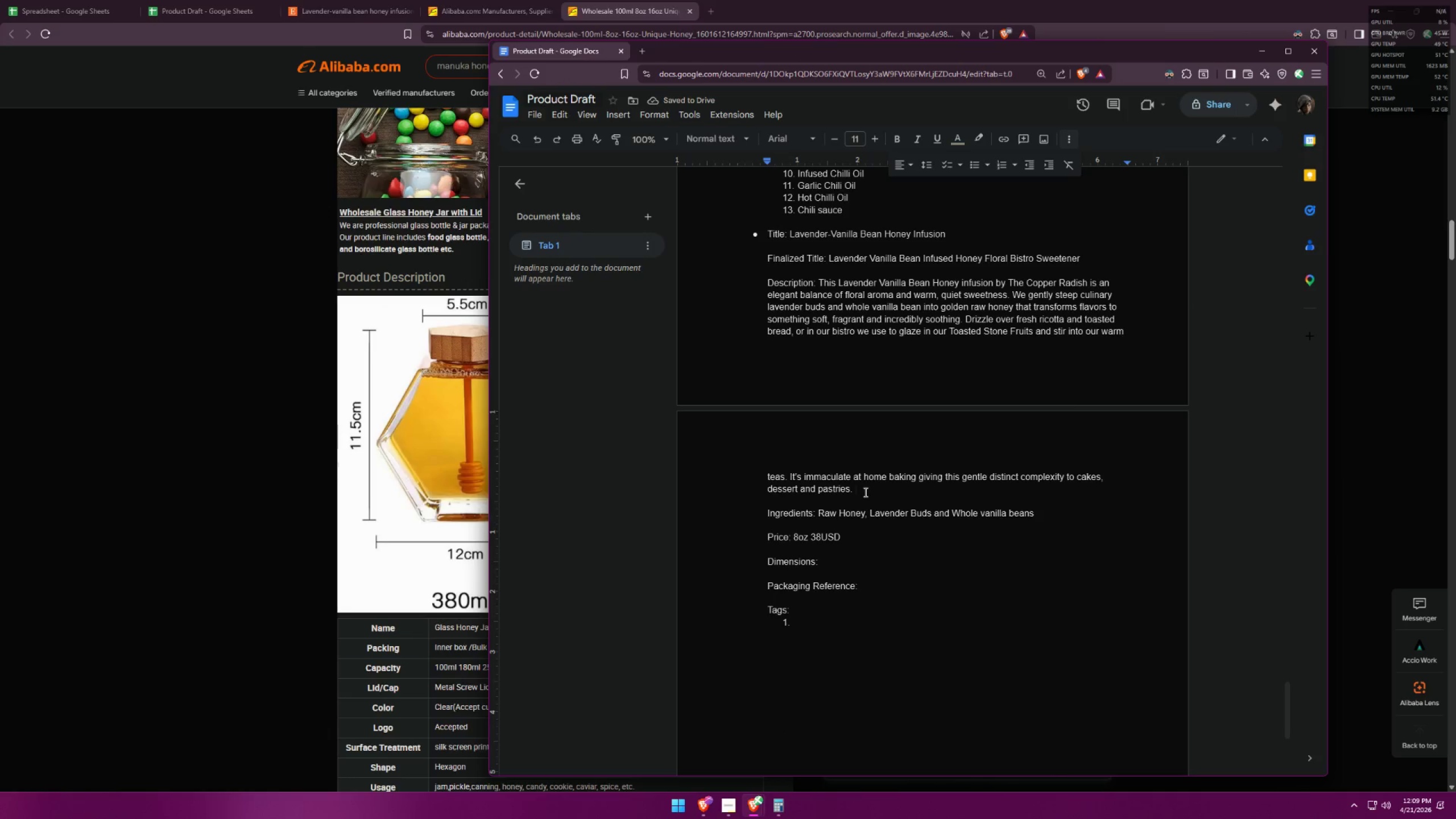 
key(Control+V)
 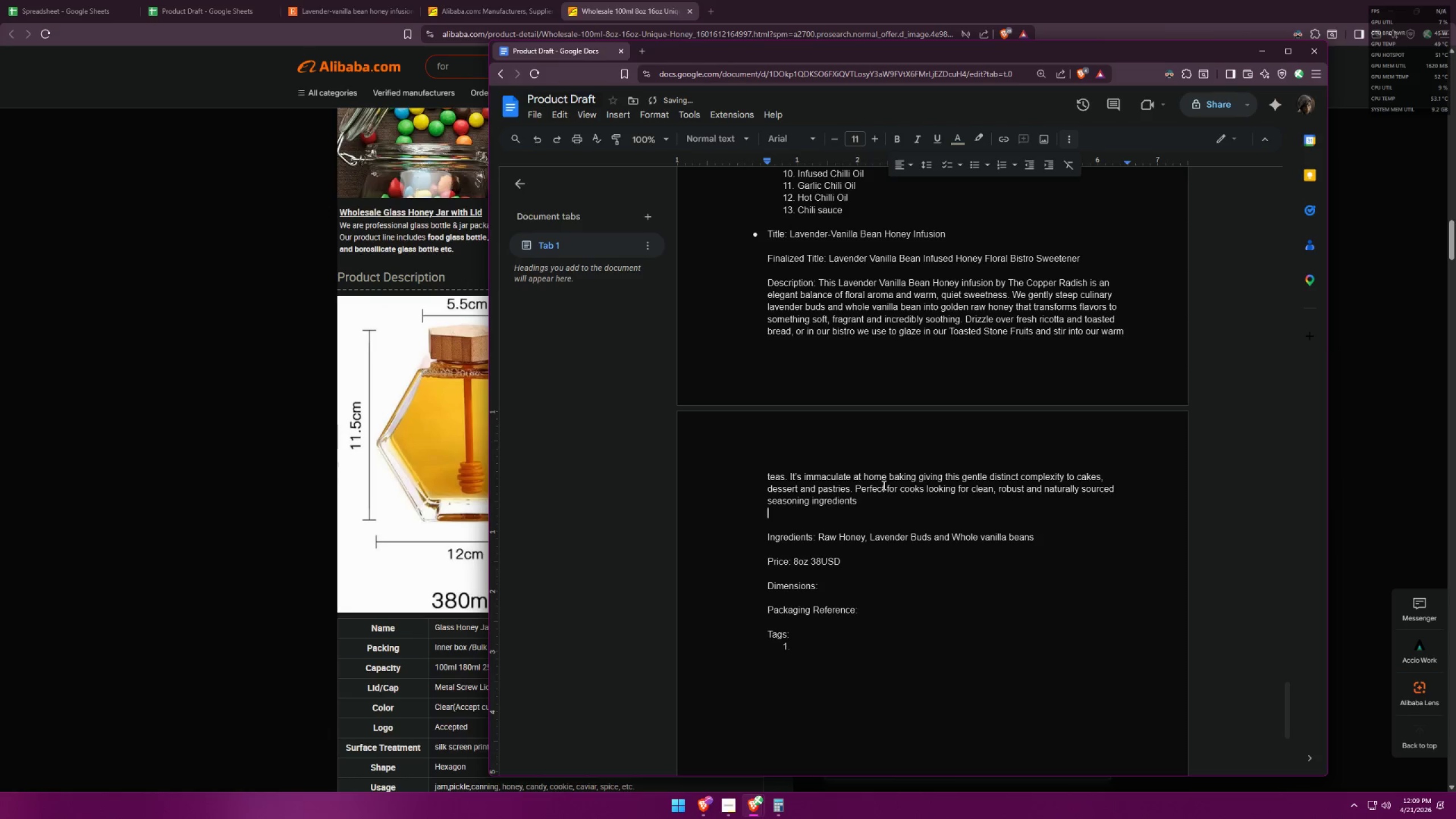 
key(Backspace)
 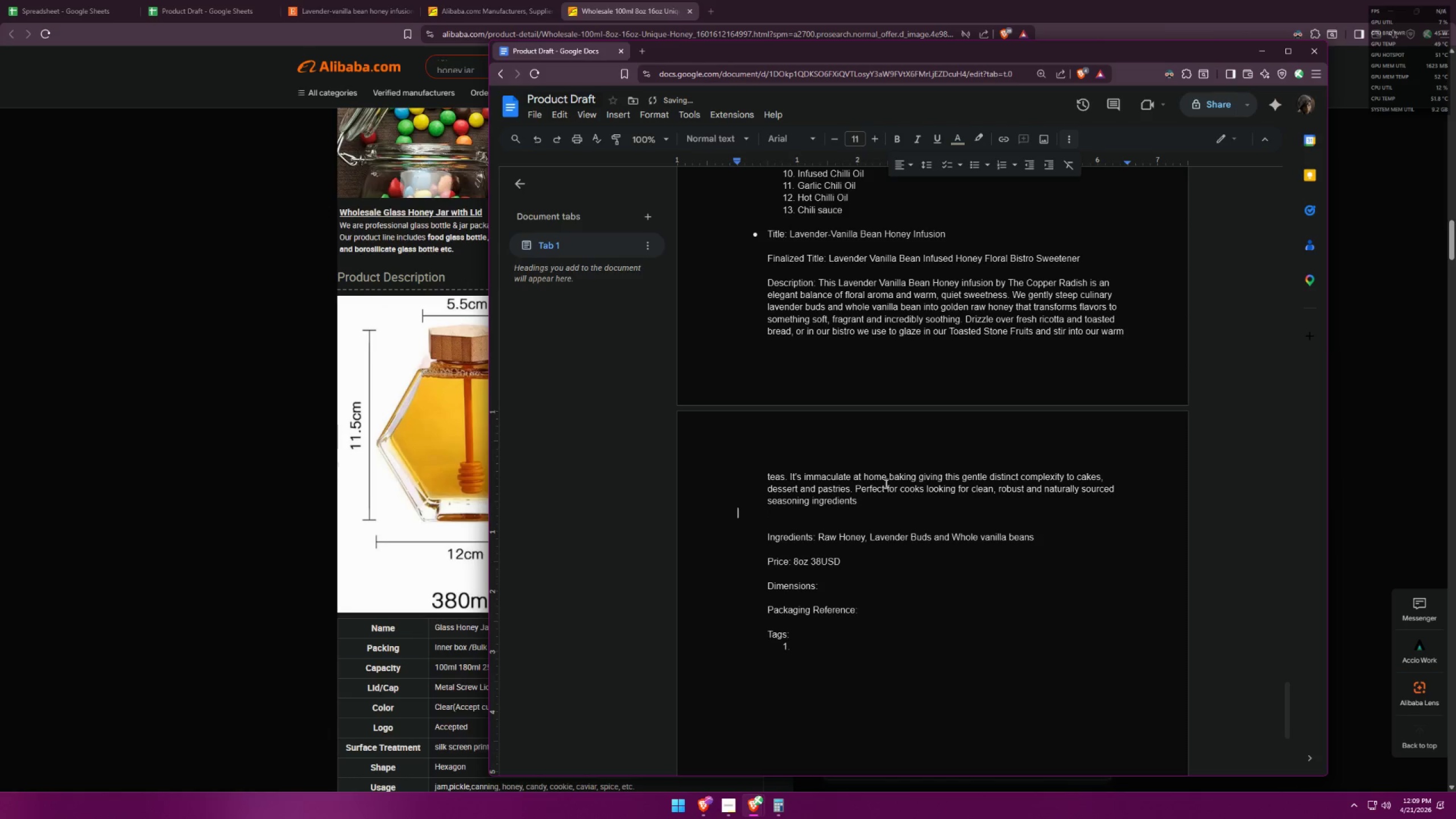 
key(Backspace)
 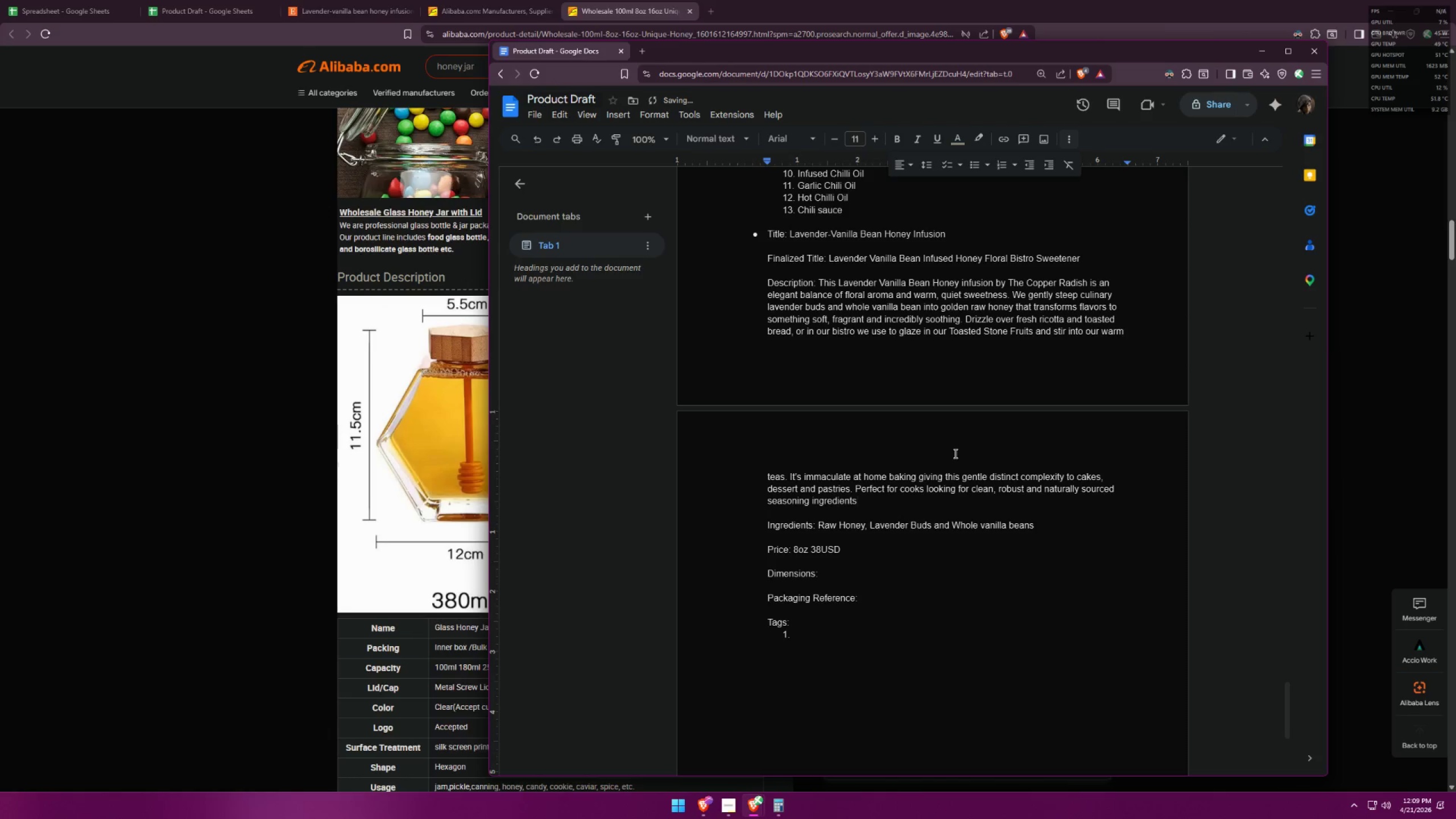 
scroll: coordinate [891, 302], scroll_direction: up, amount: 6.0
 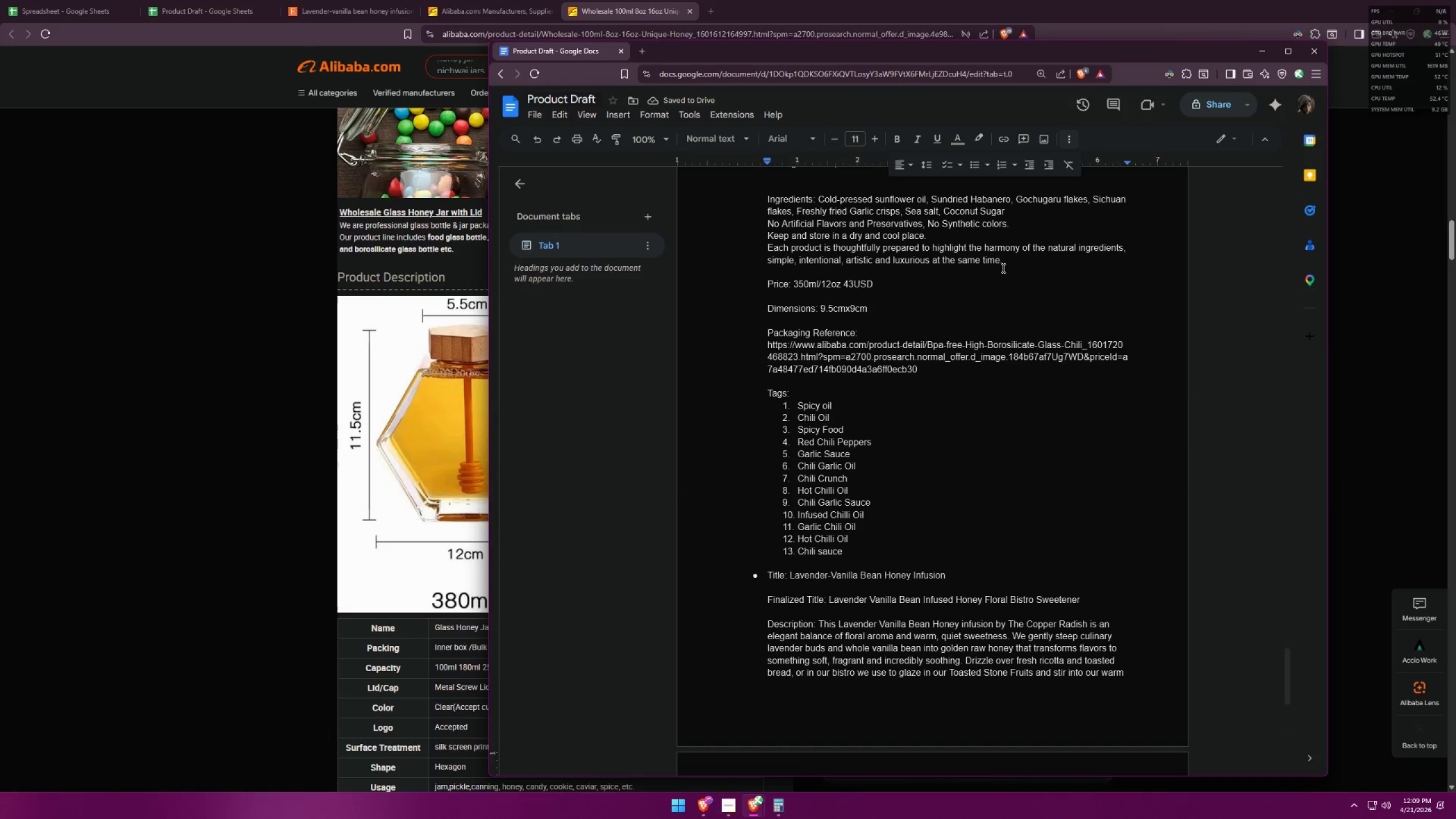 
left_click_drag(start_coordinate=[1008, 263], to_coordinate=[763, 227])
 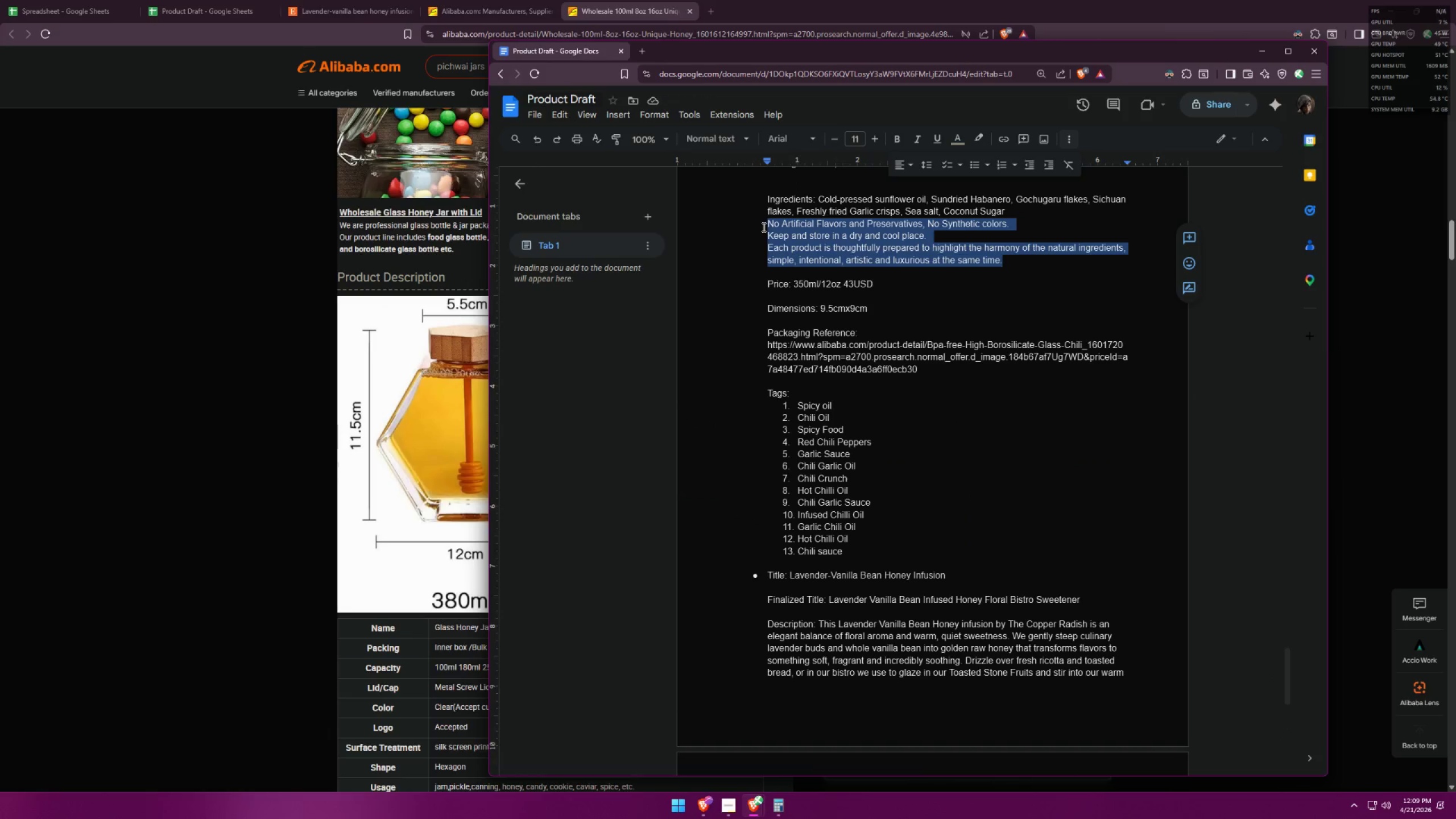 
key(Control+ControlLeft)
 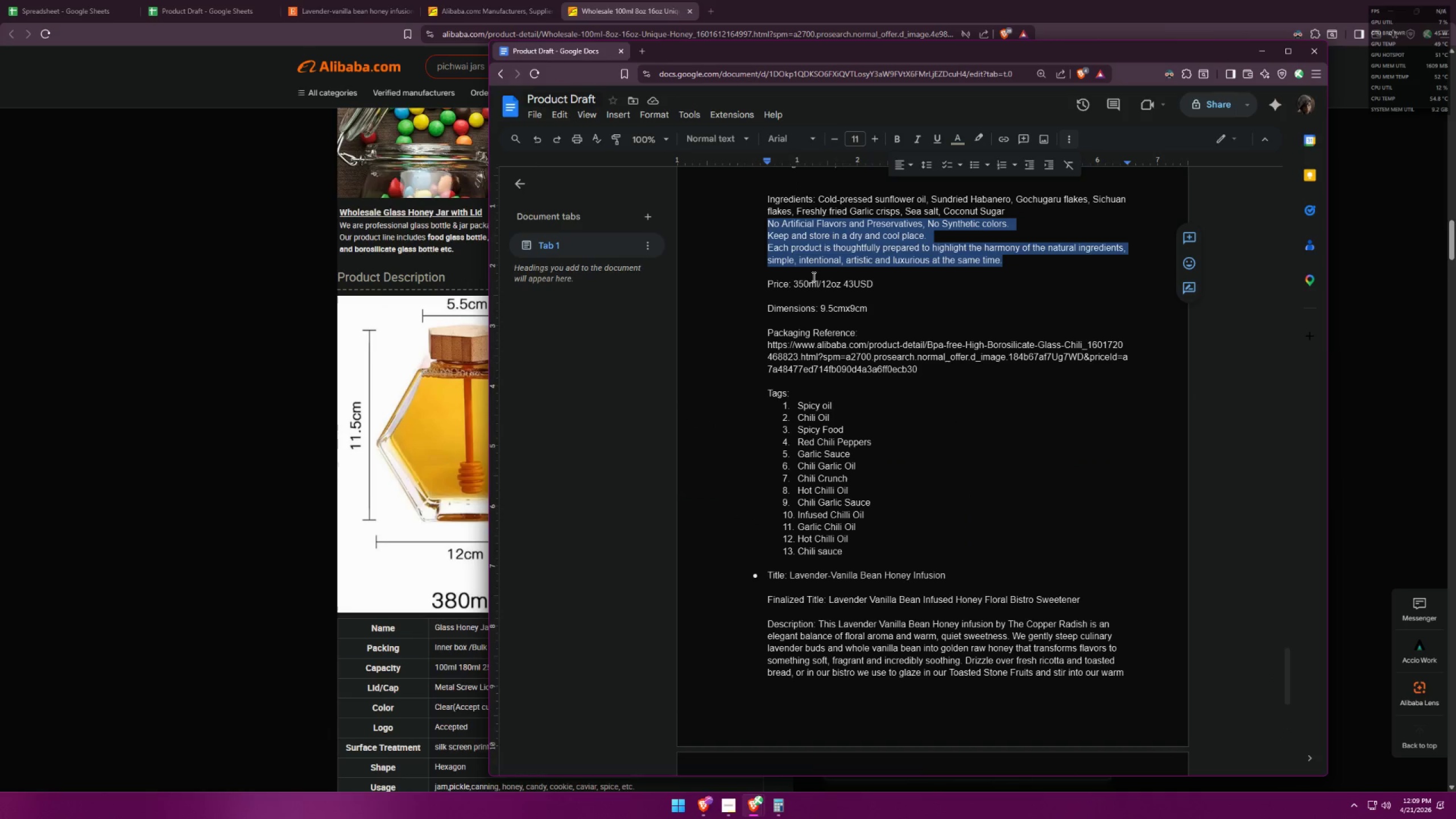 
key(Control+C)
 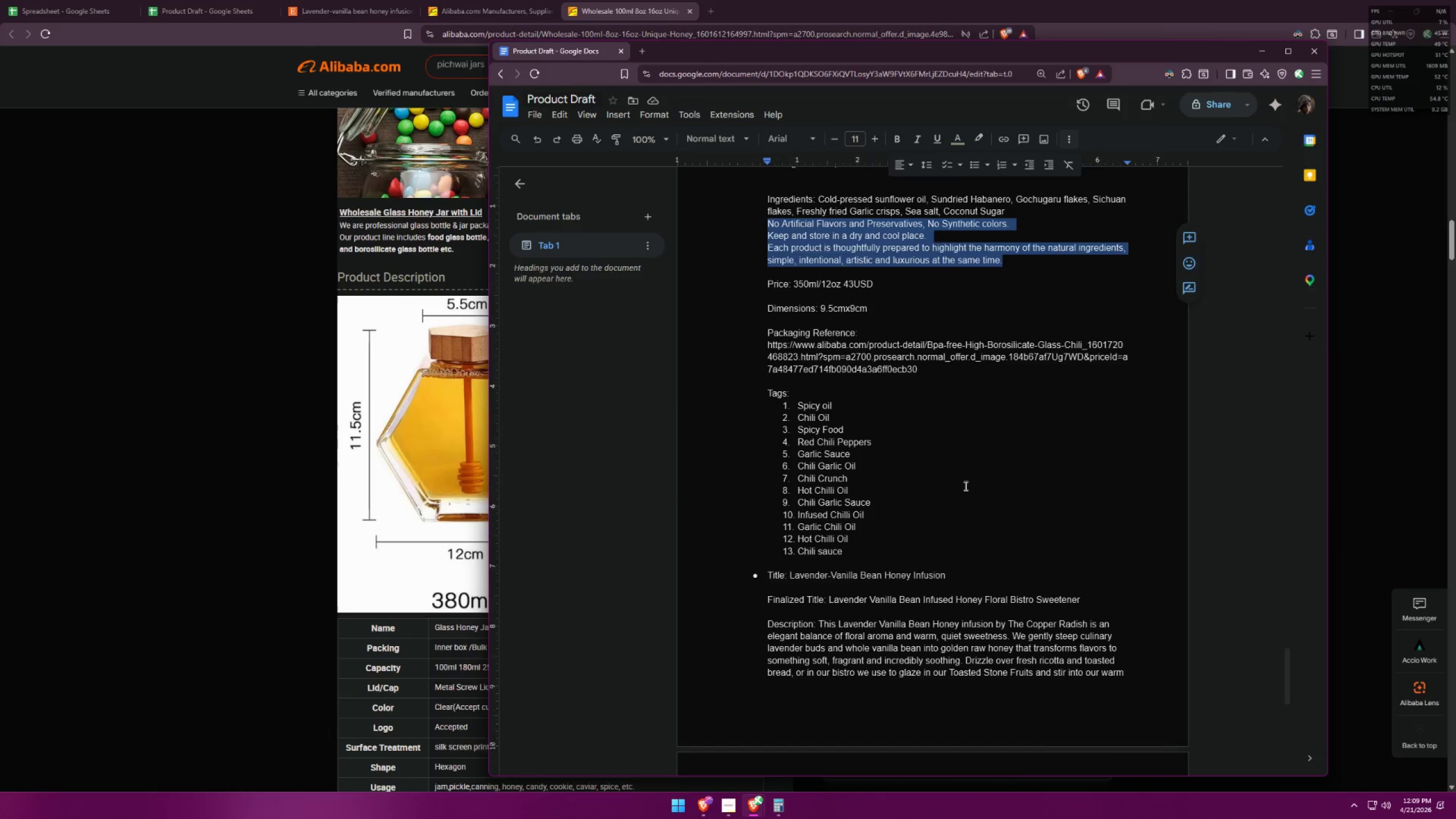 
scroll: coordinate [982, 493], scroll_direction: down, amount: 6.0
 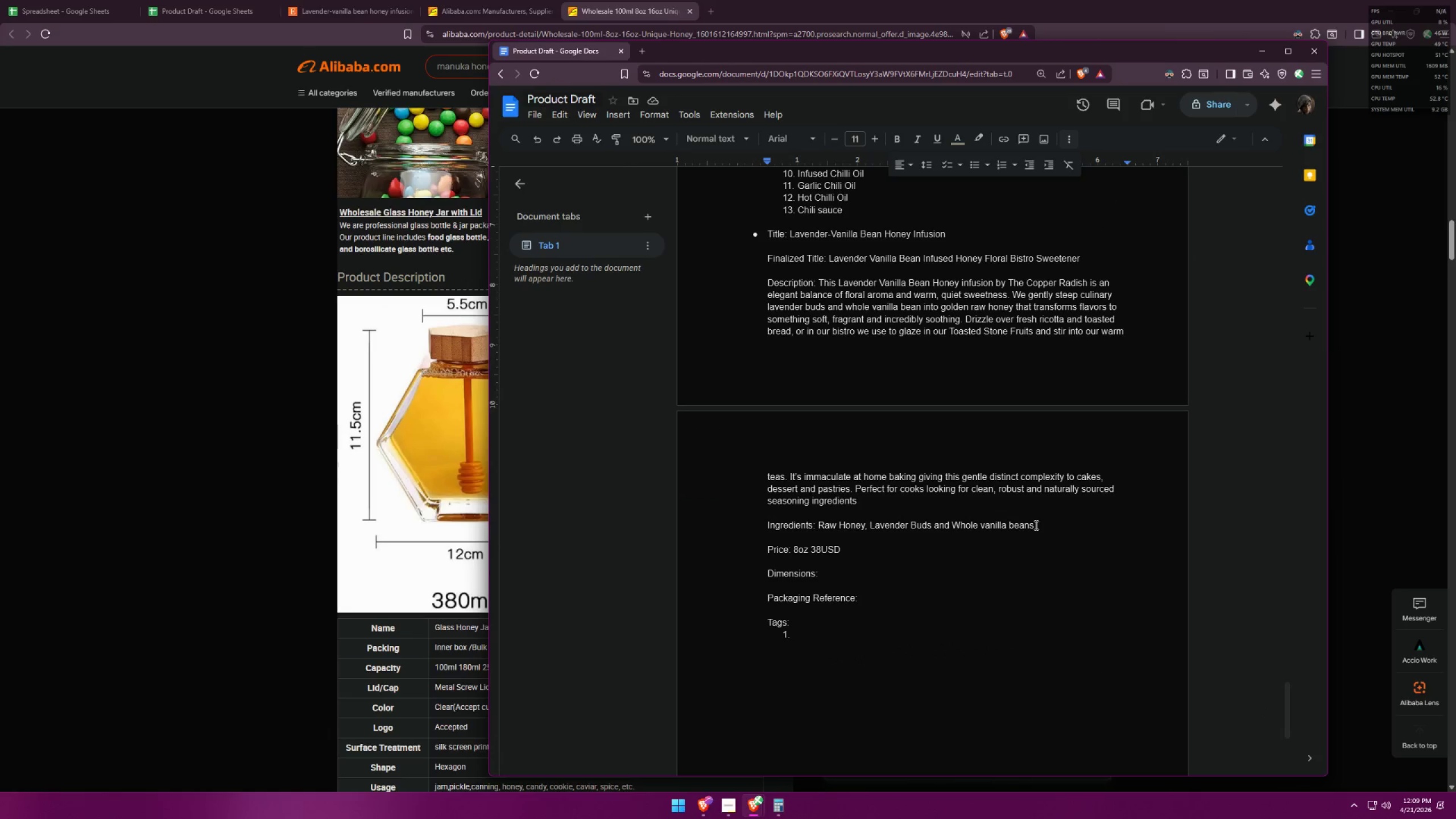 
key(Shift+Enter)
 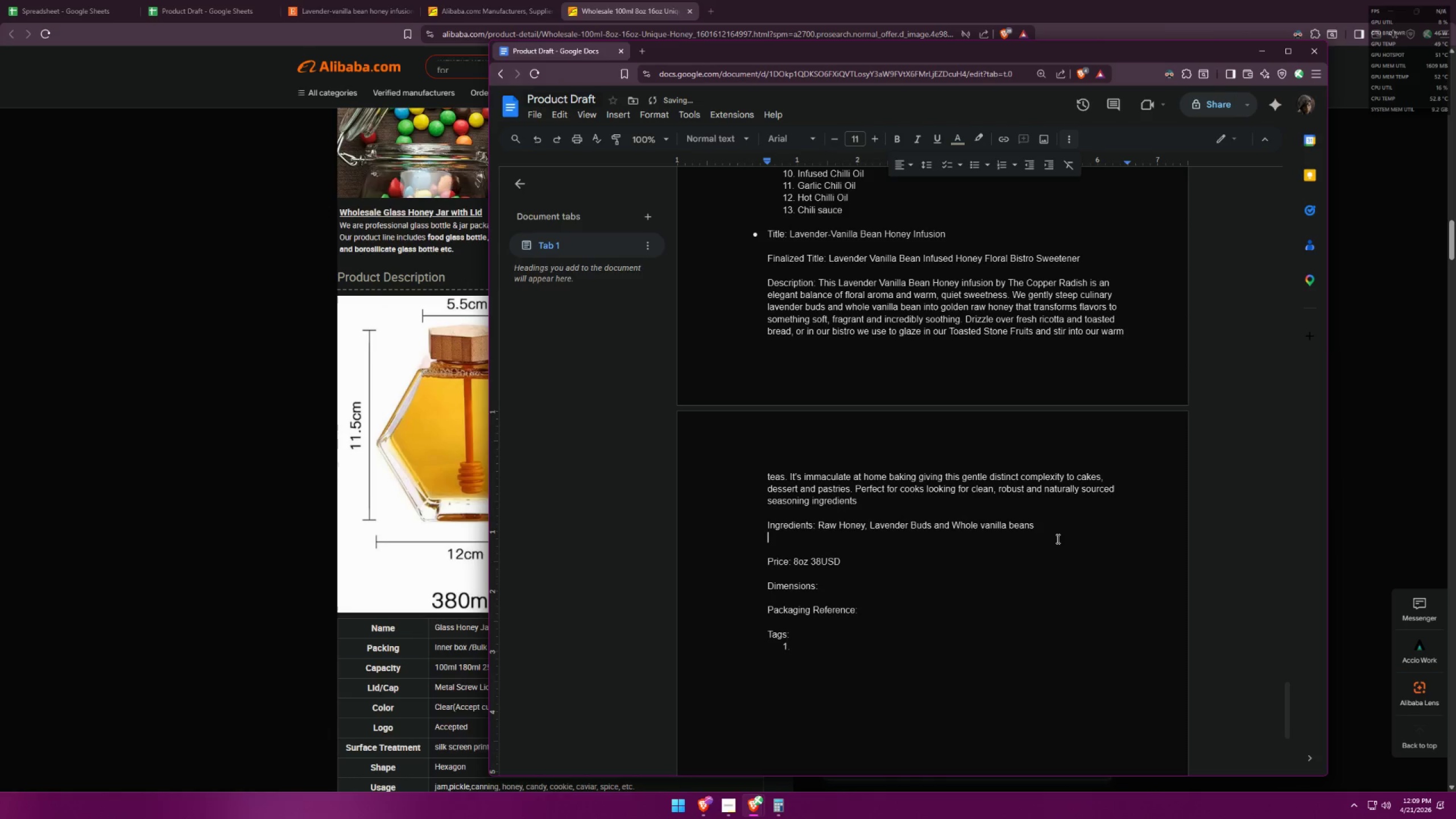 
key(Control+ControlLeft)
 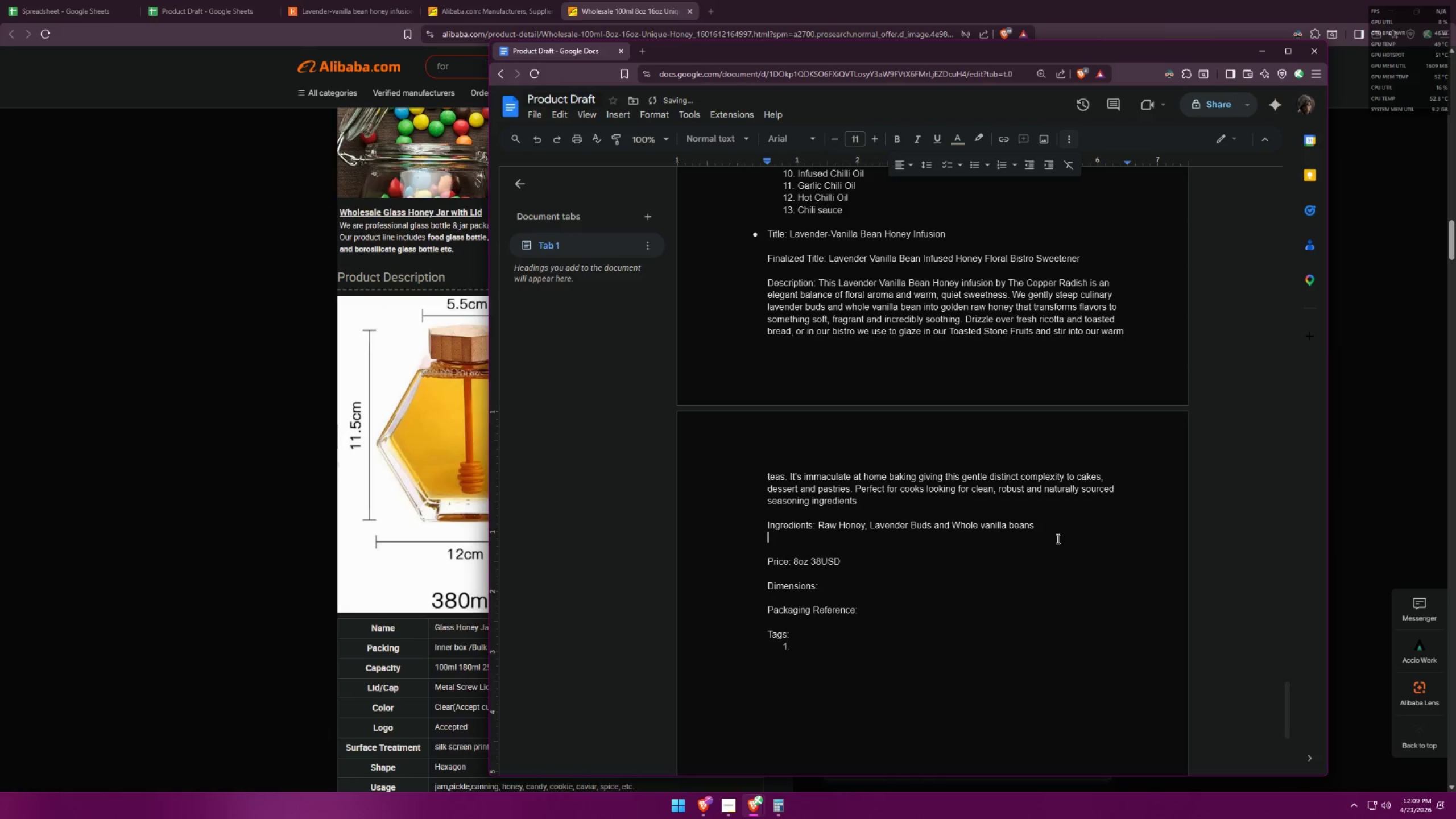 
key(Control+V)
 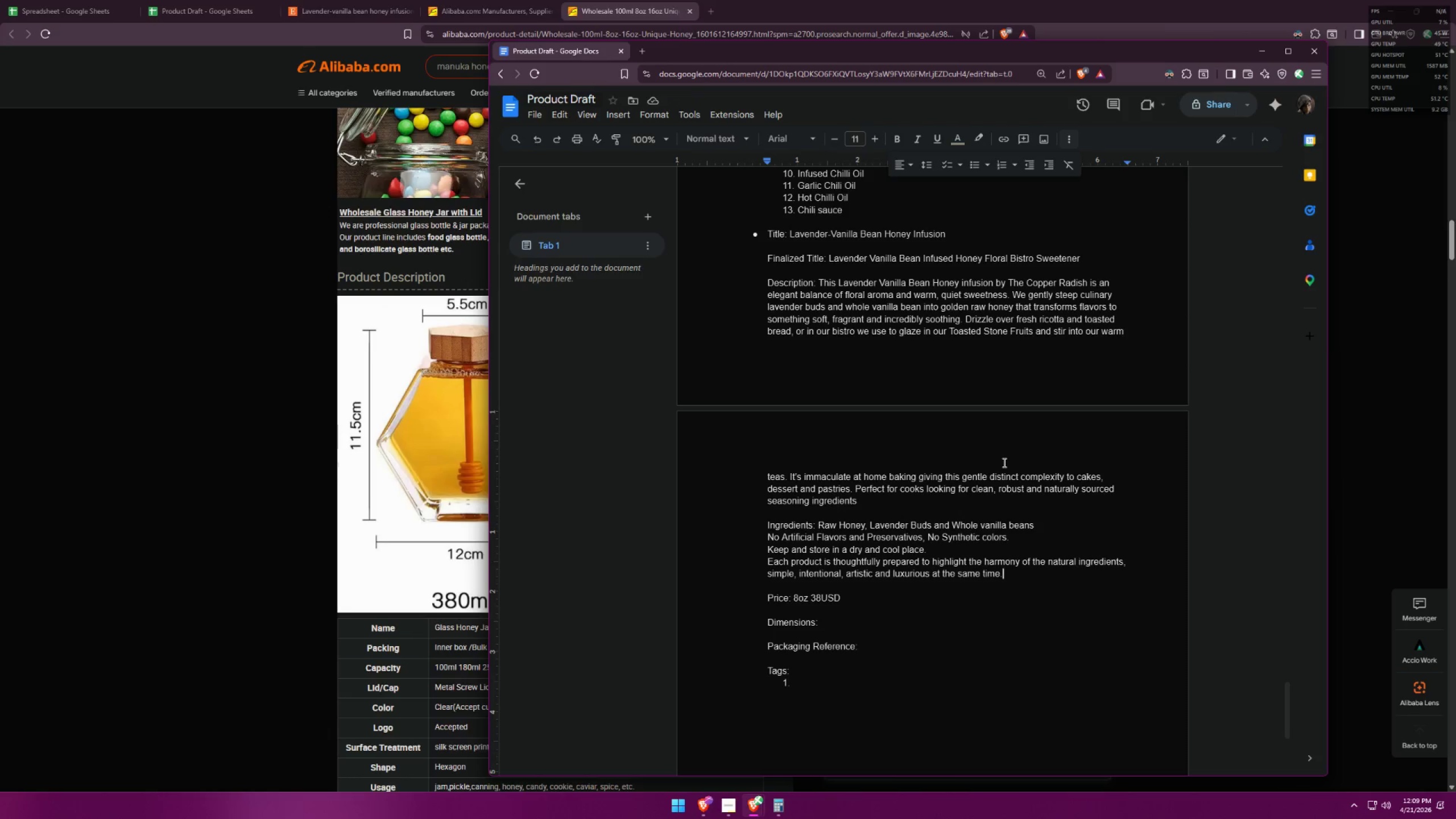 
wait(14.34)
 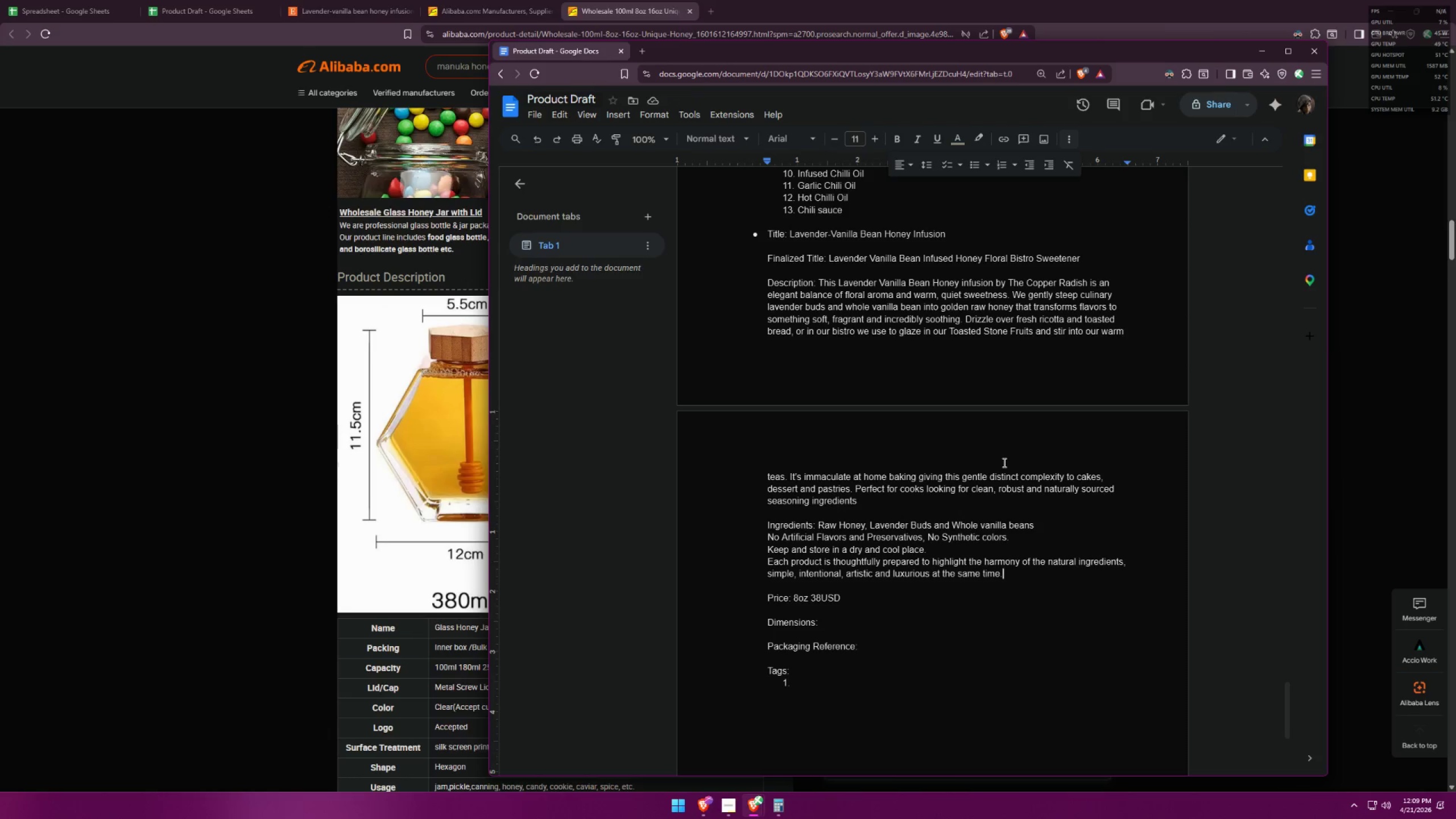 
scroll: coordinate [1031, 504], scroll_direction: up, amount: 10.0
 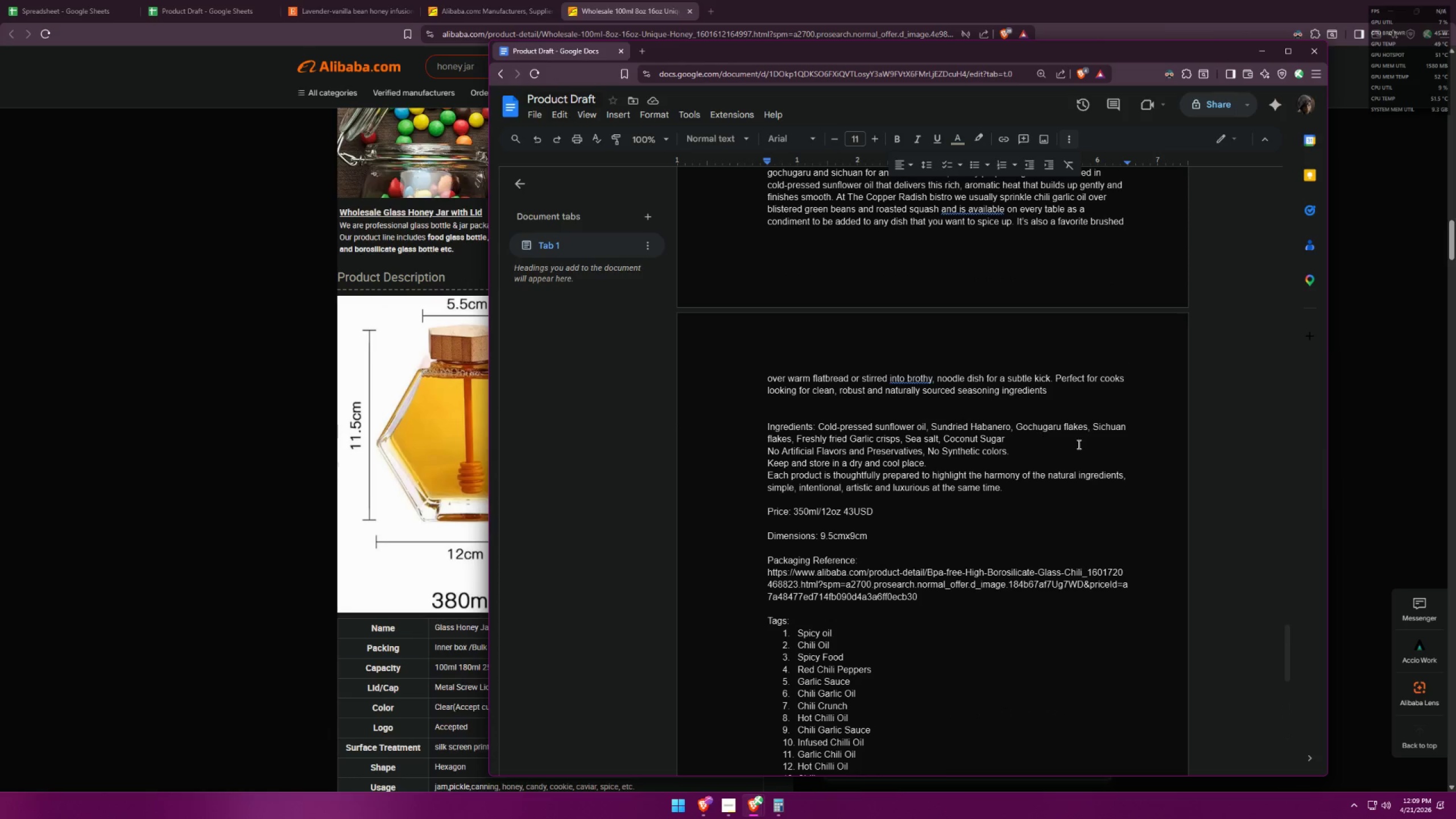 
scroll: coordinate [990, 485], scroll_direction: down, amount: 7.0
 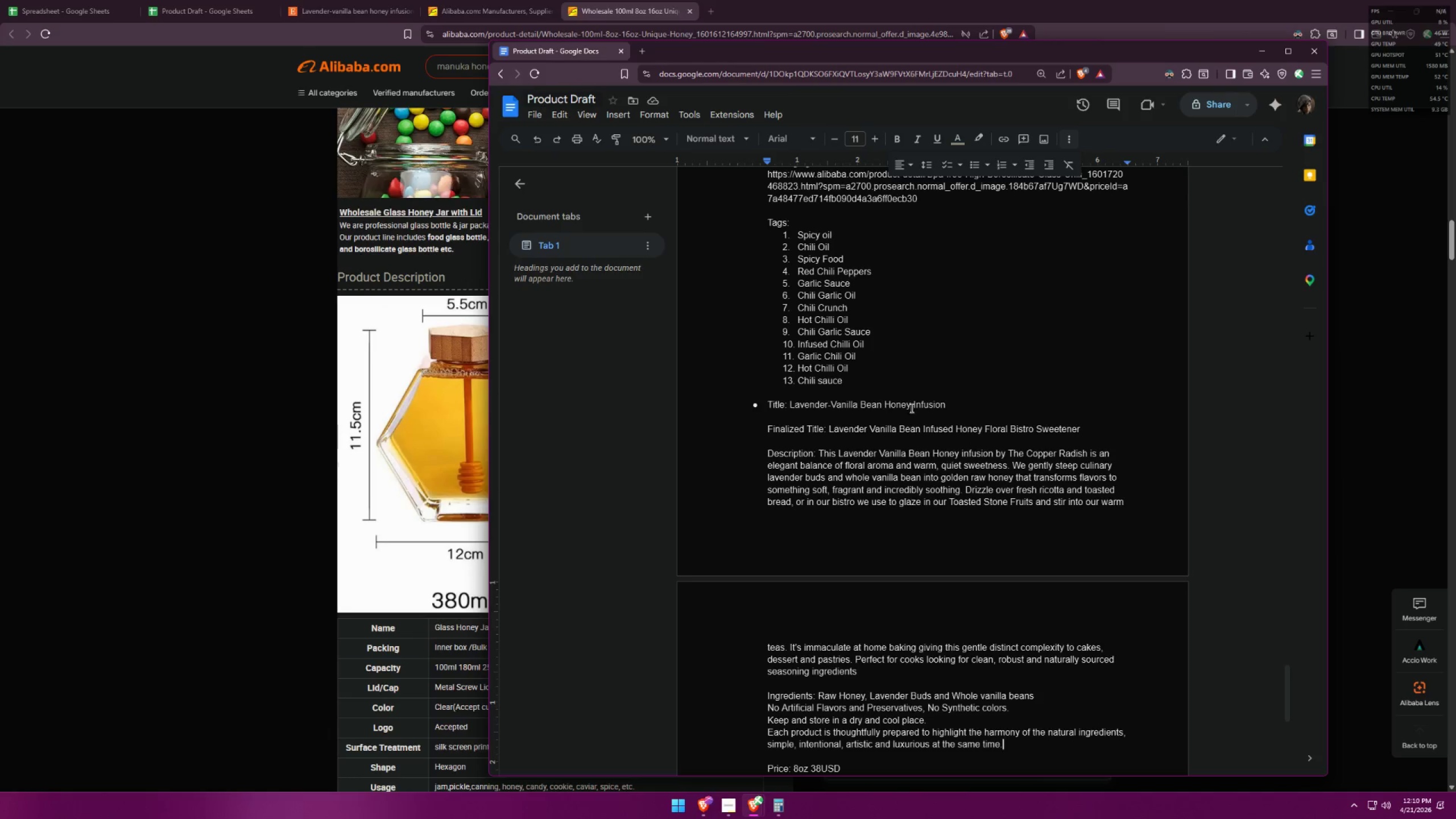 
left_click([955, 403])
 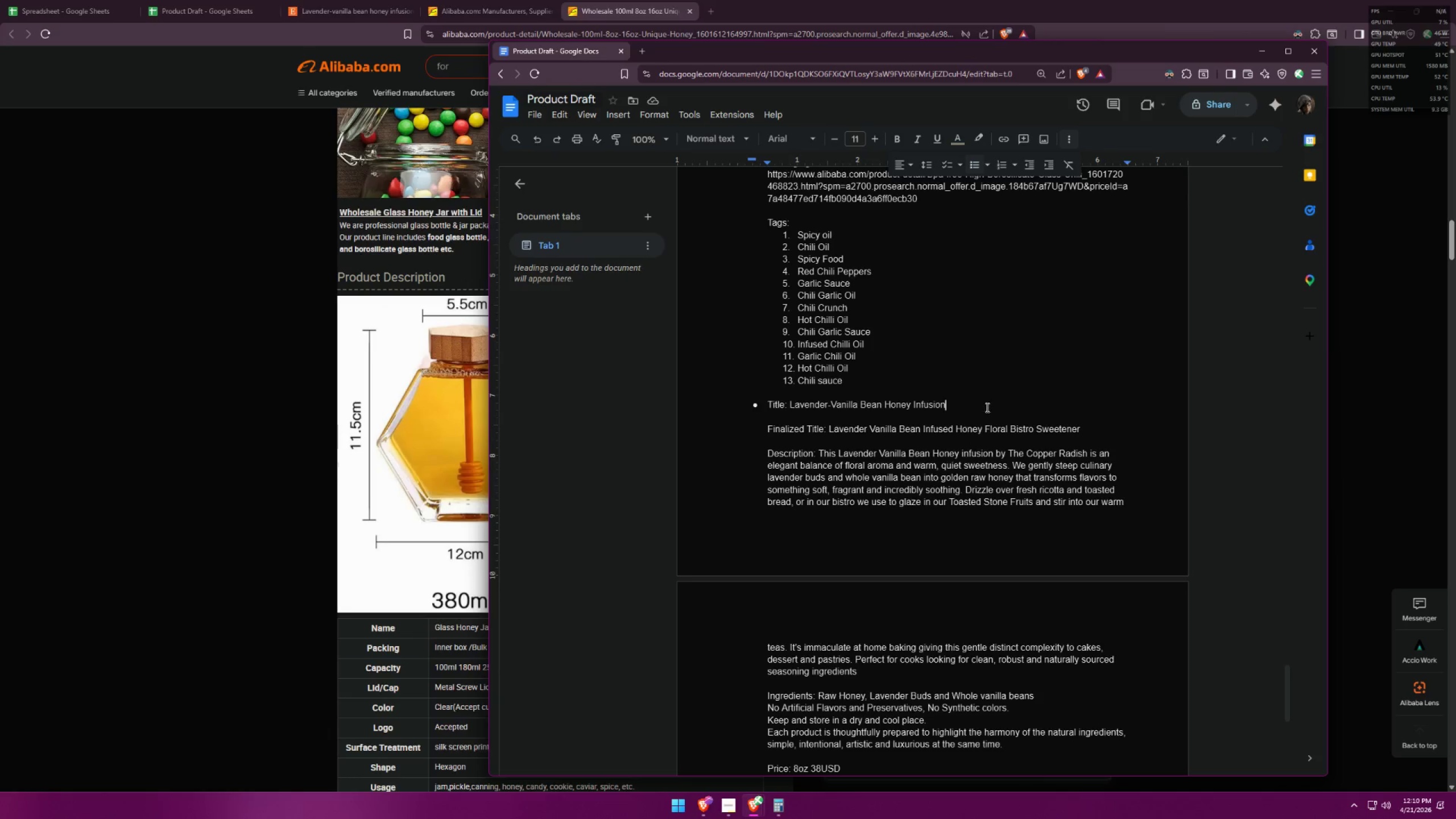 
type( 8oz)
 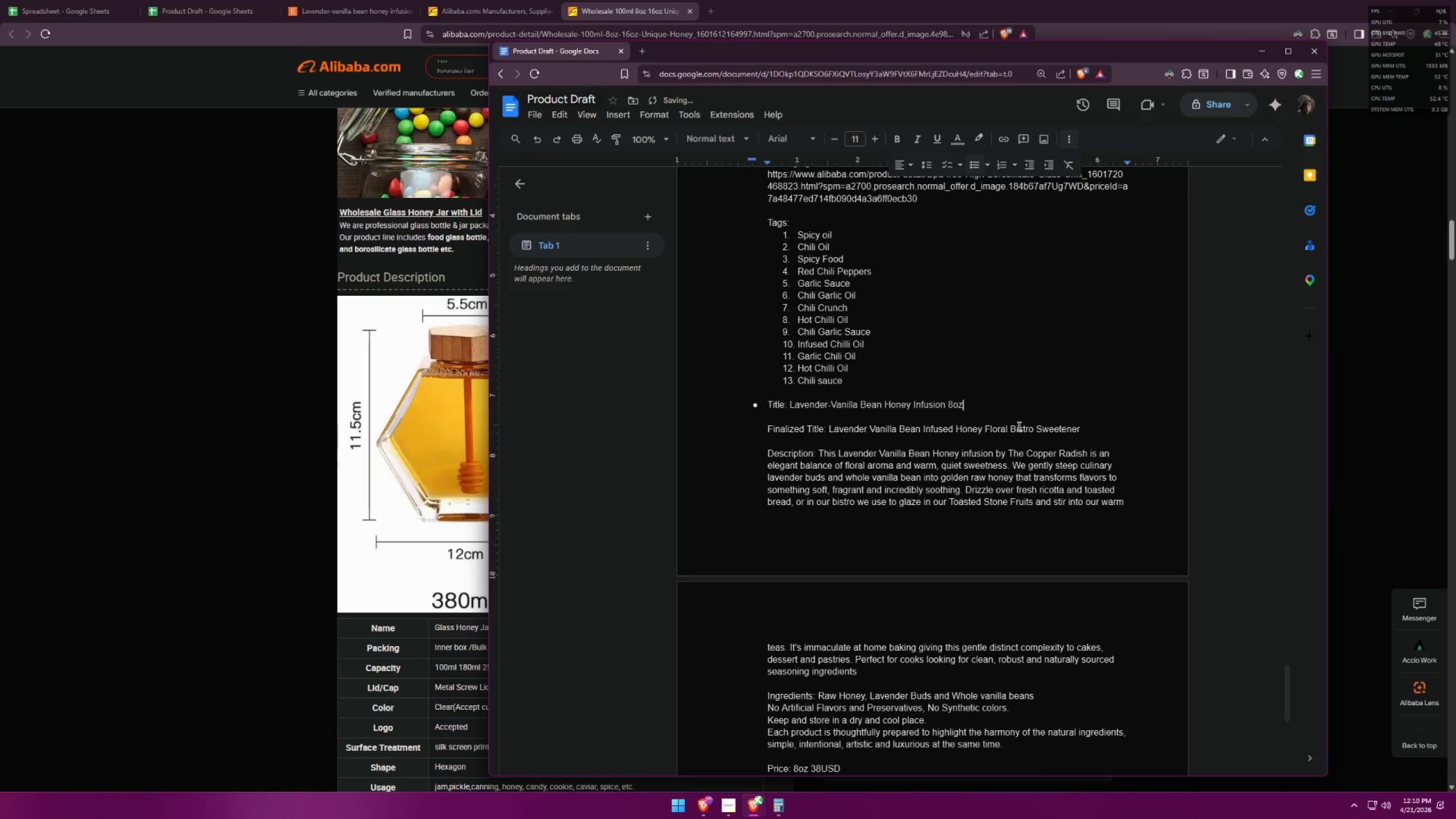 
key(Control+Z)
 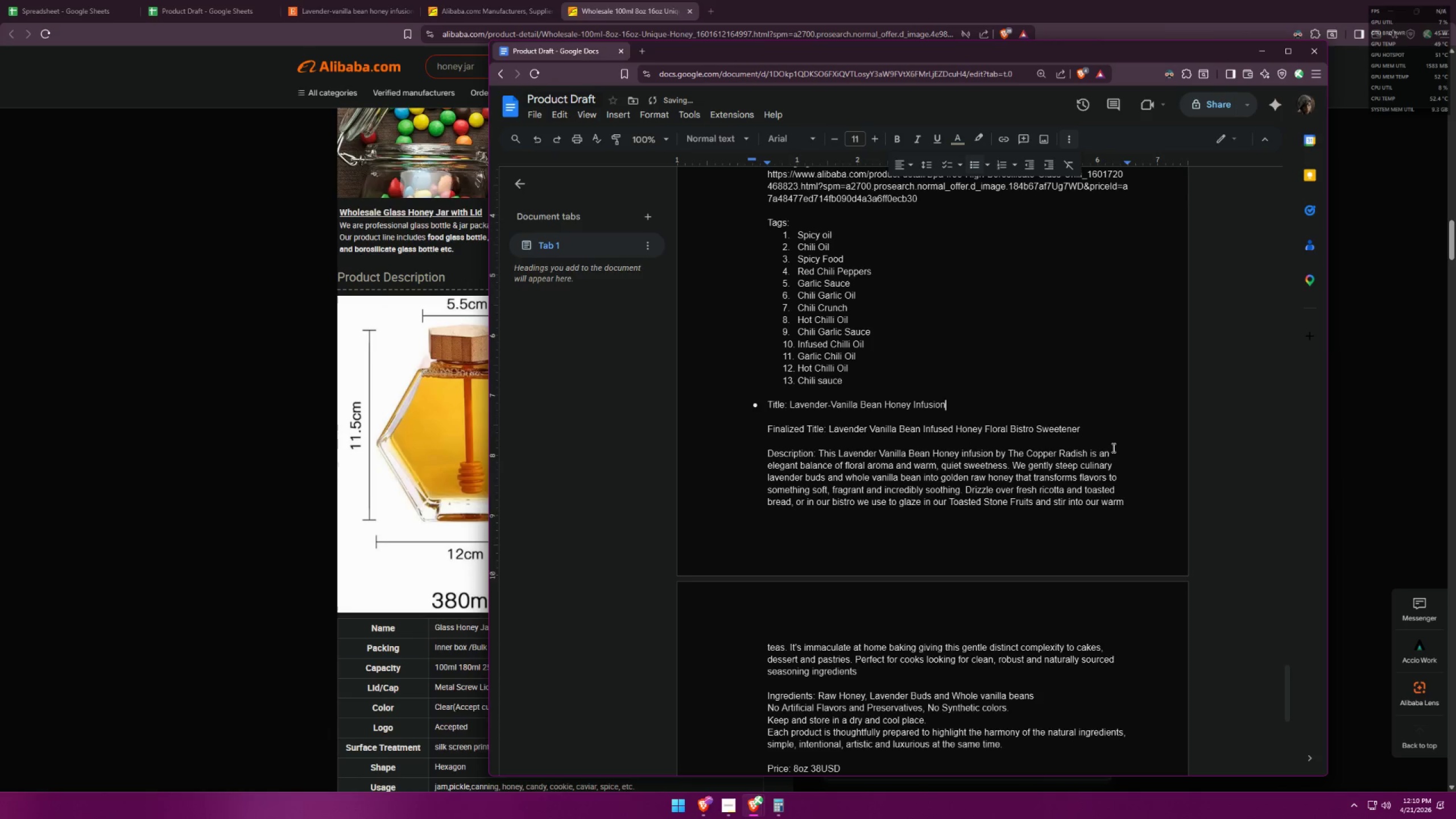 
key(Control+Z)
 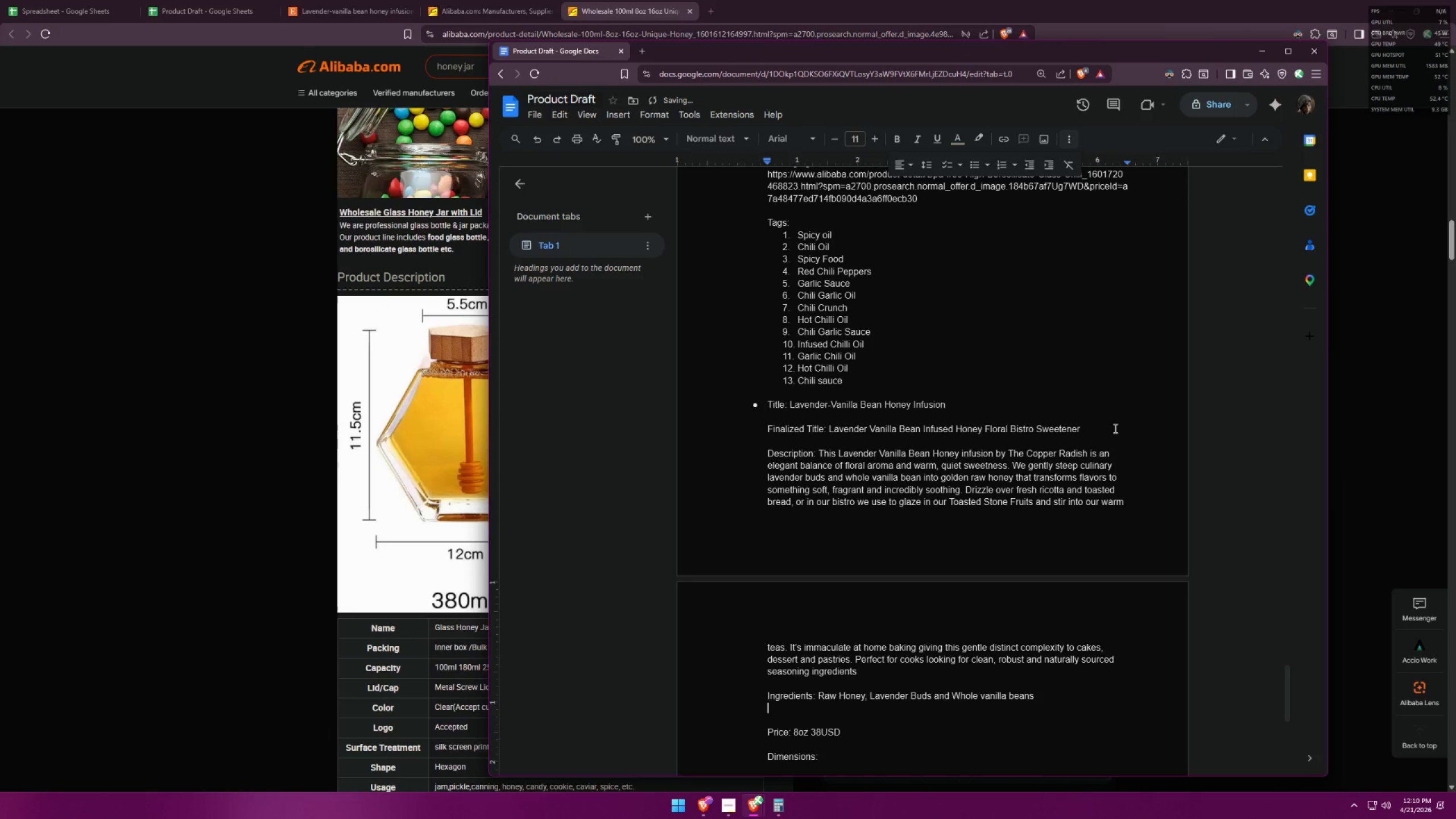 
key(Control+ControlLeft)
 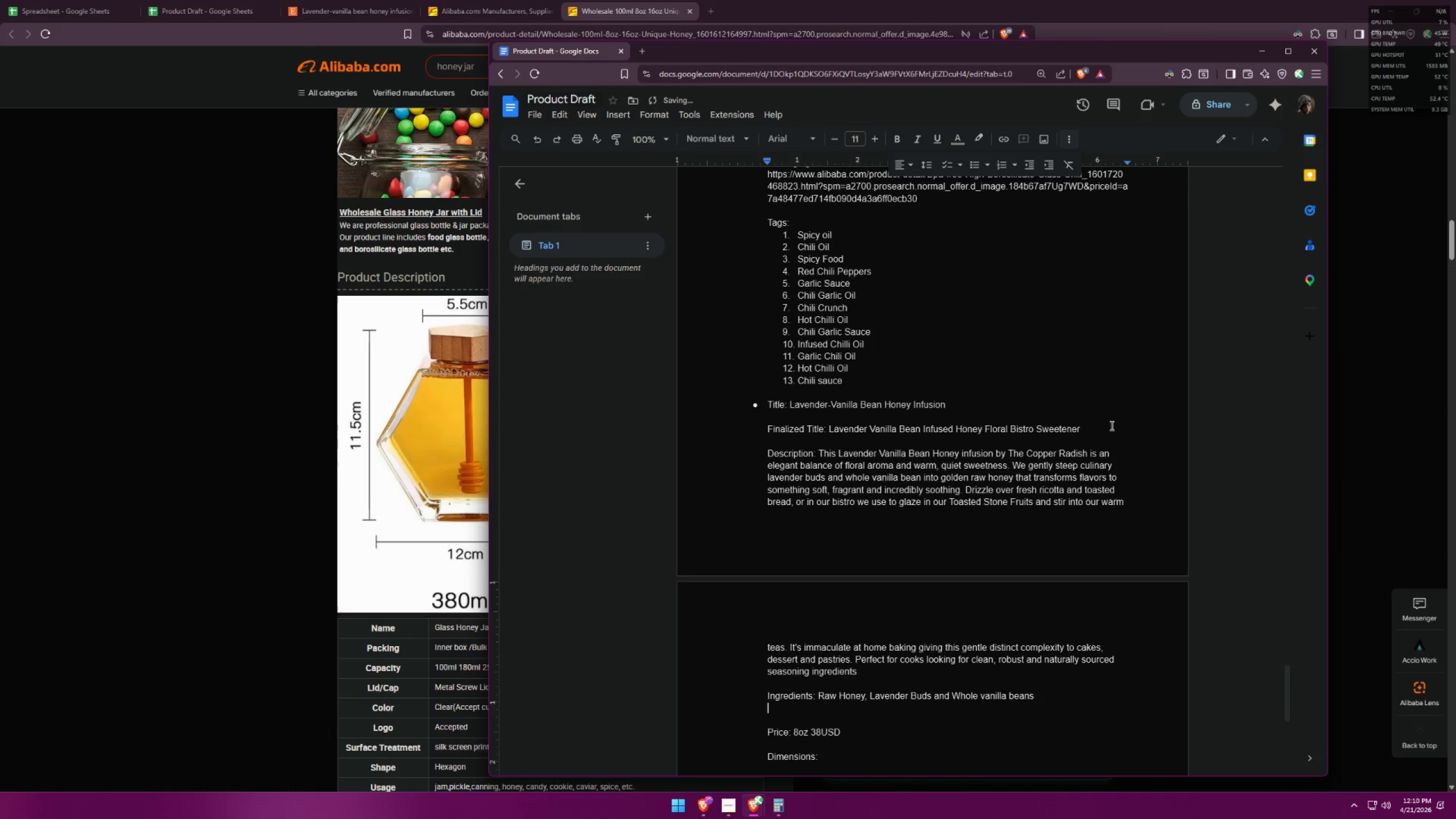 
key(Control+Shift+Z)
 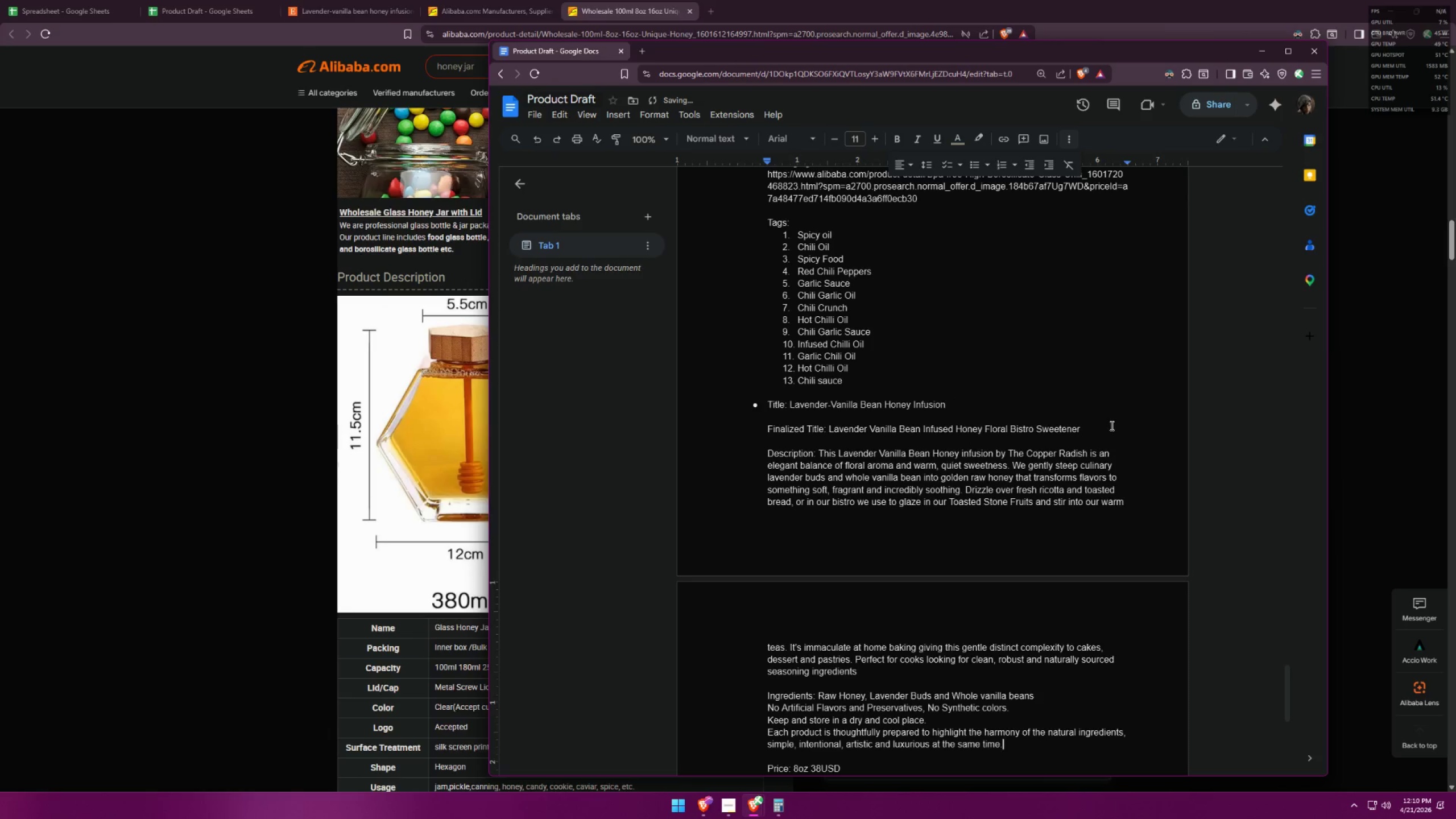 
key(Control+Shift+Z)
 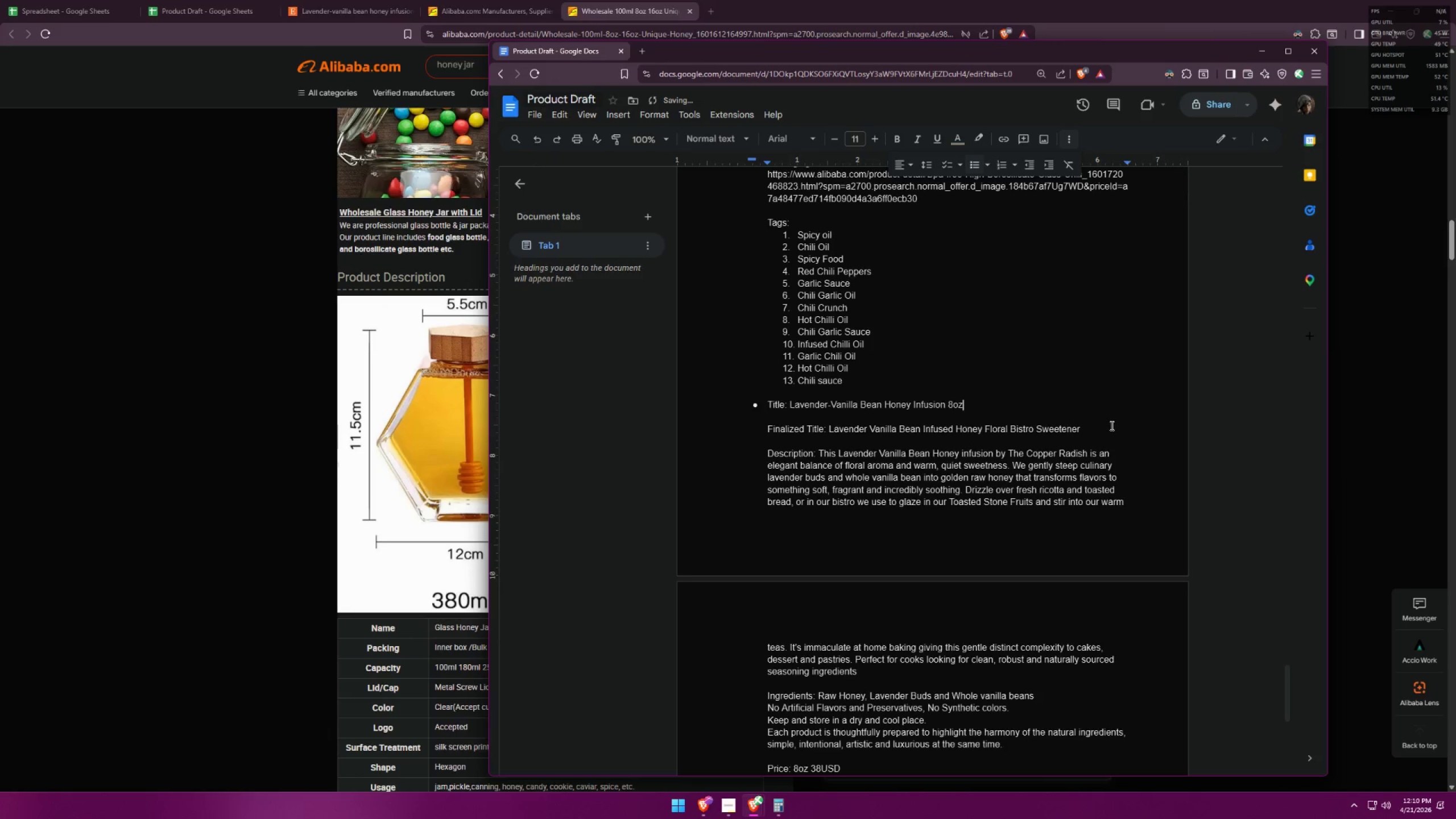 
key(Control+ControlLeft)
 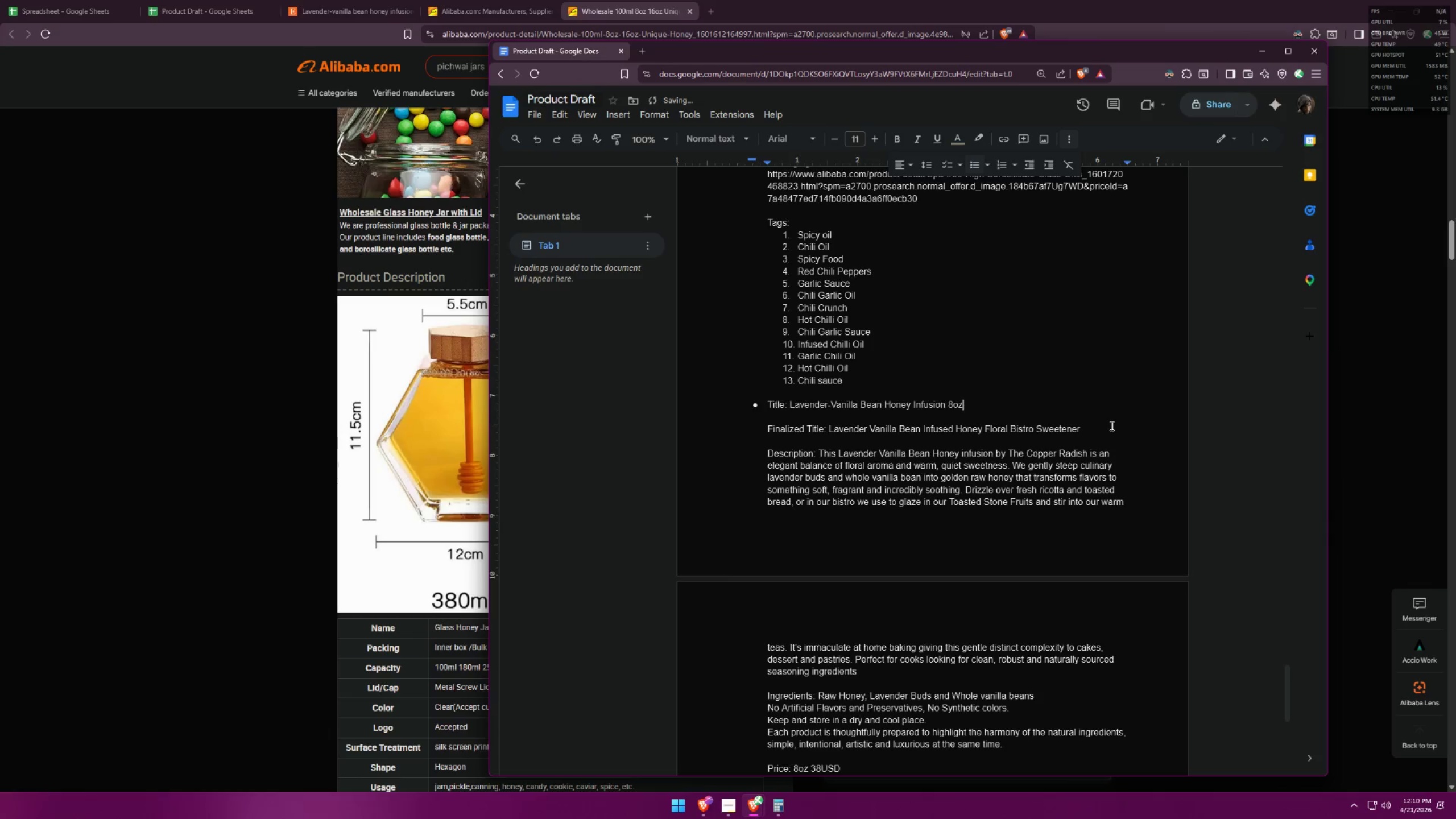 
key(Control+Z)
 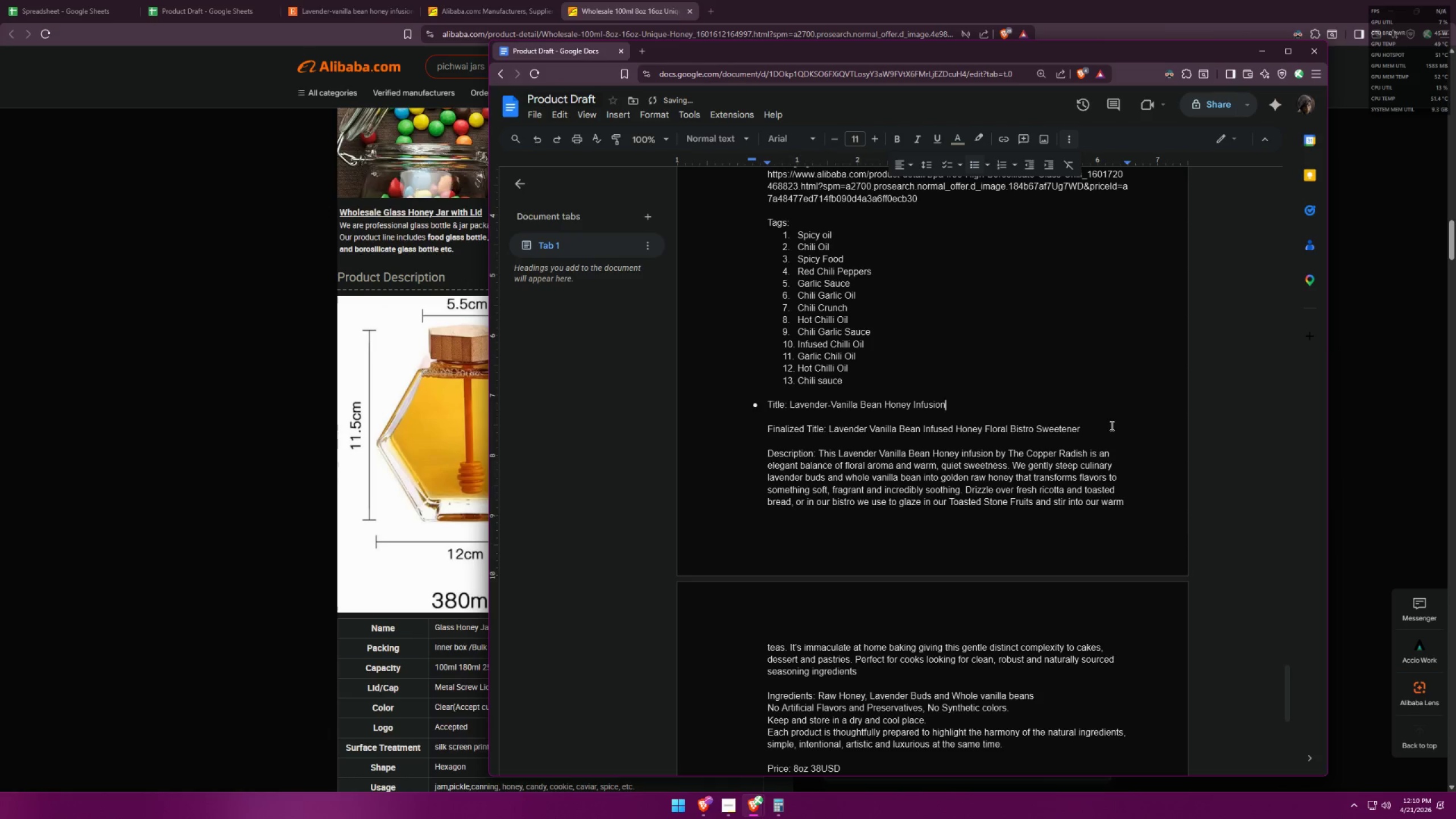 
left_click([1107, 424])
 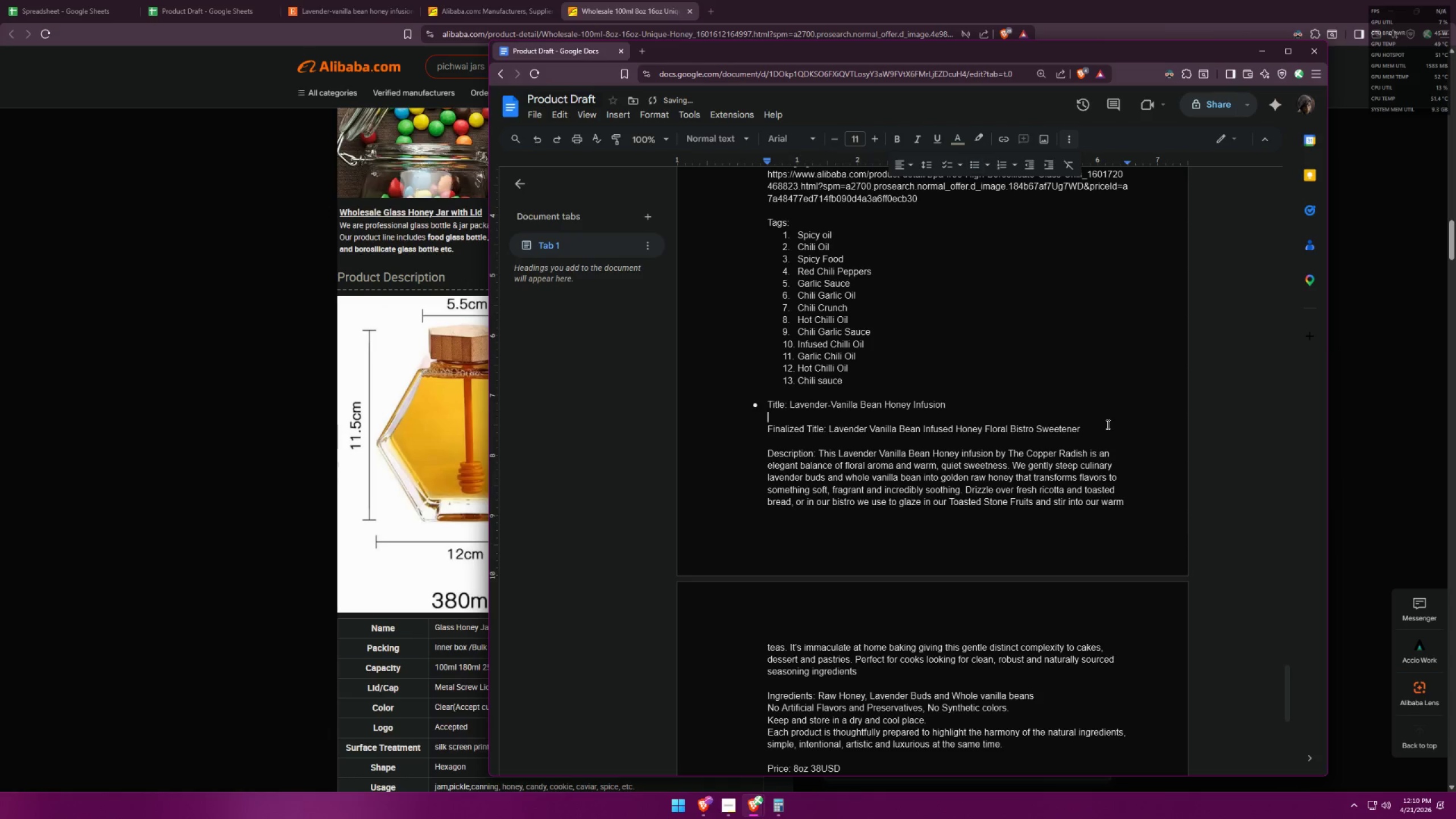 
key(Space)
 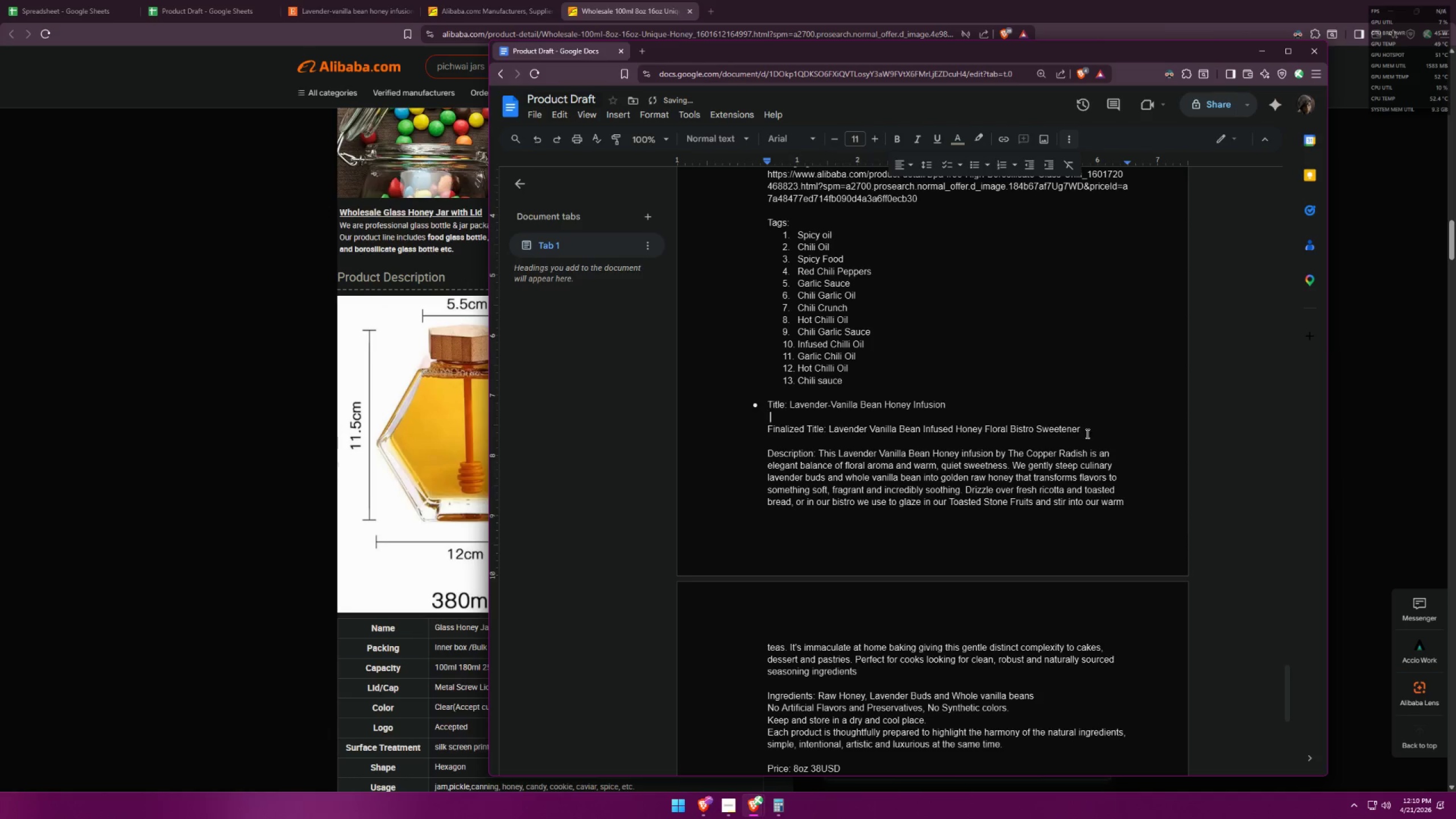 
left_click([1089, 430])
 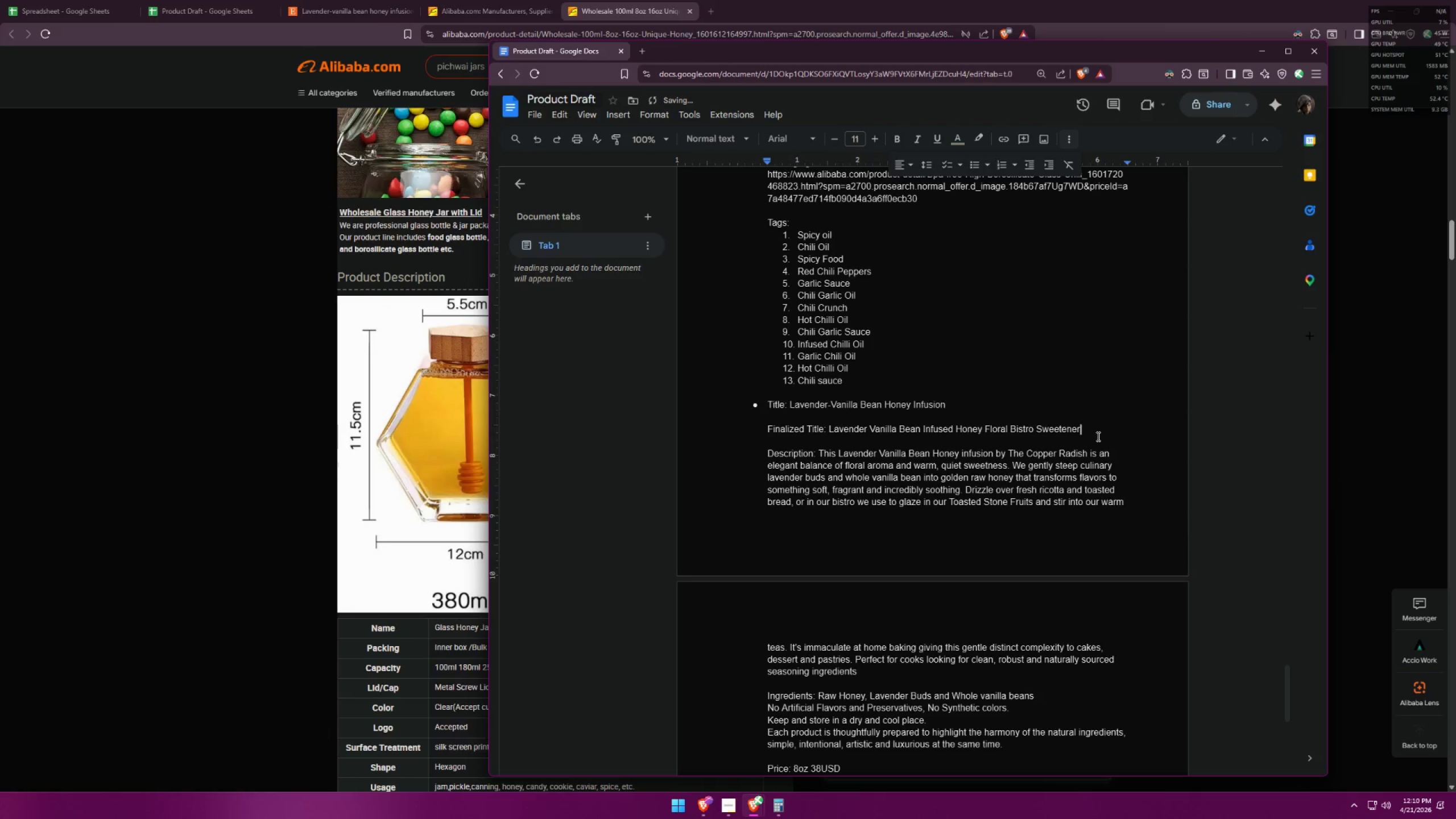 
type( 8oz)
 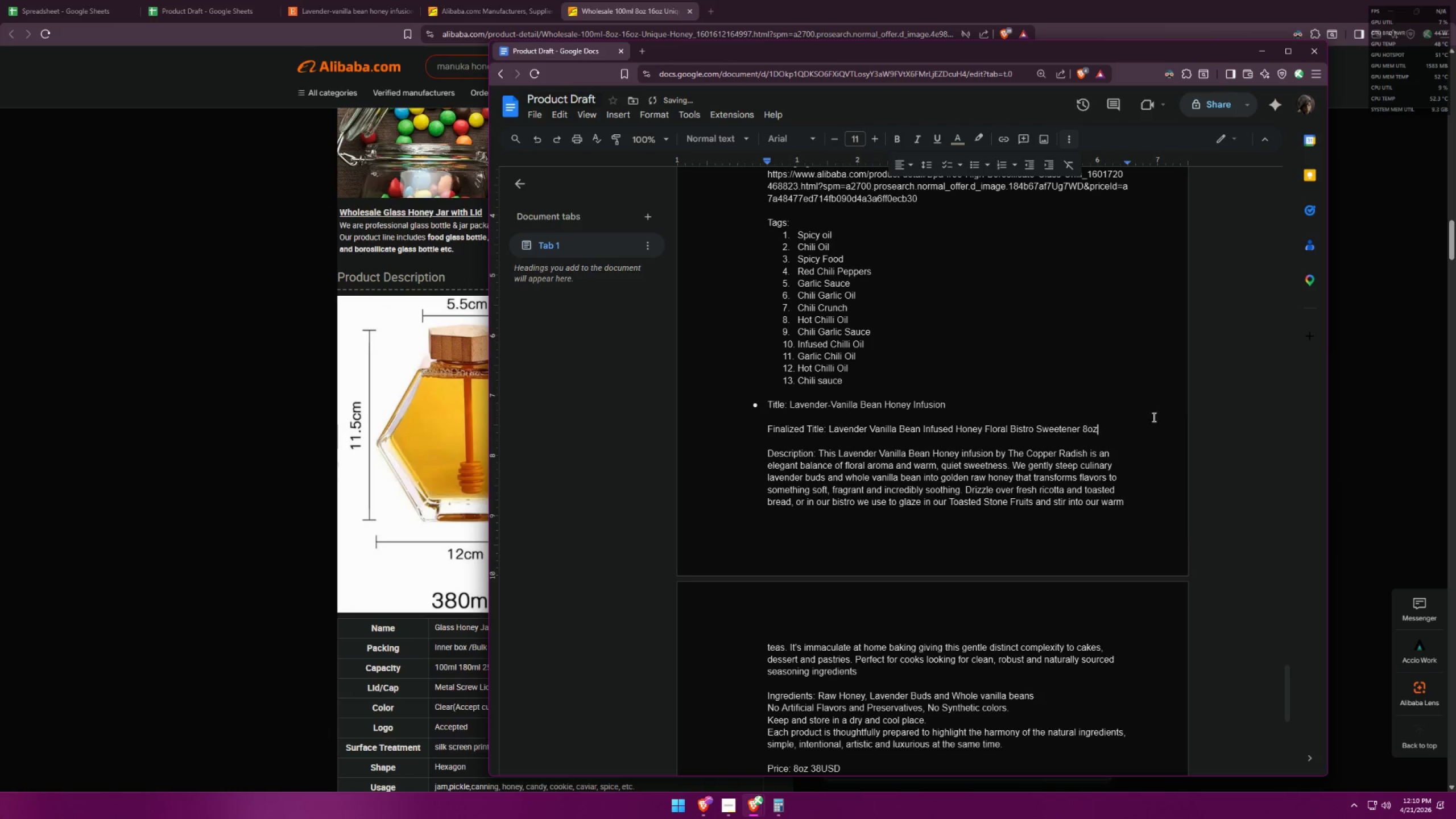 
scroll: coordinate [1036, 416], scroll_direction: up, amount: 8.0
 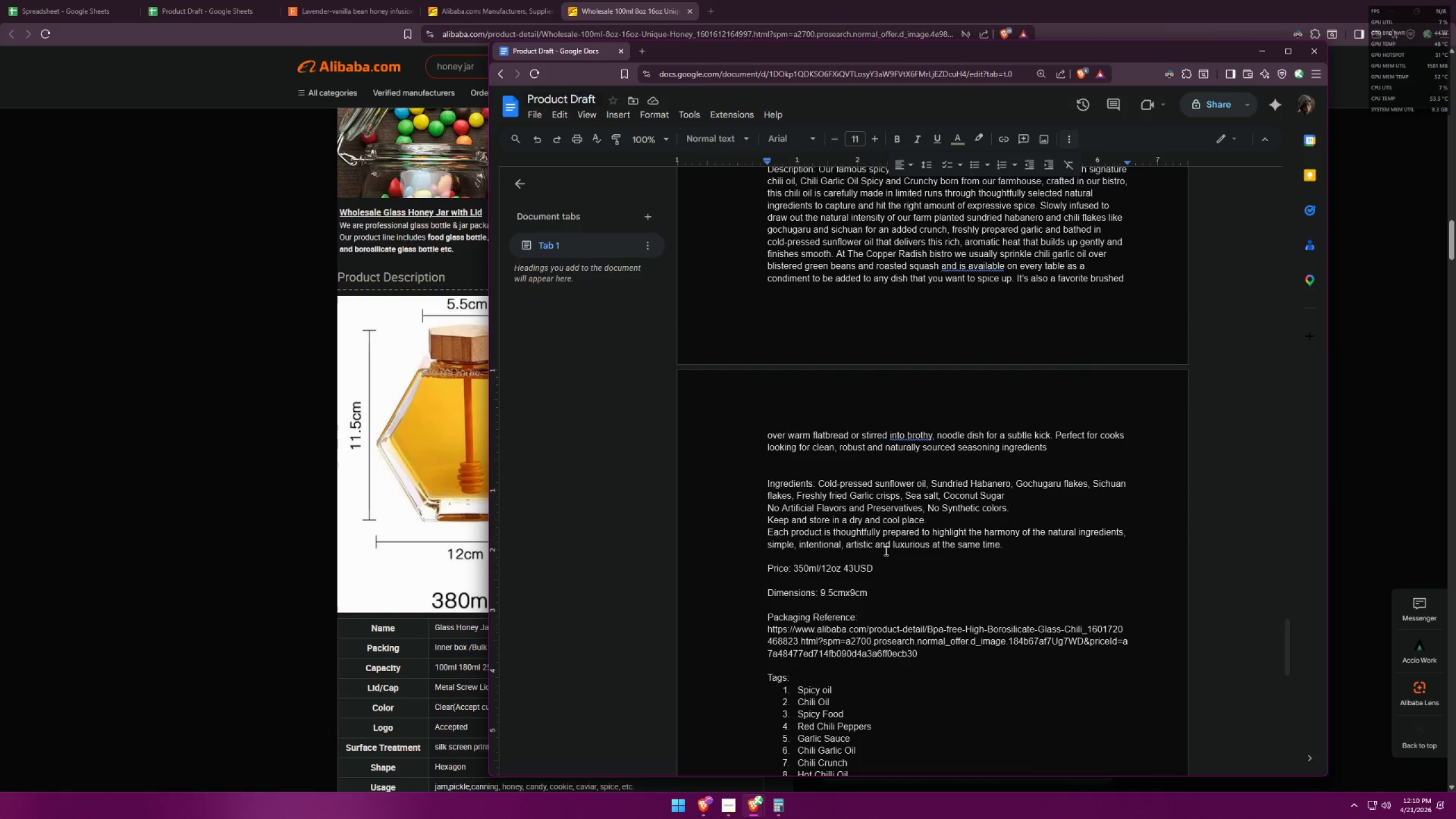 
wait(5.36)
 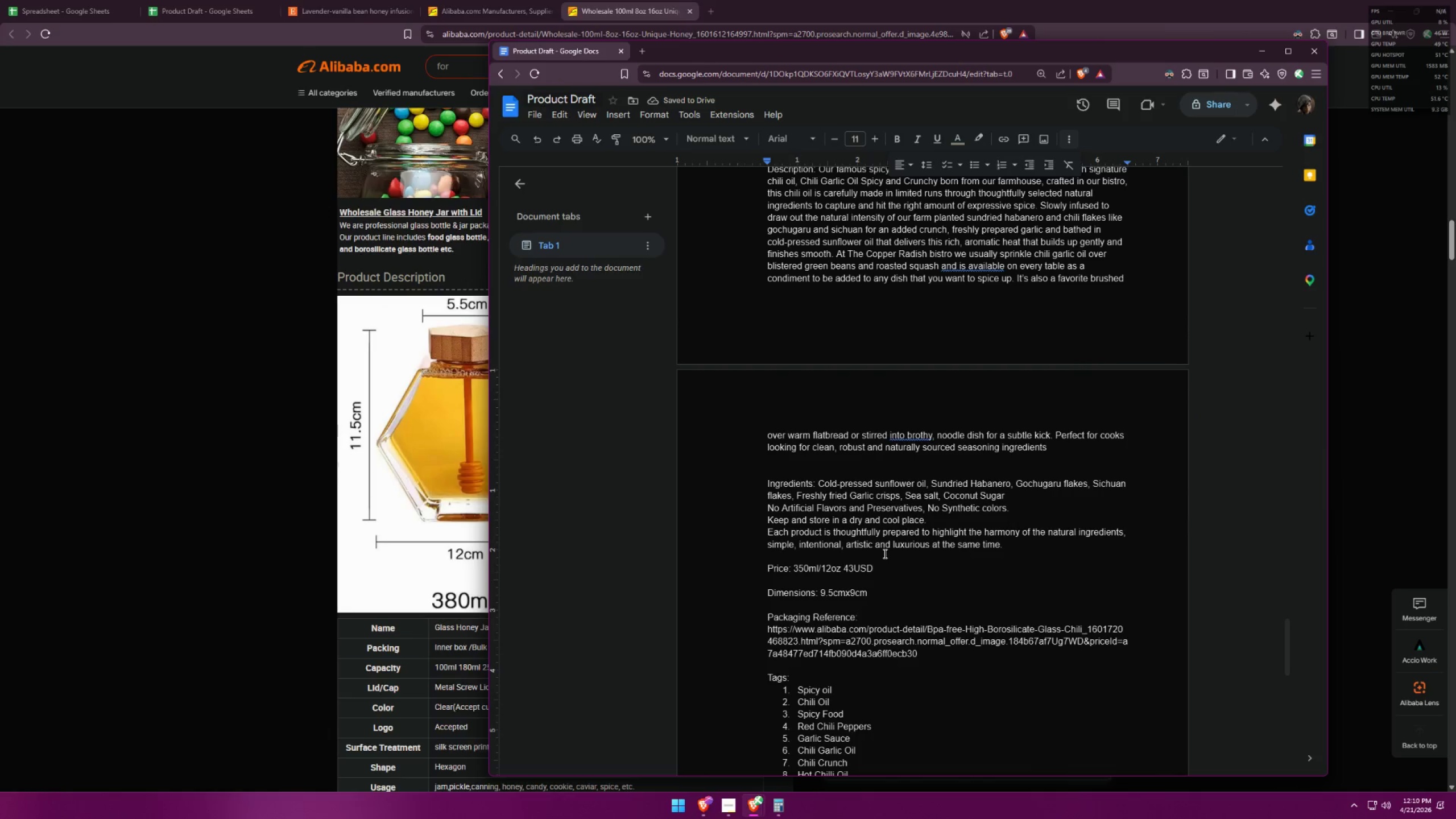 
scroll: coordinate [888, 549], scroll_direction: up, amount: 5.0
 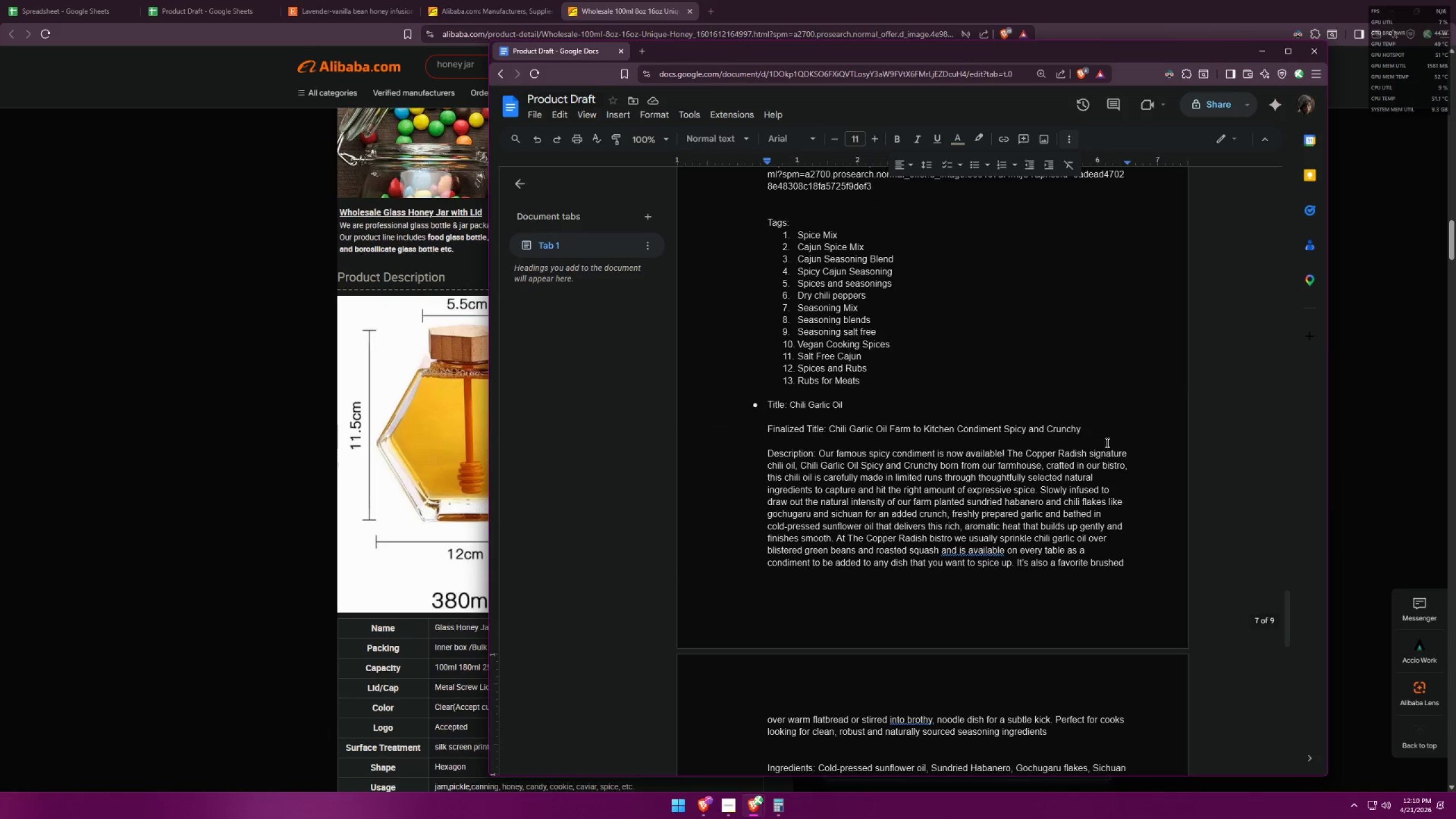 
left_click([1108, 432])
 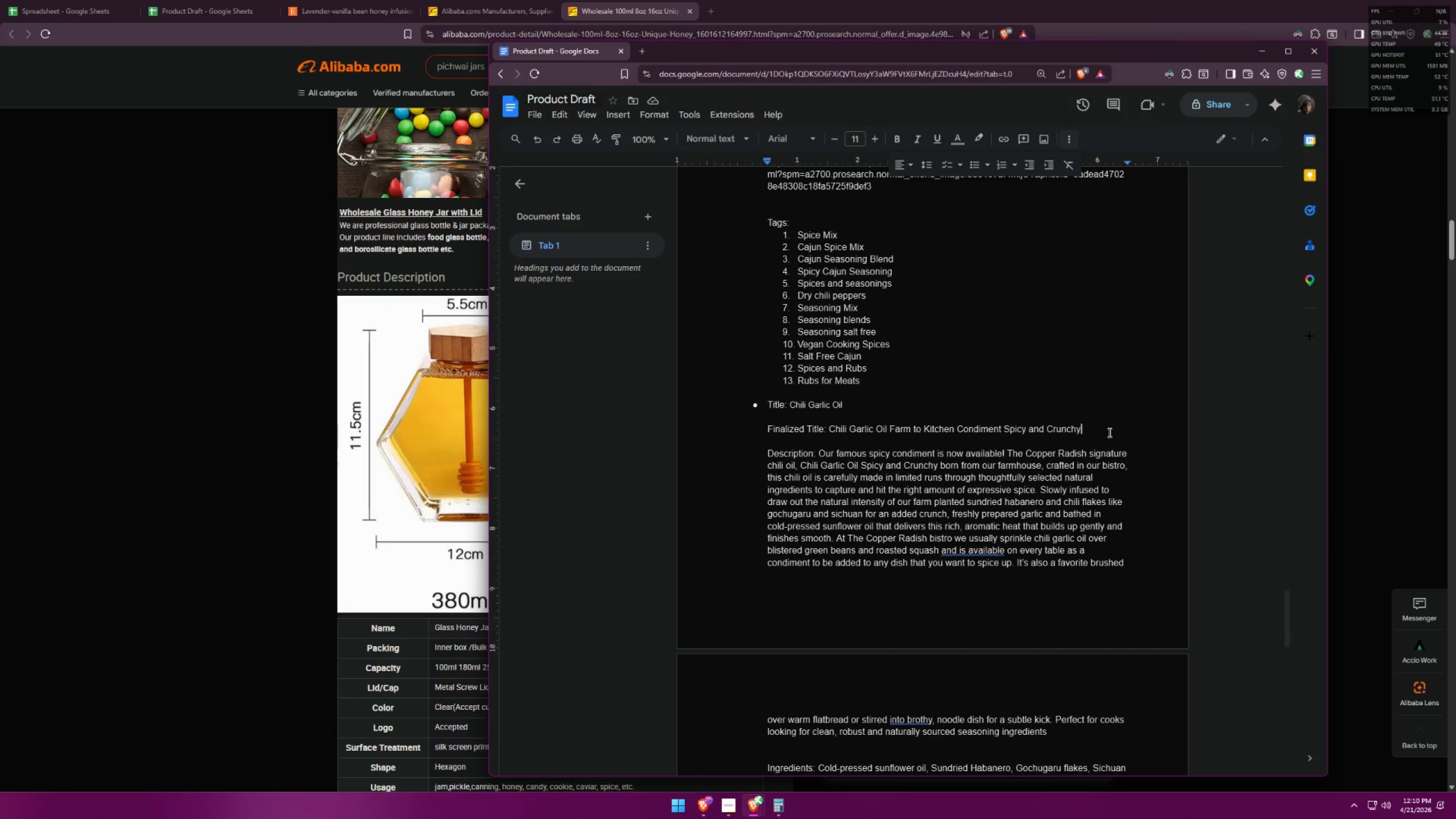 
type( 12)
 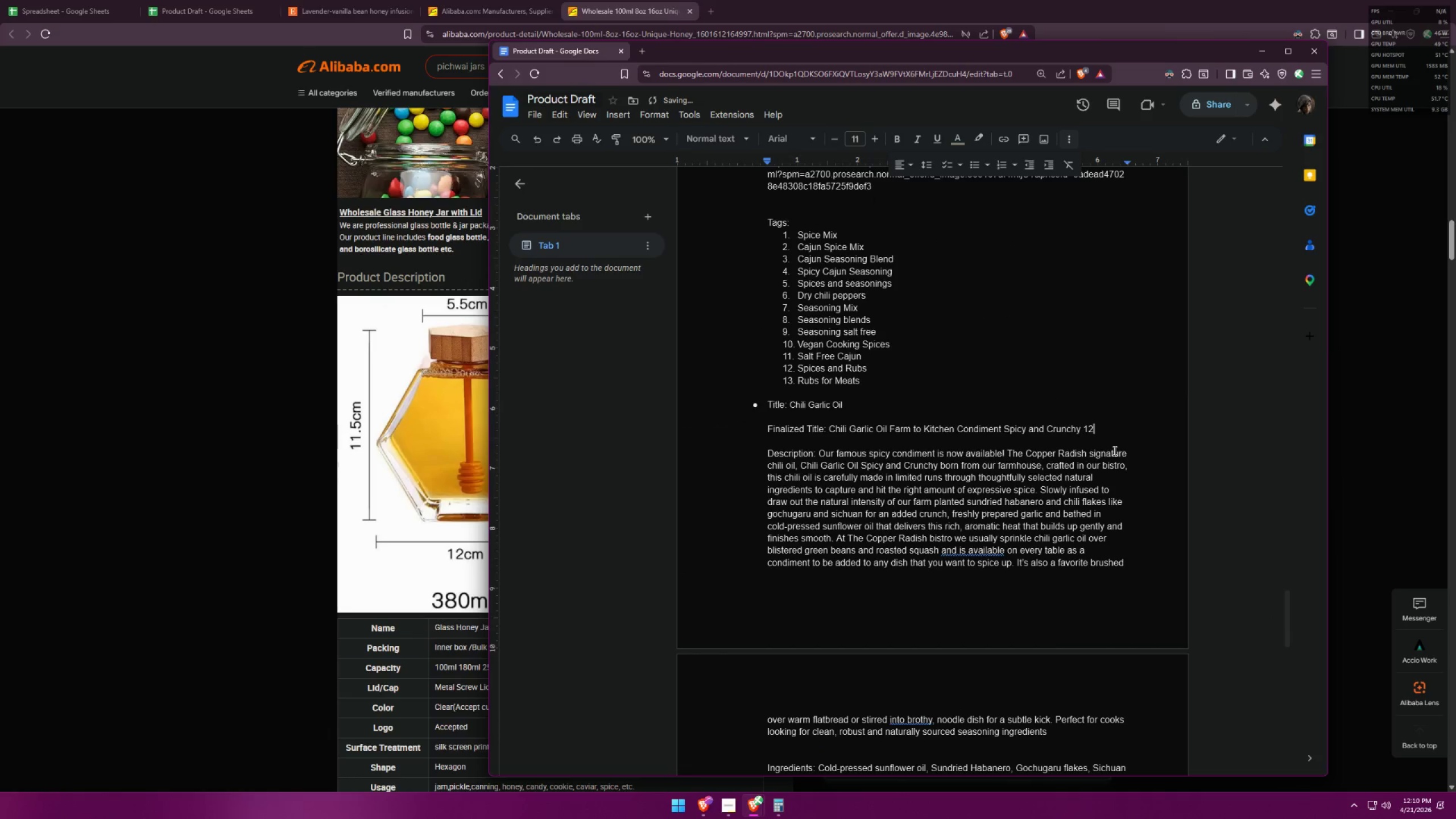 
type(p)
key(Backspace)
type(oz)
 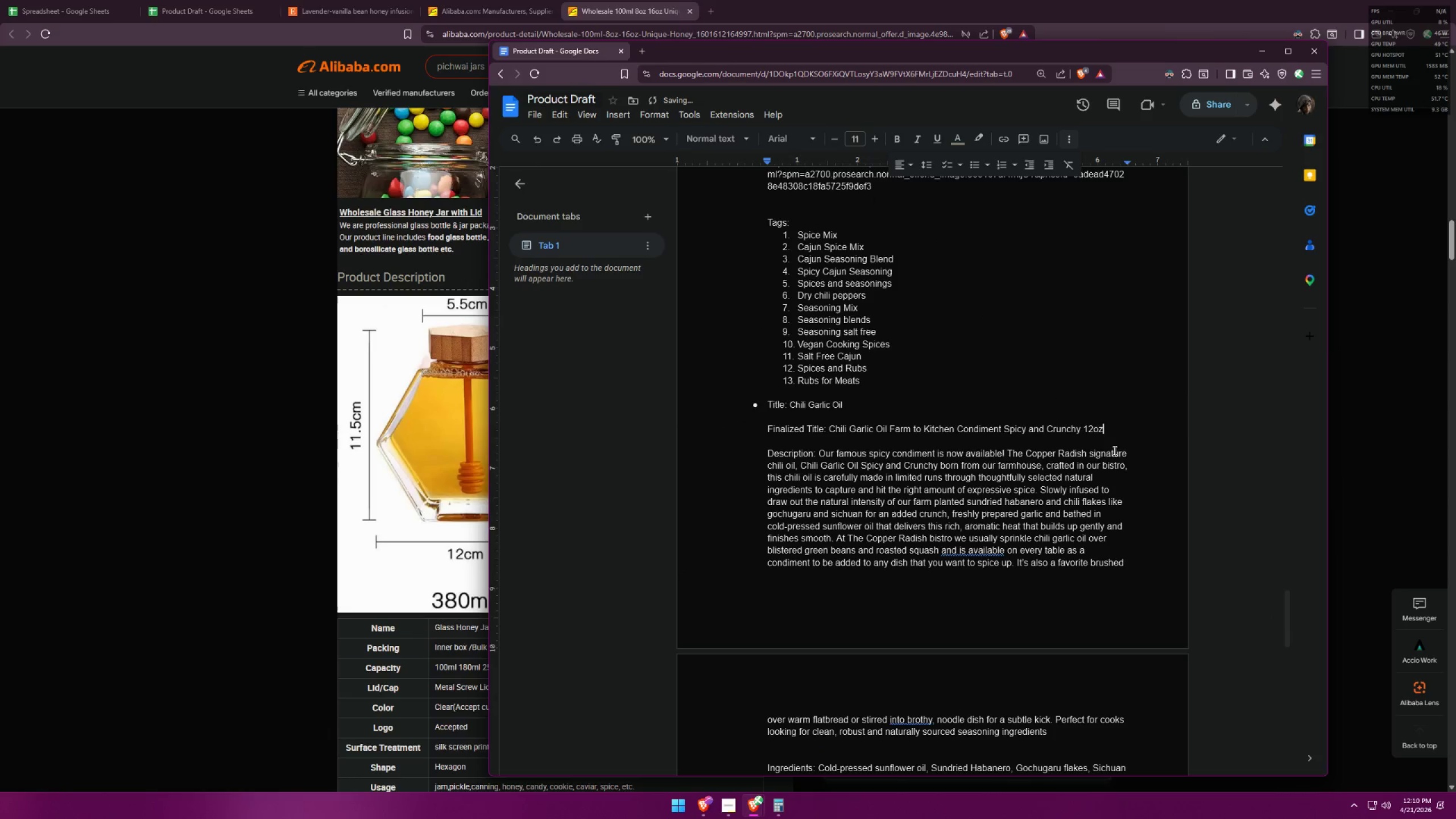 
scroll: coordinate [1188, 444], scroll_direction: down, amount: 19.0
 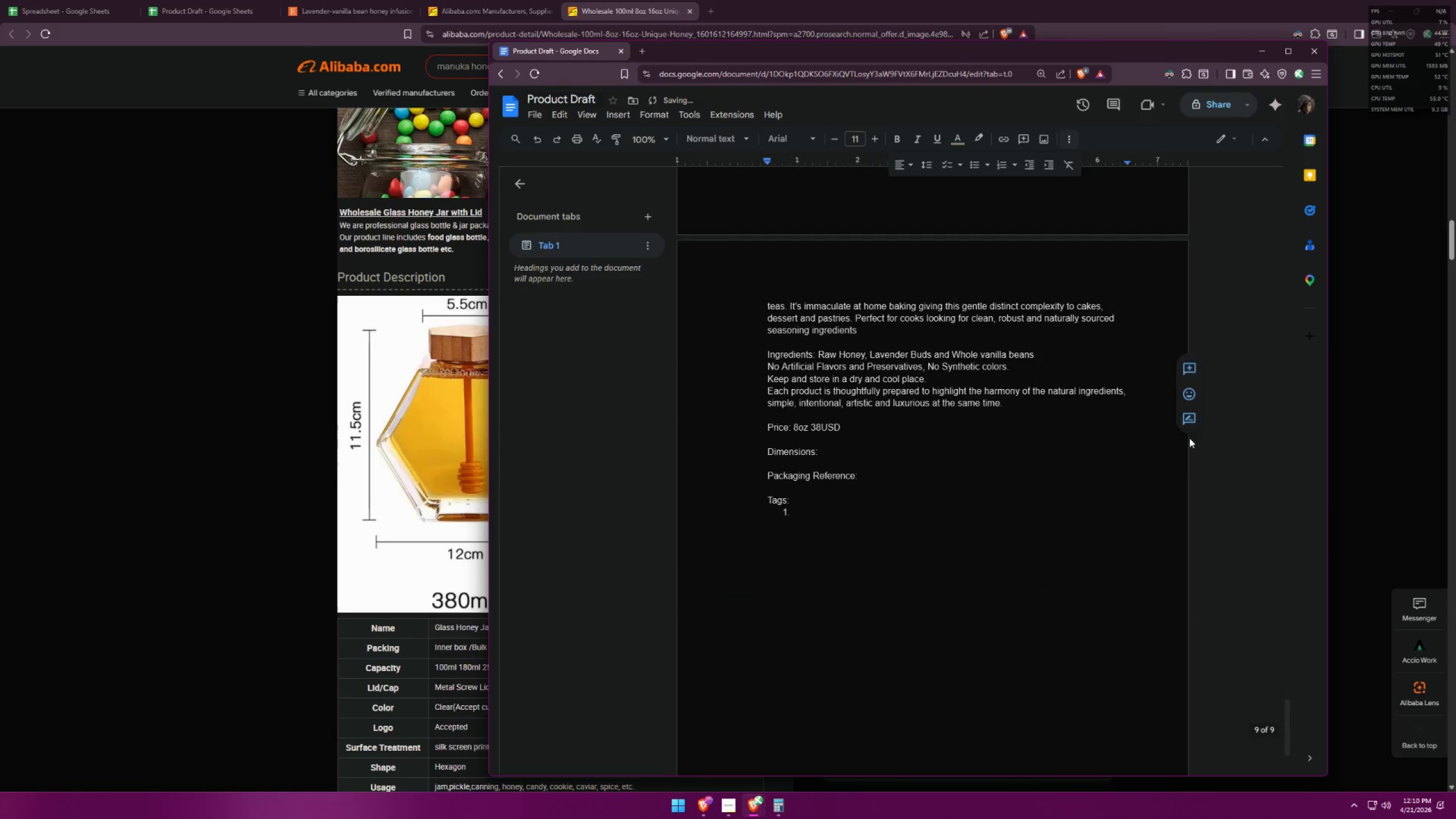 
mouse_move([1197, 400])
 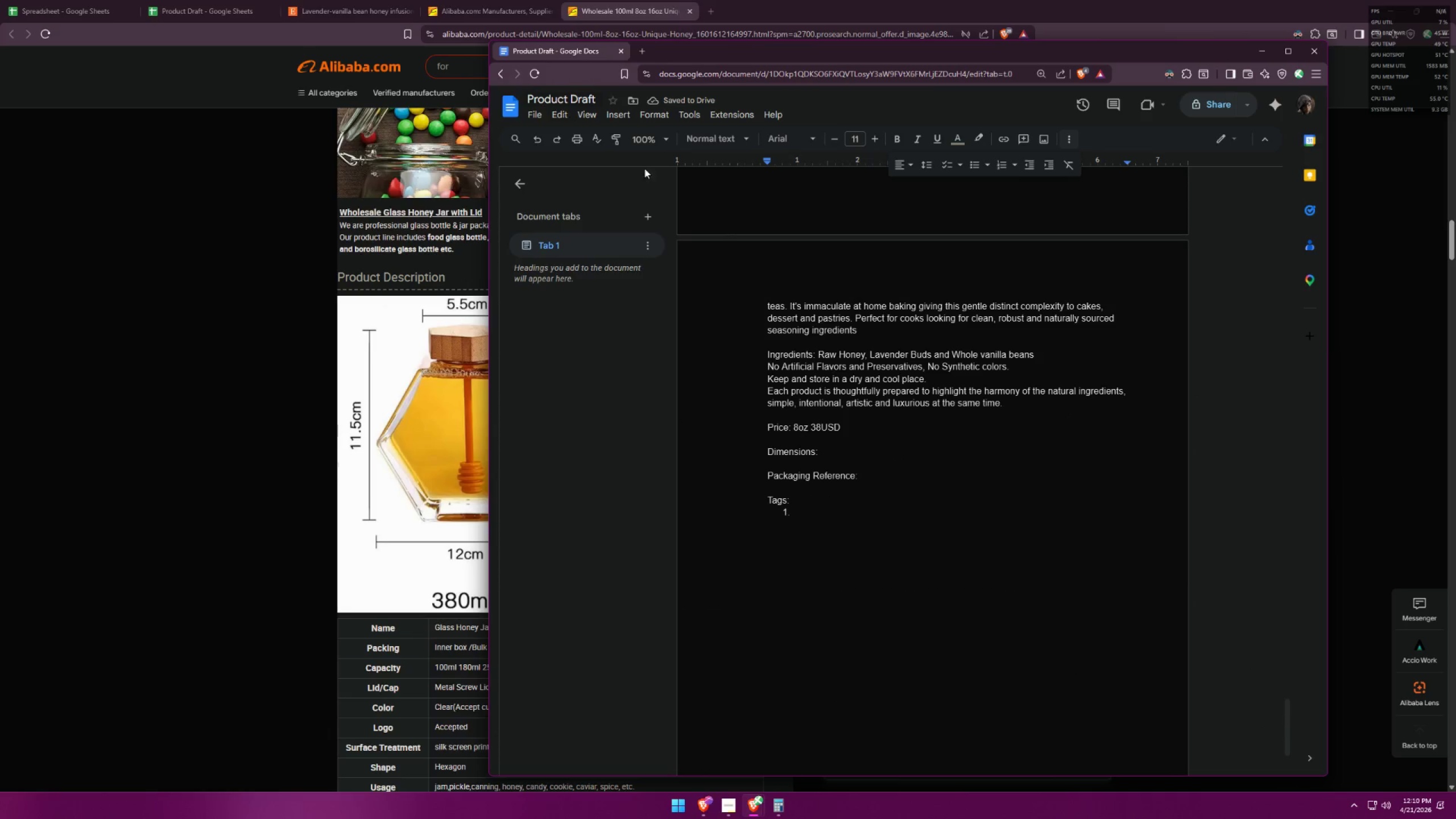 
left_click([478, 31])
 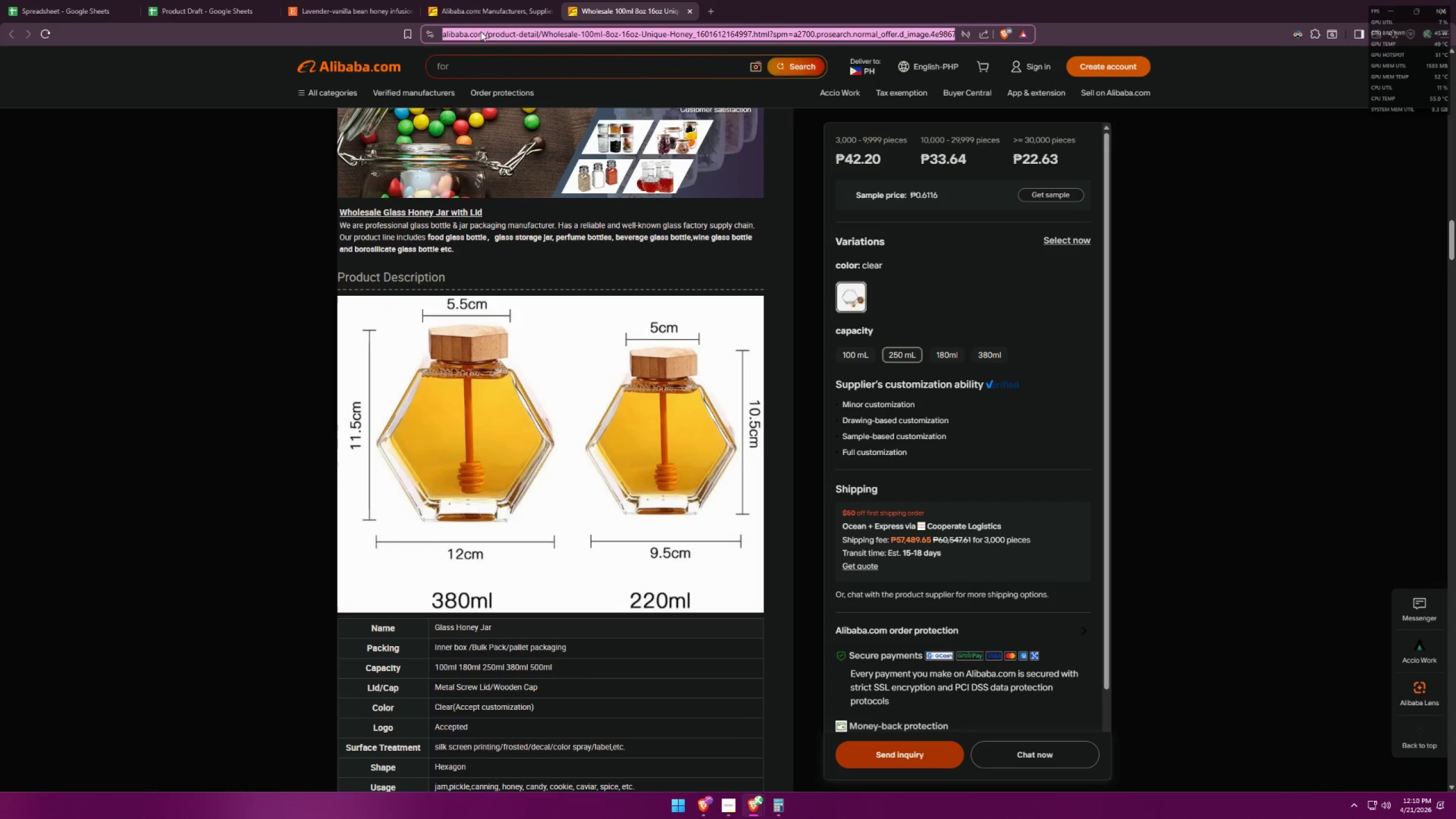 
right_click([487, 32])
 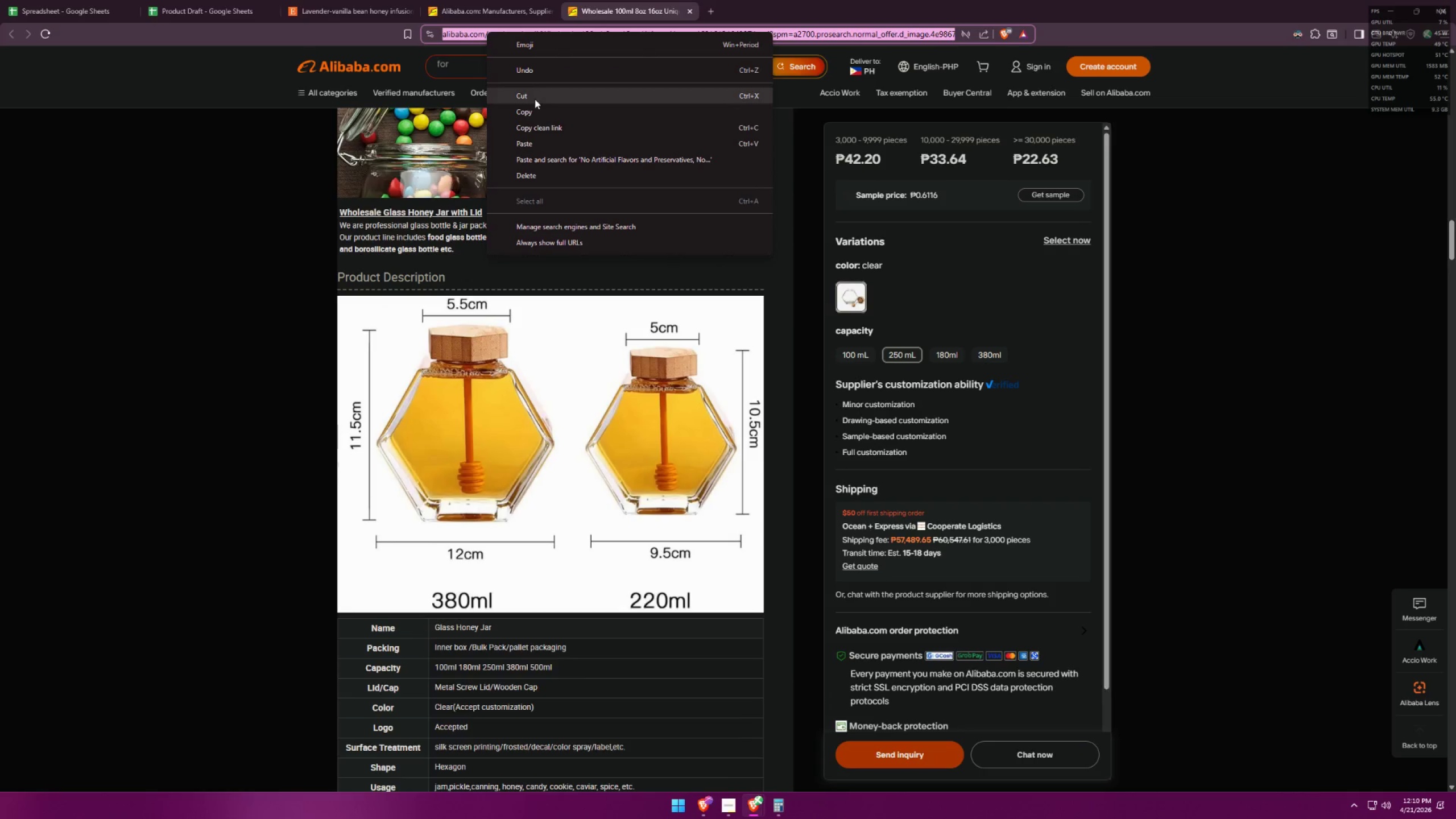 
left_click([536, 106])
 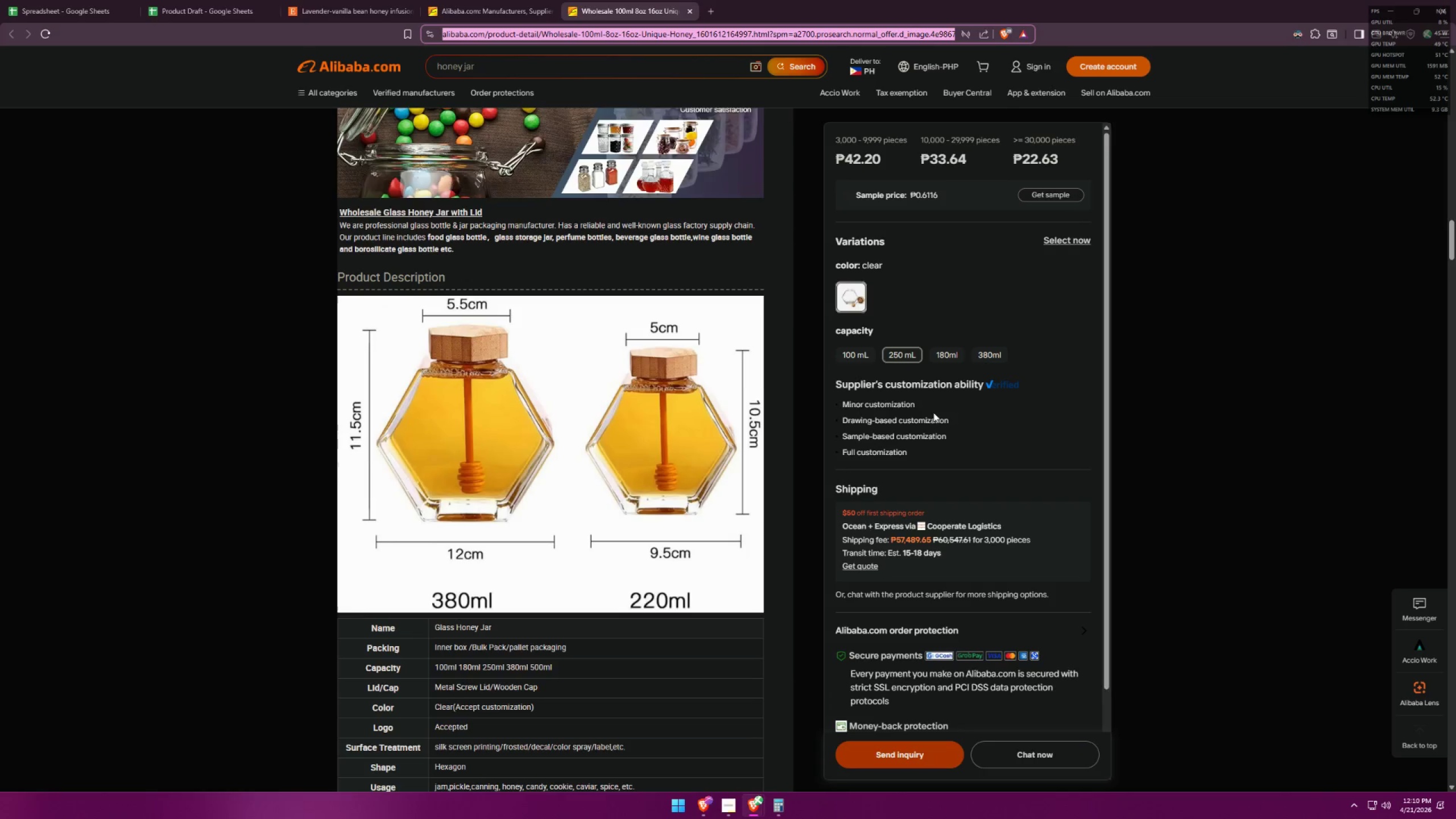 
scroll: coordinate [1004, 439], scroll_direction: up, amount: 18.0
 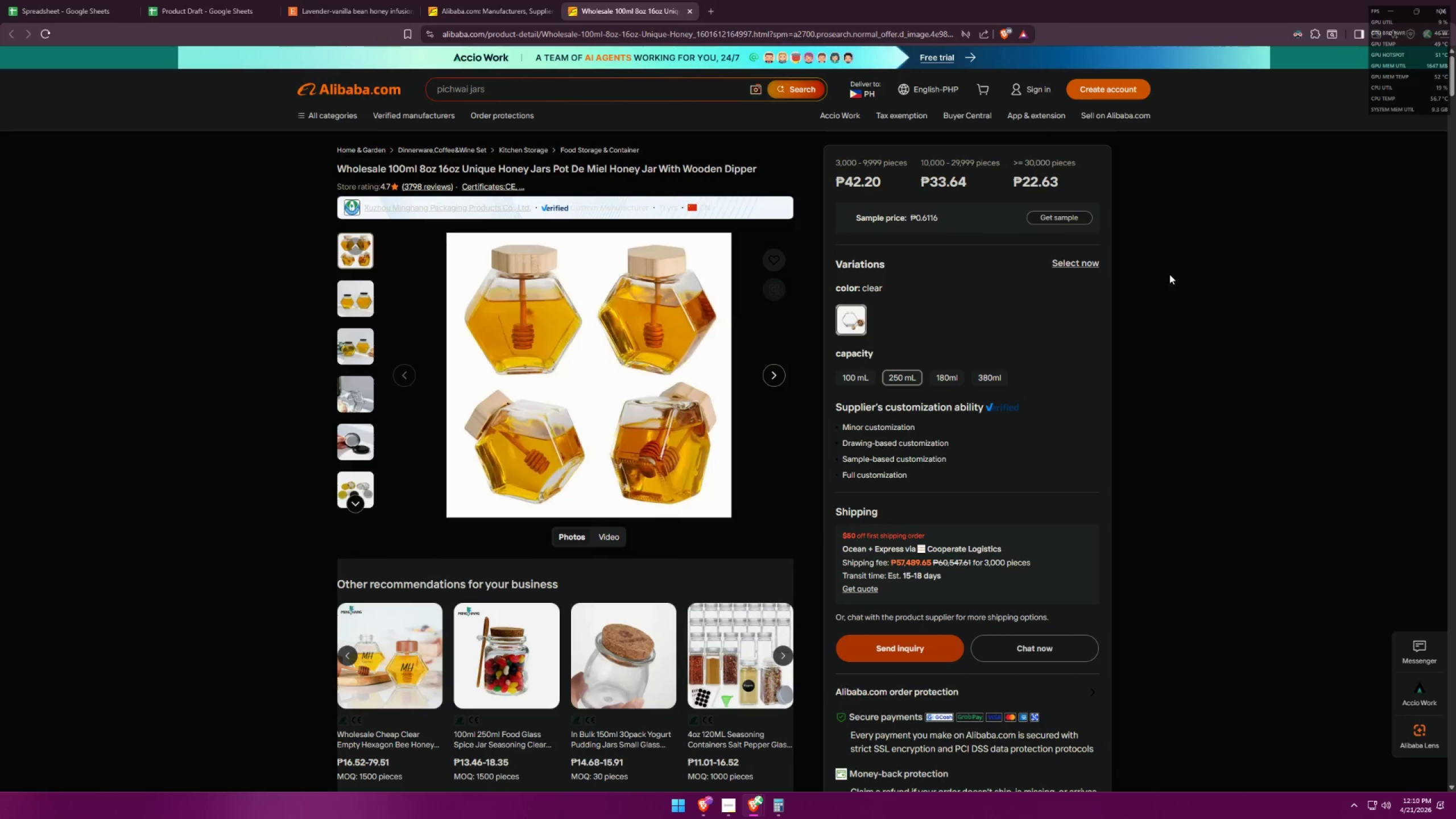 
key(Alt+AltLeft)
 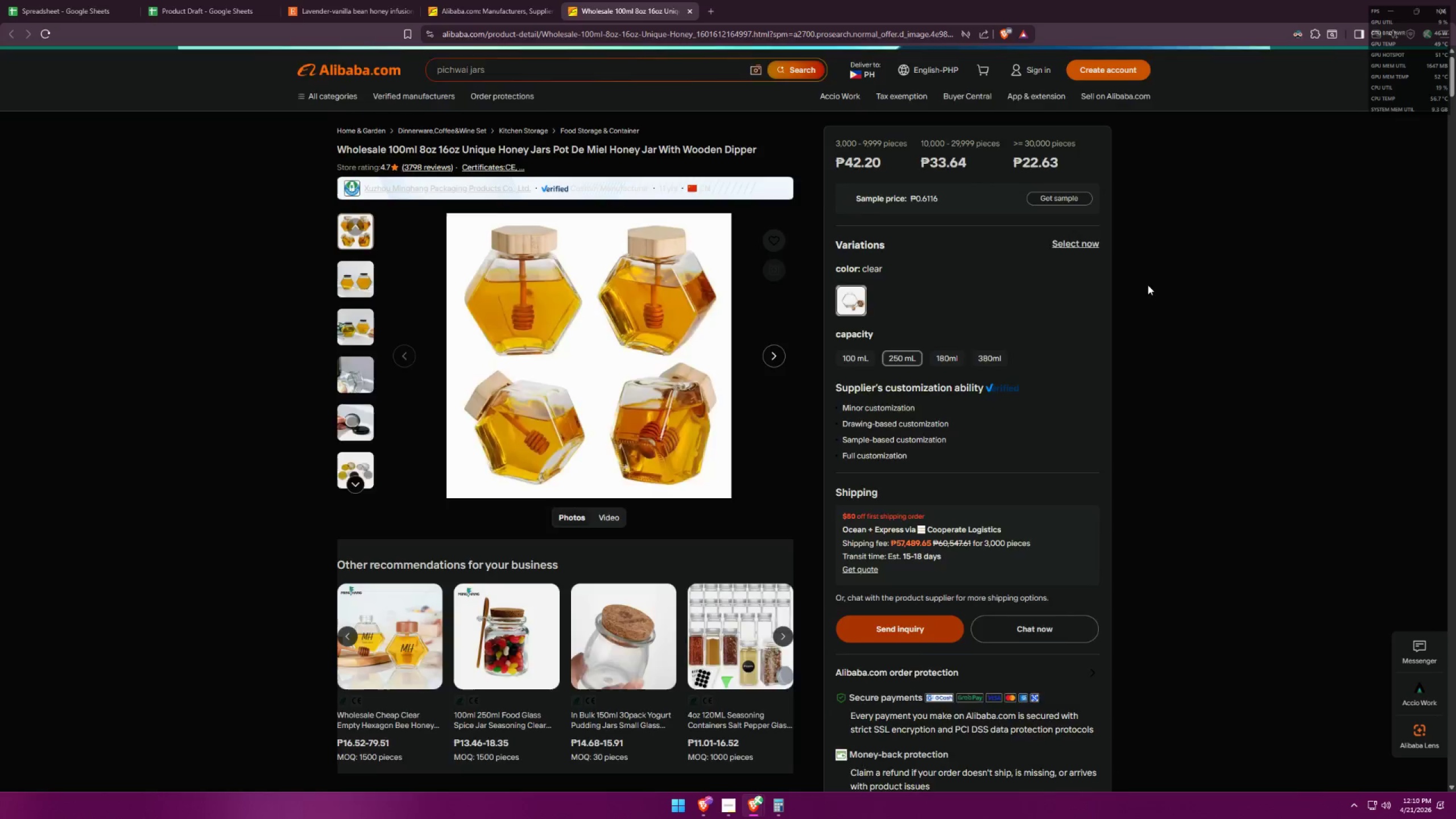 
key(Alt+Tab)
 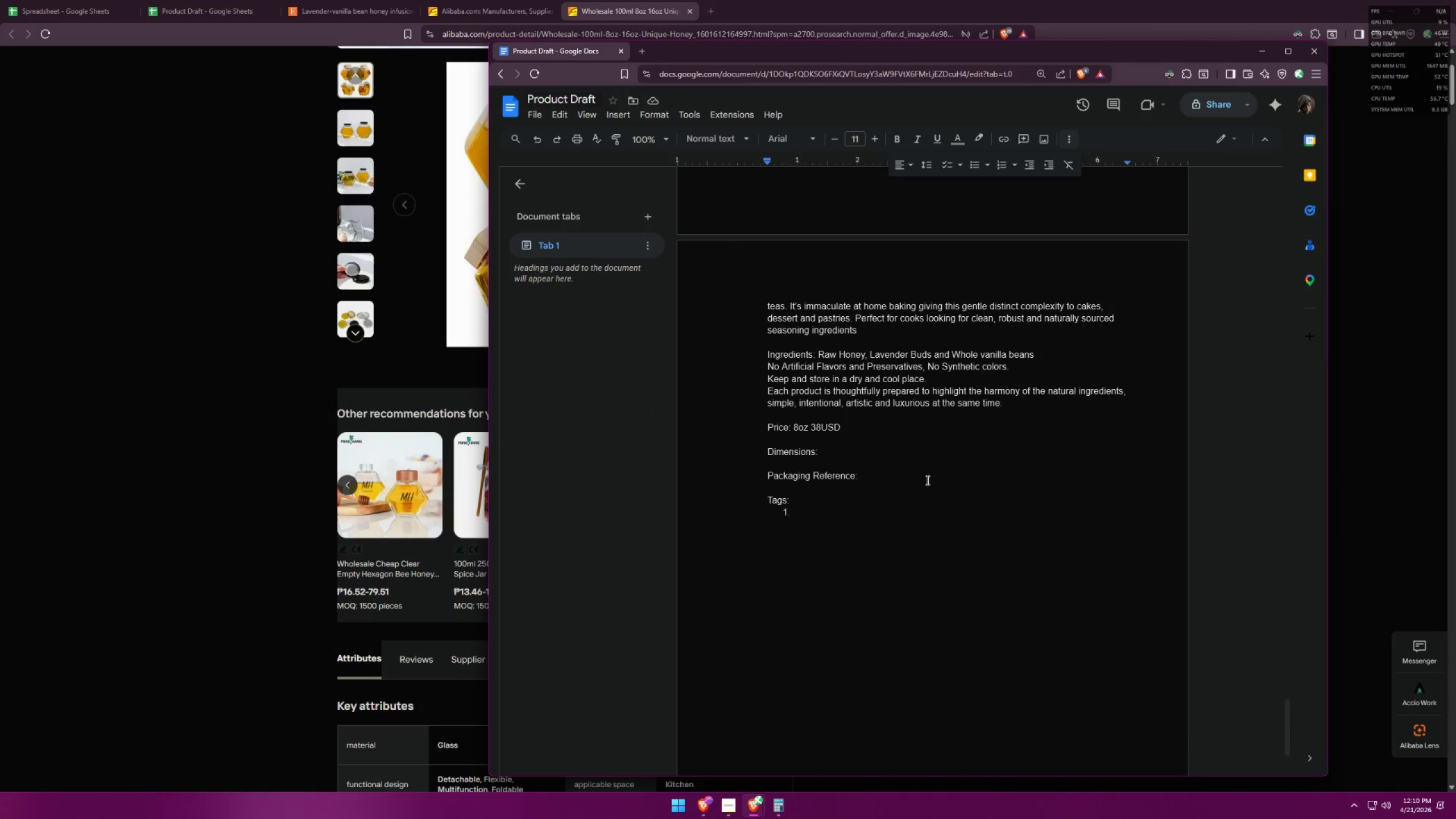 
scroll: coordinate [1148, 284], scroll_direction: down, amount: 3.0
 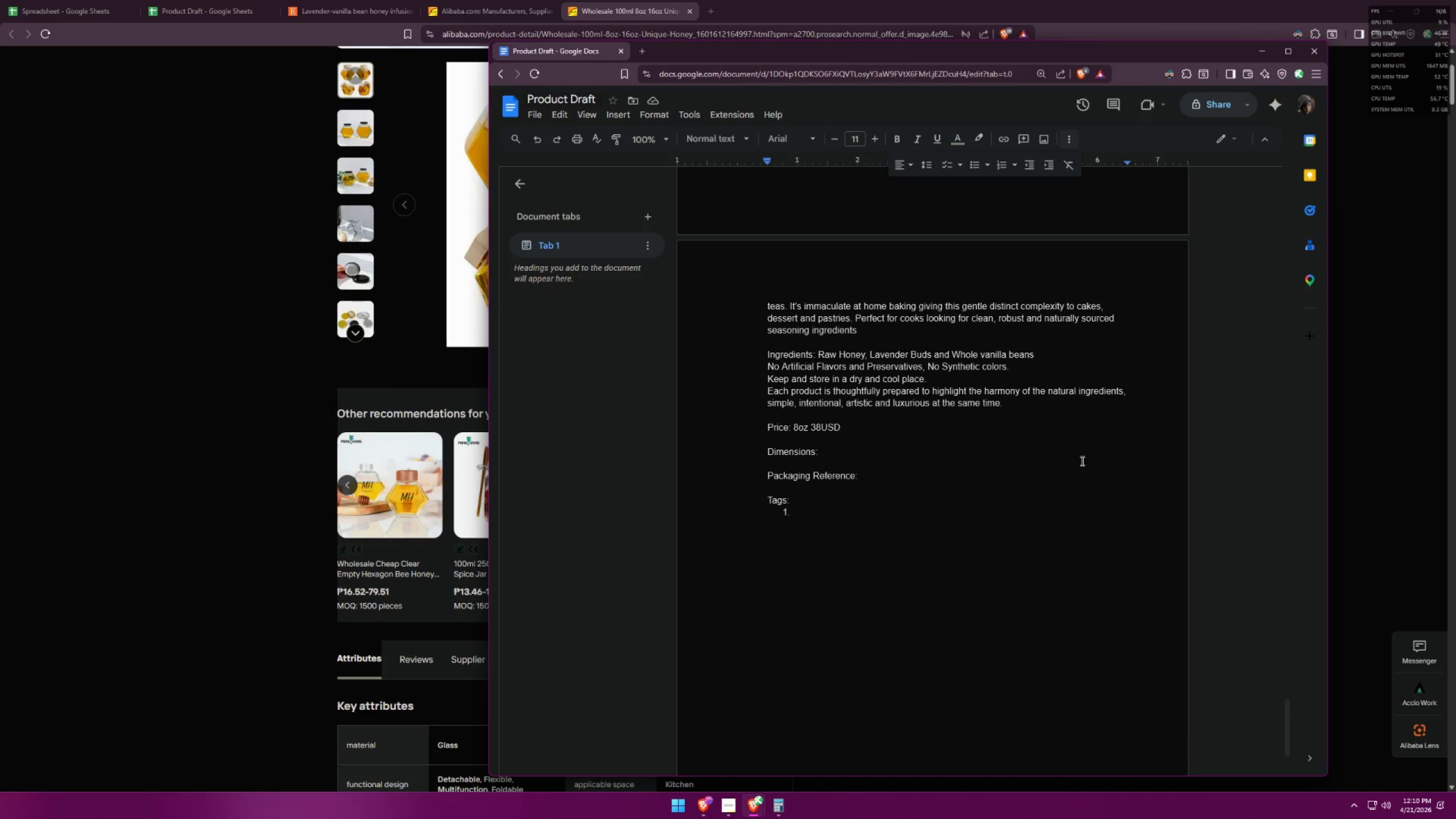 
left_click([894, 475])
 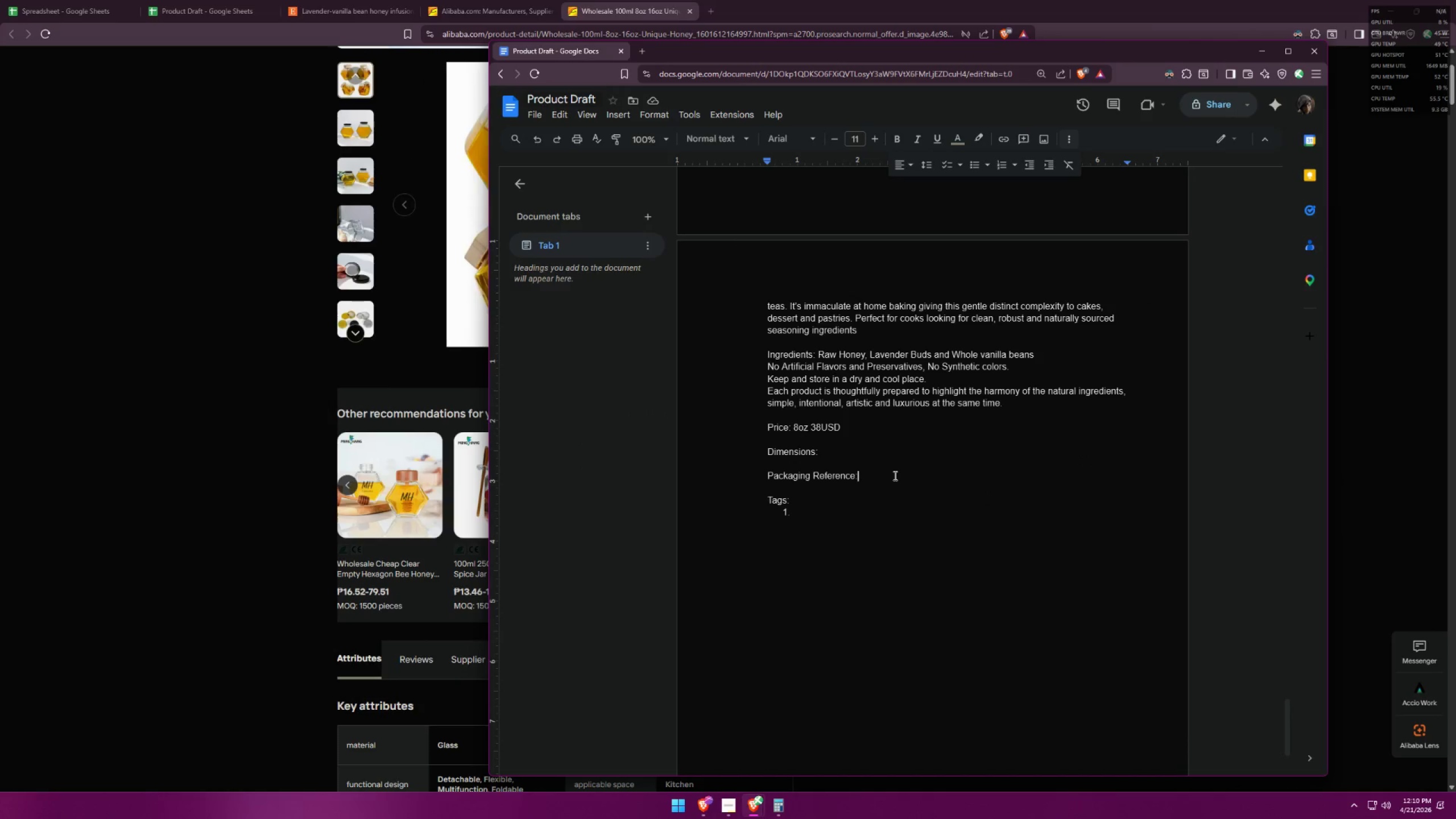 
key(Space)
 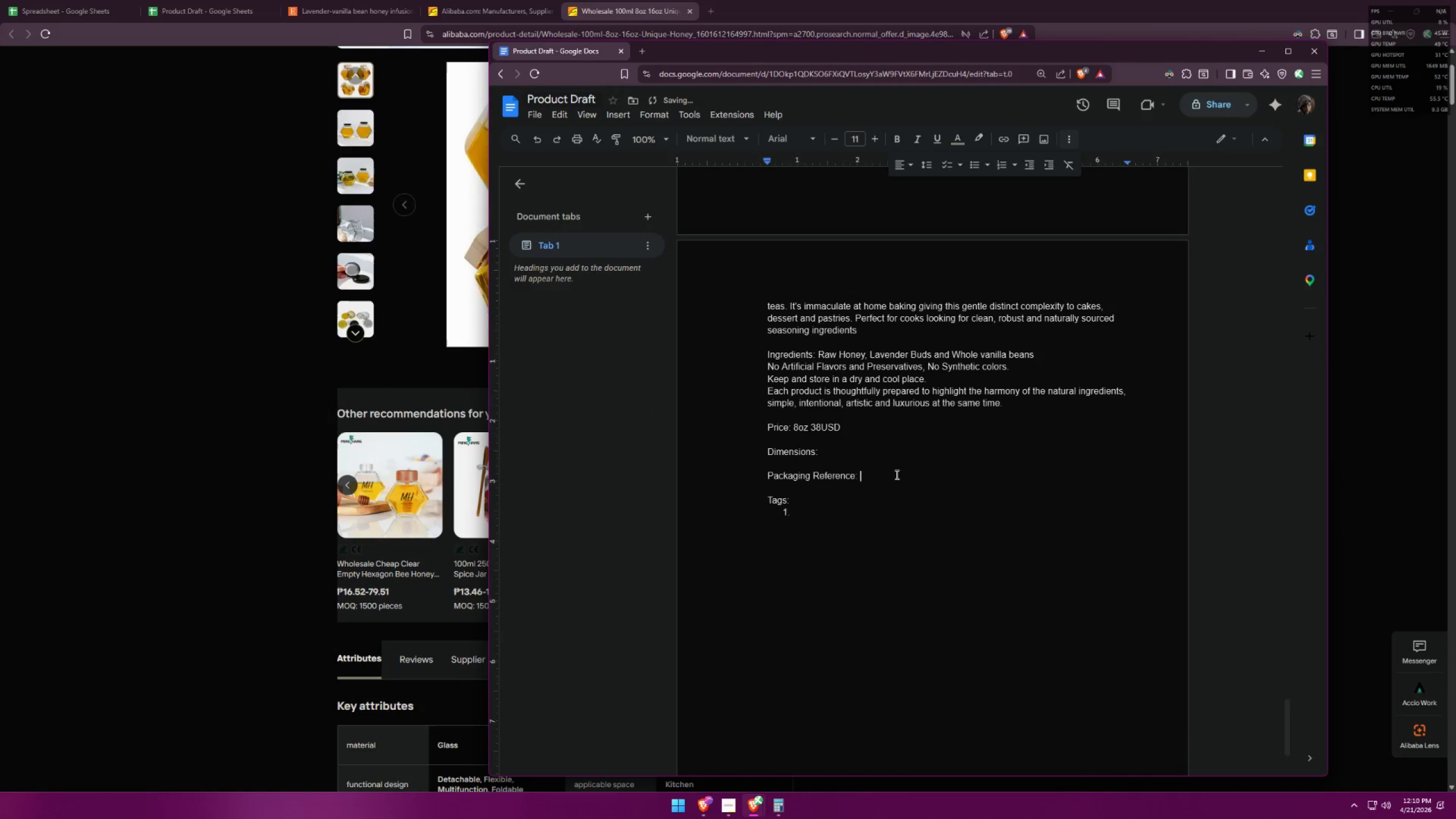 
key(Control+ControlLeft)
 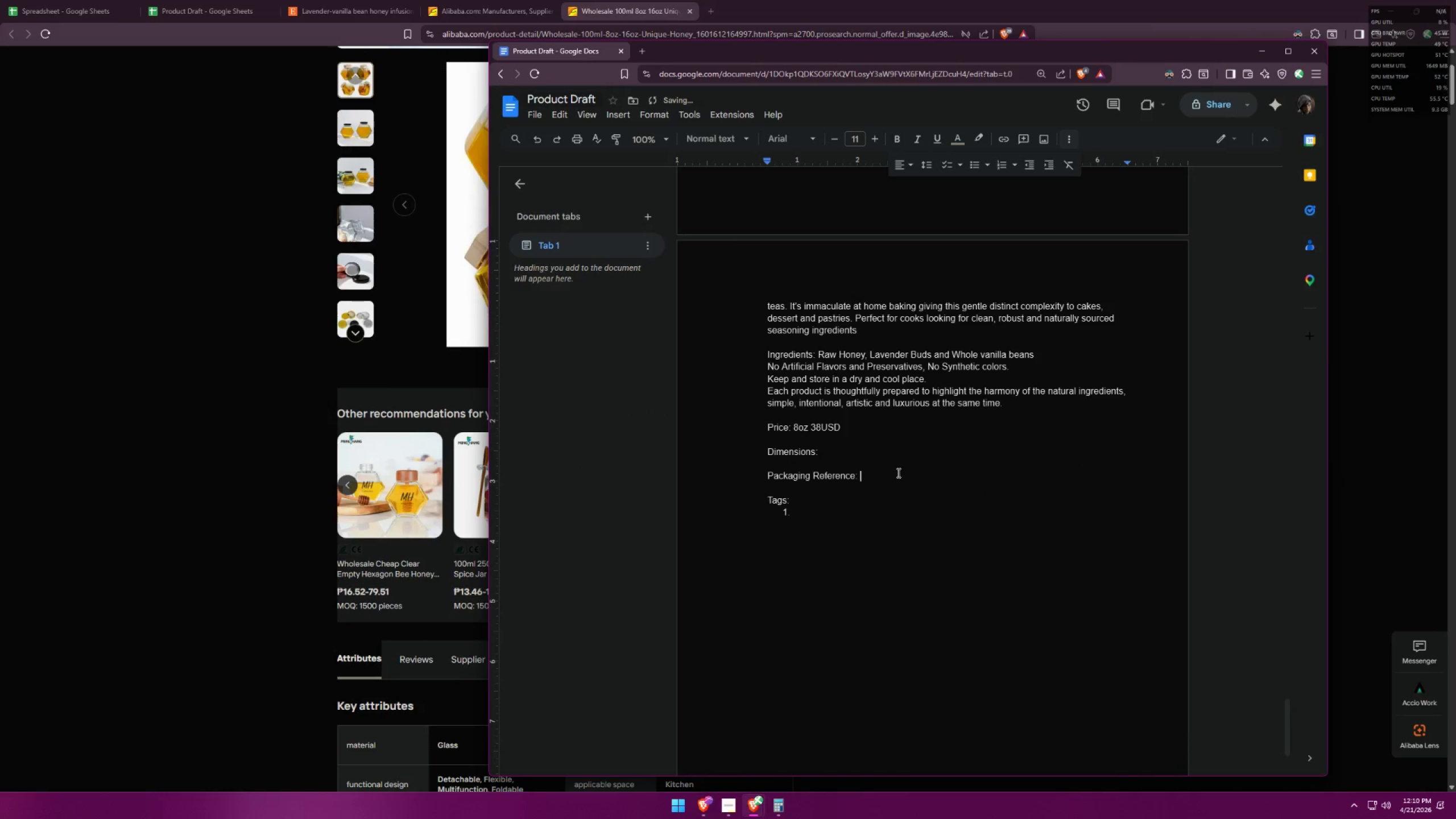 
key(Control+V)
 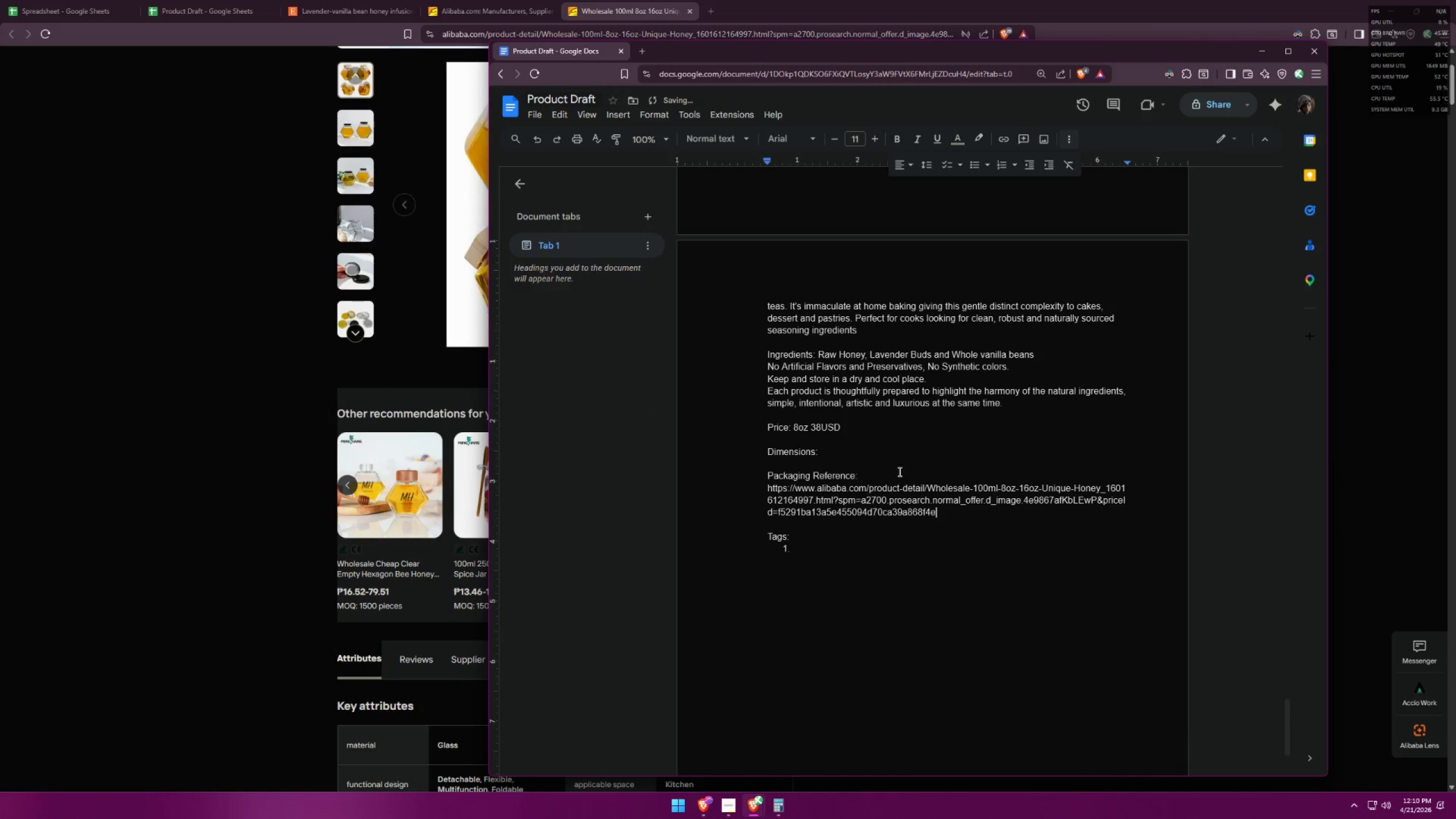 
key(Alt+AltLeft)
 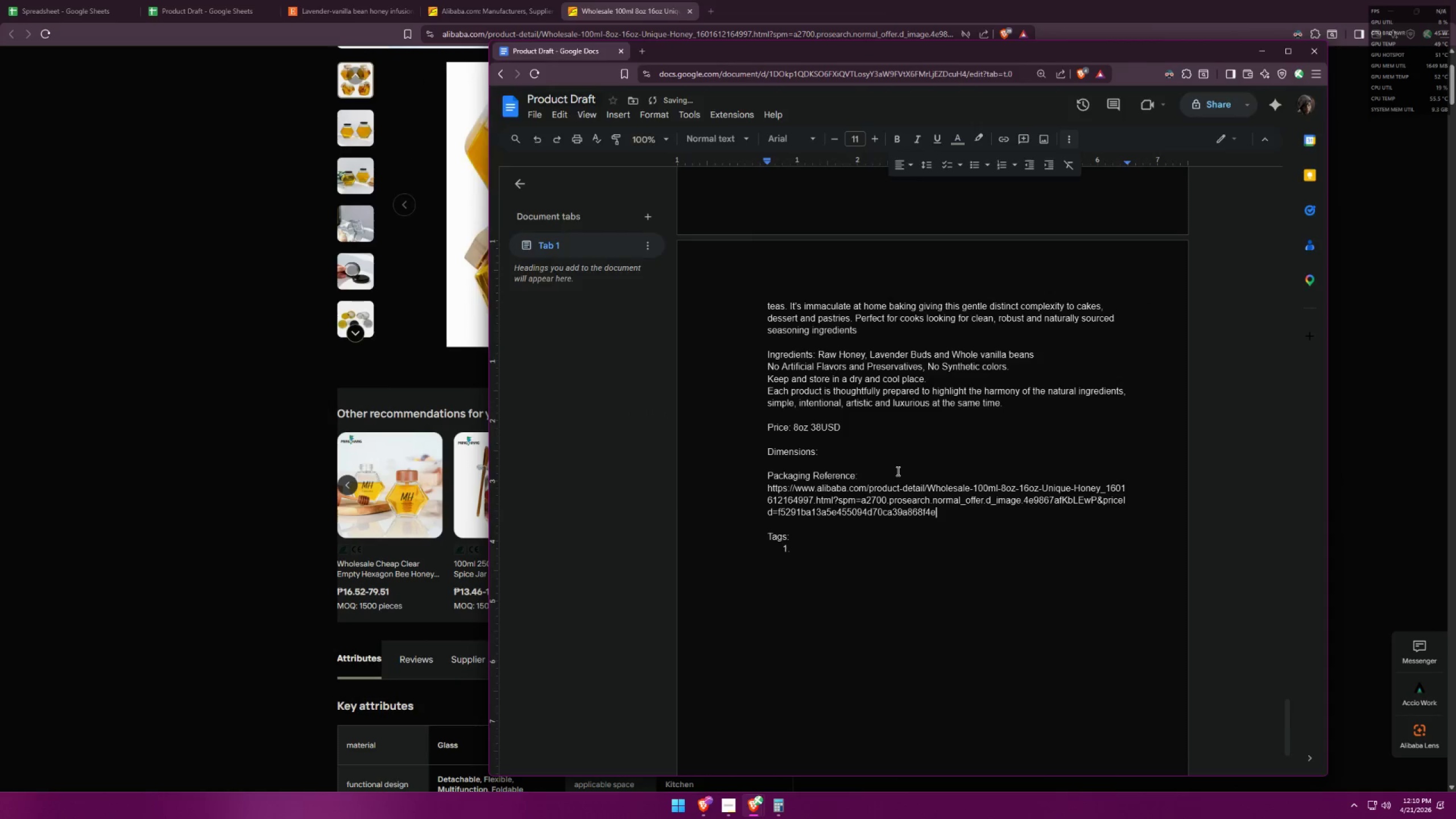 
key(Alt+Tab)
 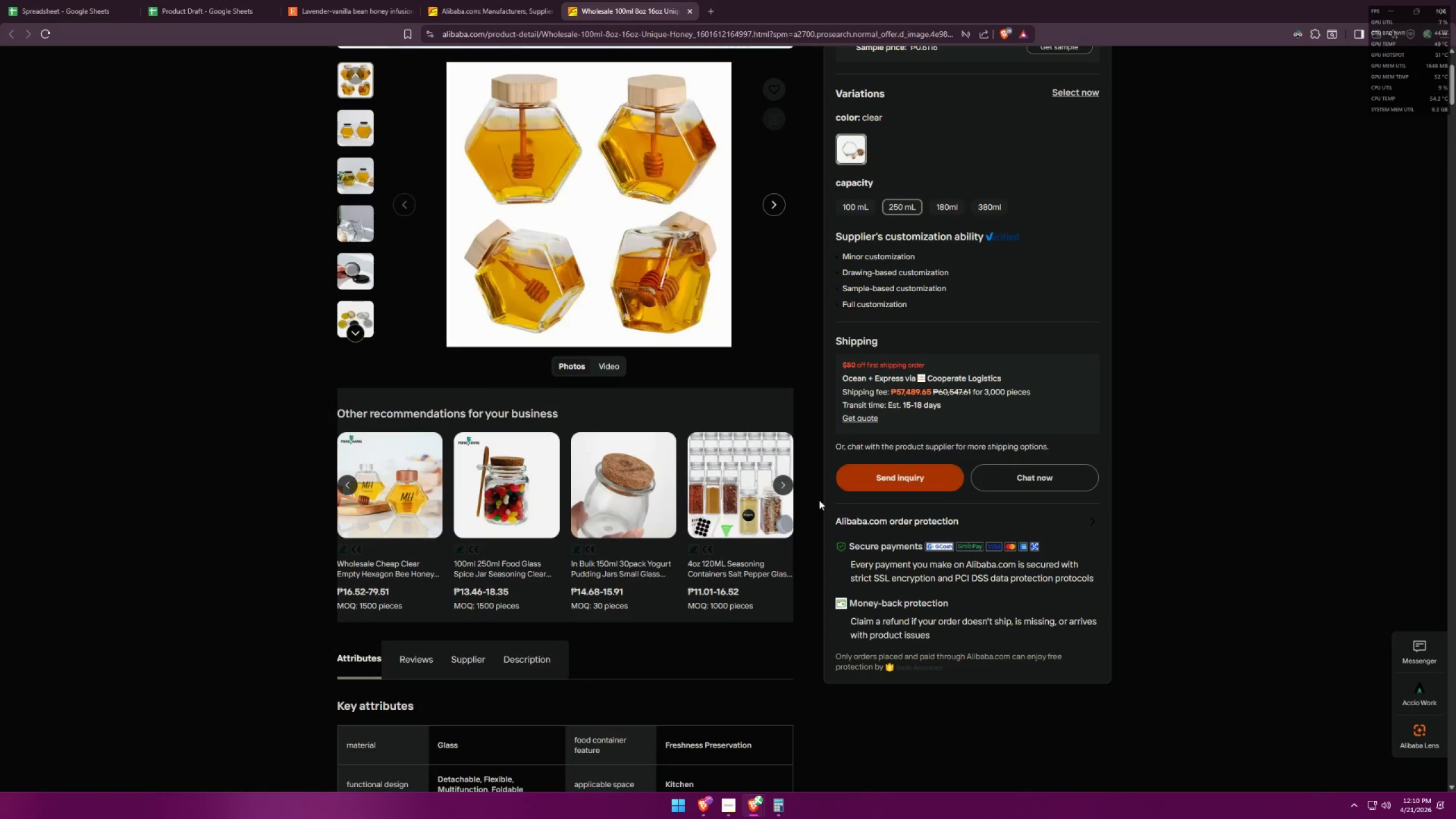 
scroll: coordinate [770, 480], scroll_direction: down, amount: 52.0
 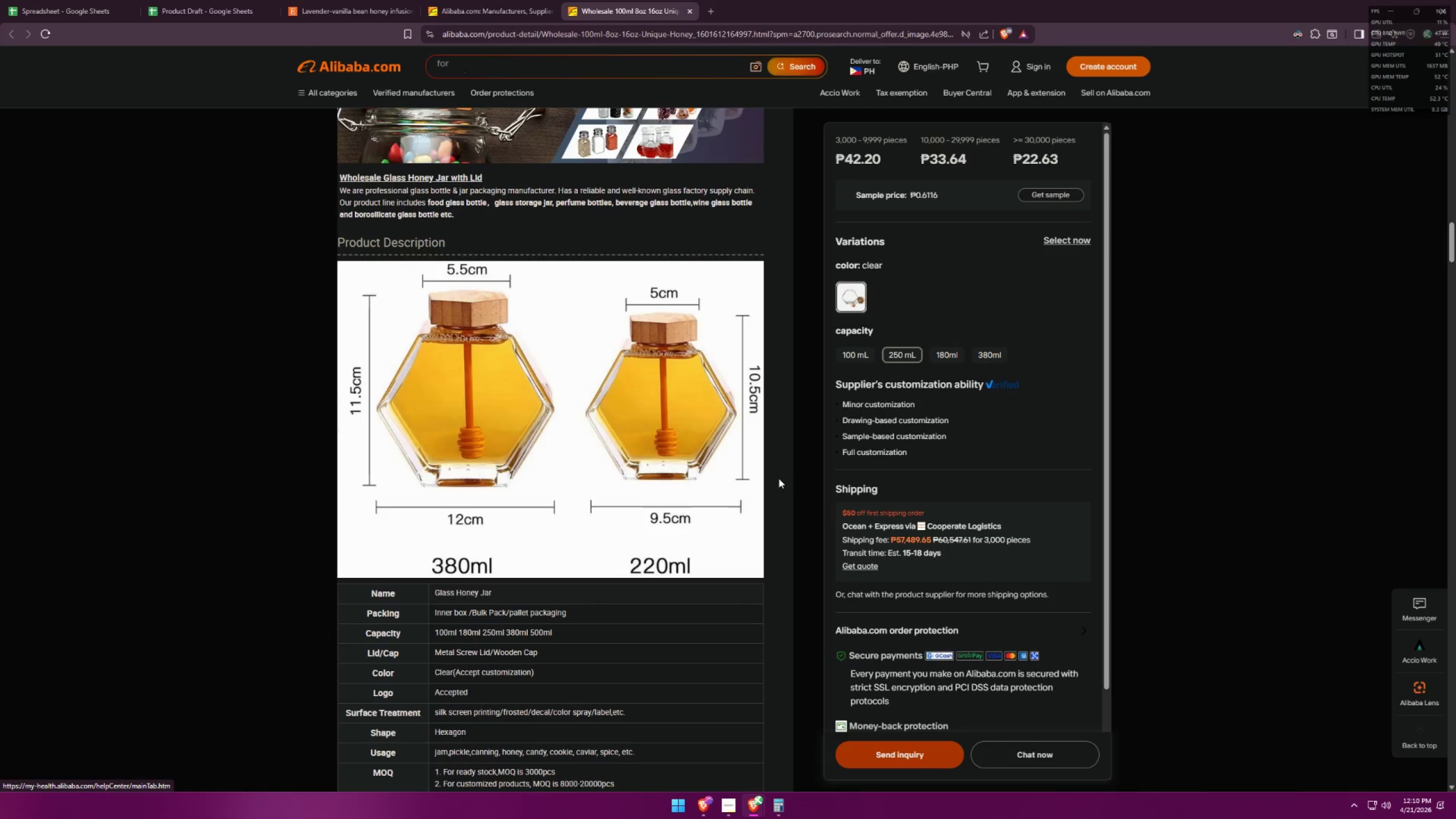 
key(Alt+AltLeft)
 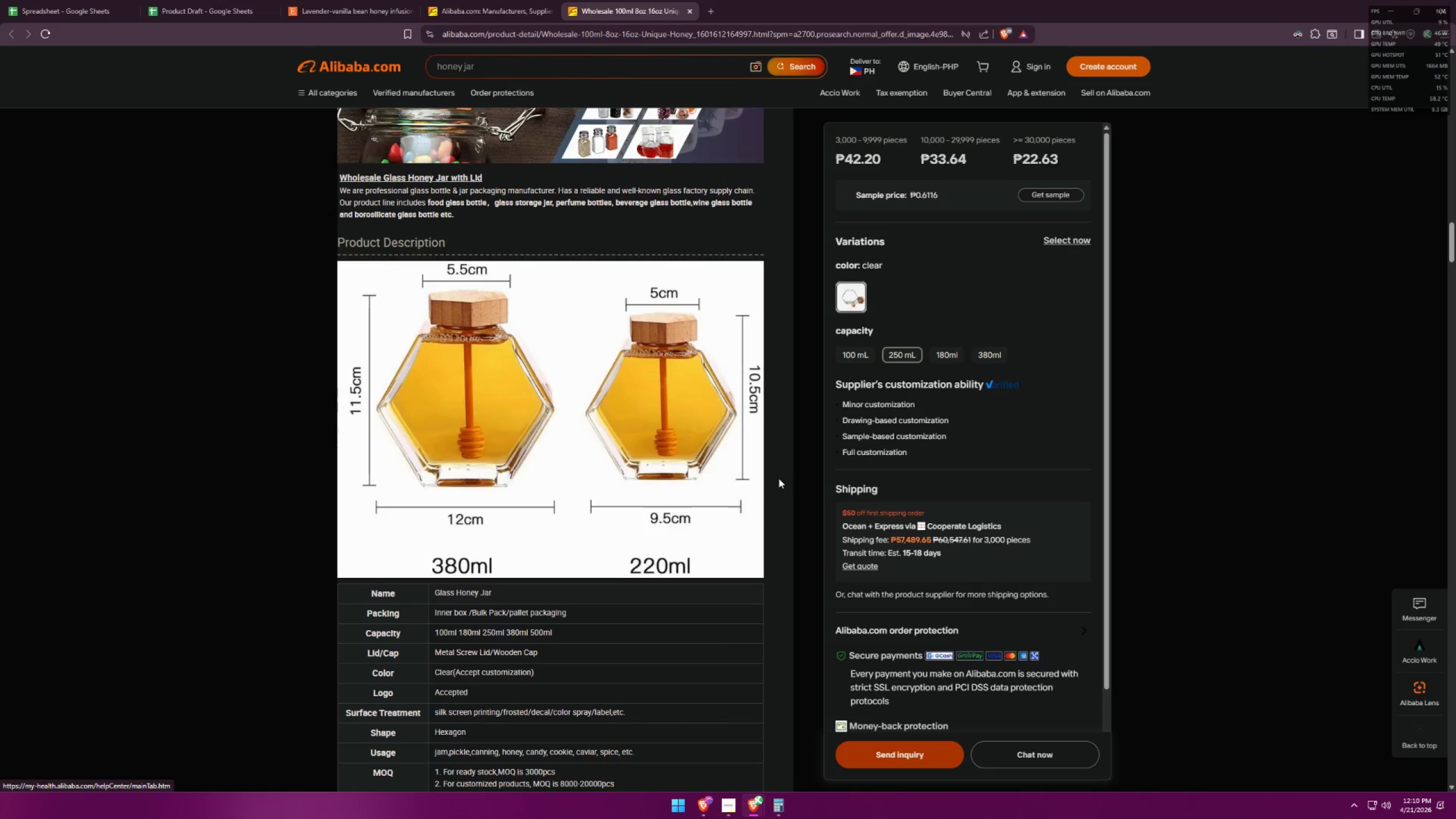 
key(Alt+Tab)
 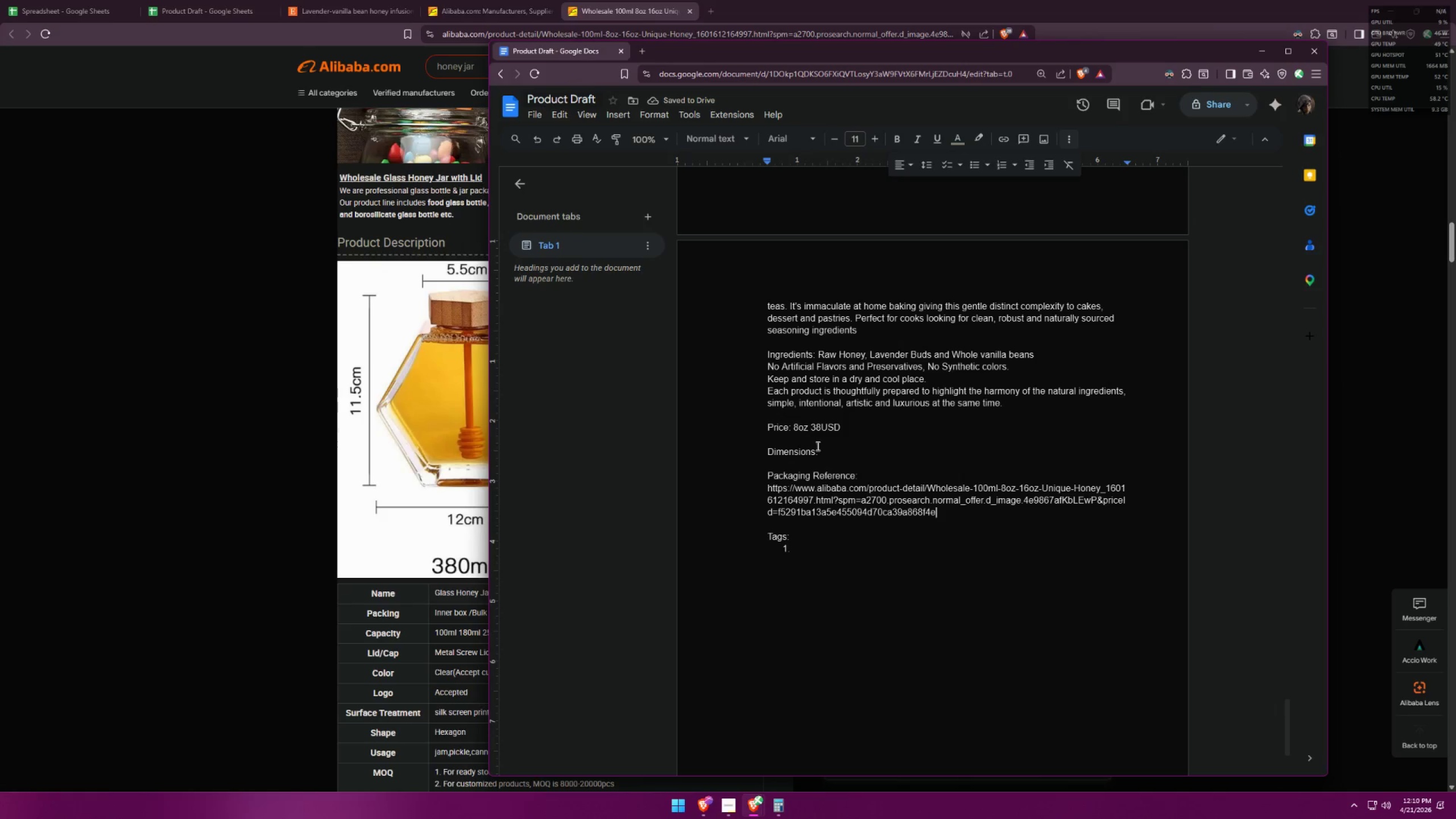 
left_click([843, 447])
 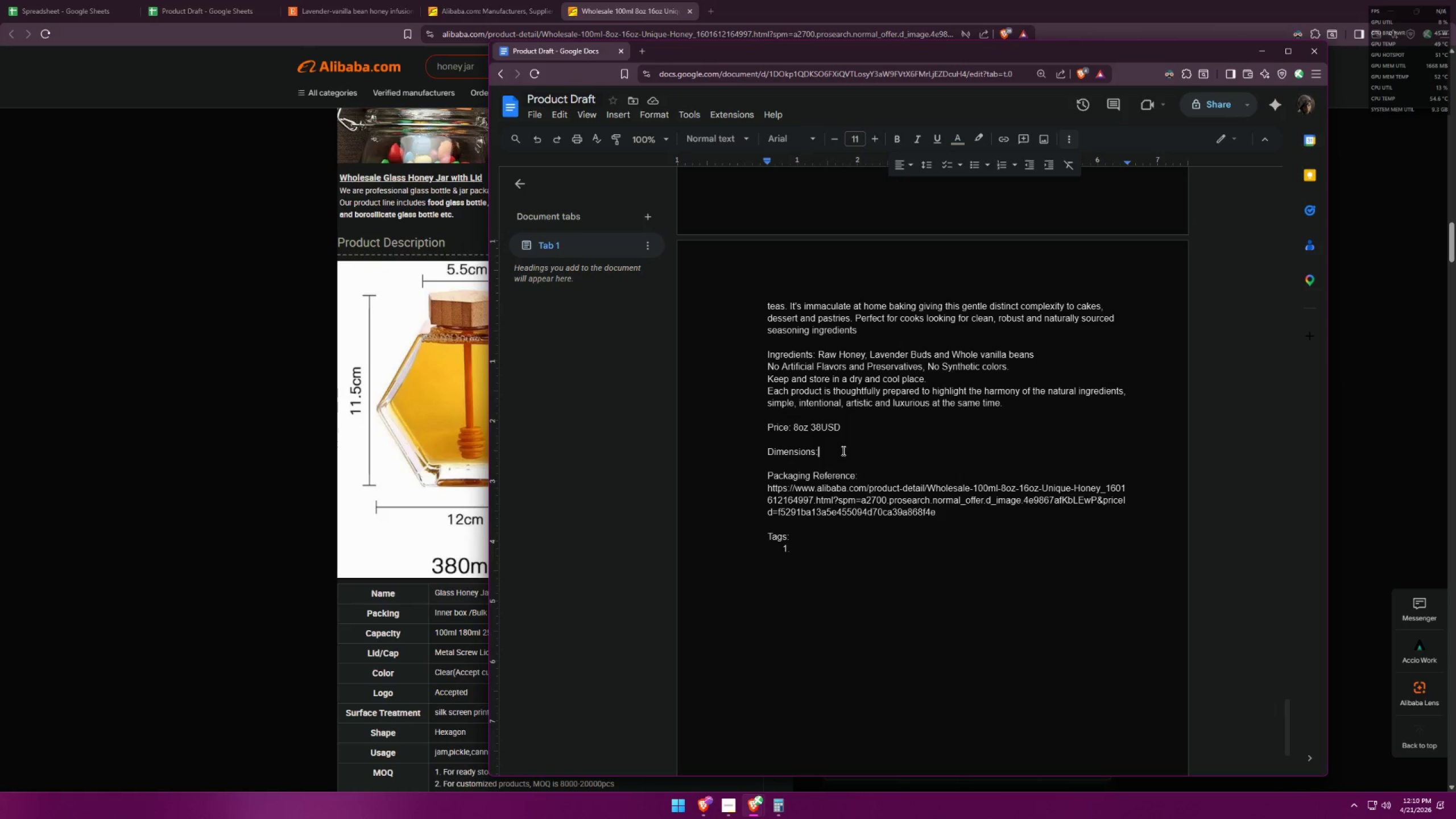 
key(Space)
 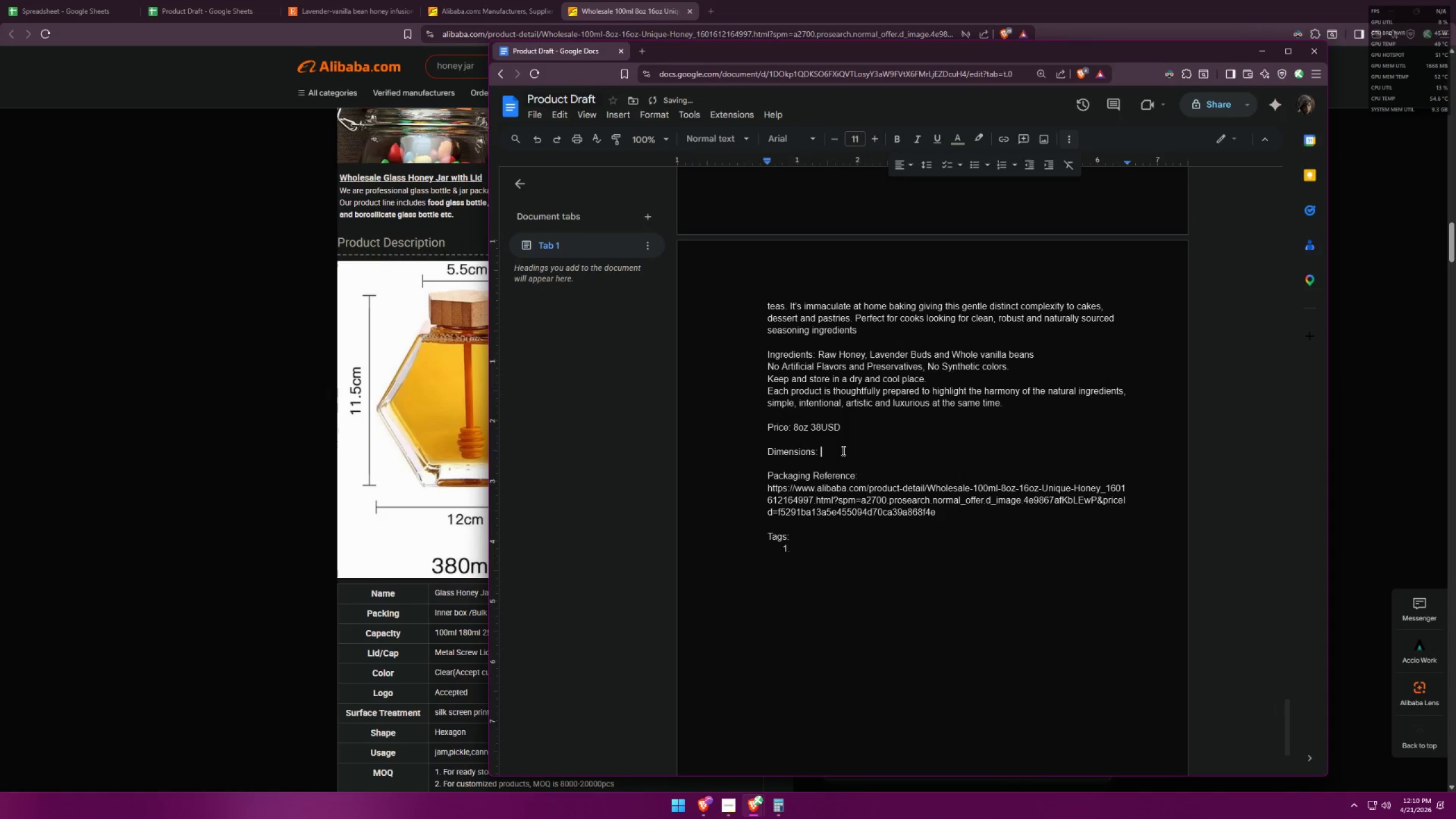 
key(Alt+AltLeft)
 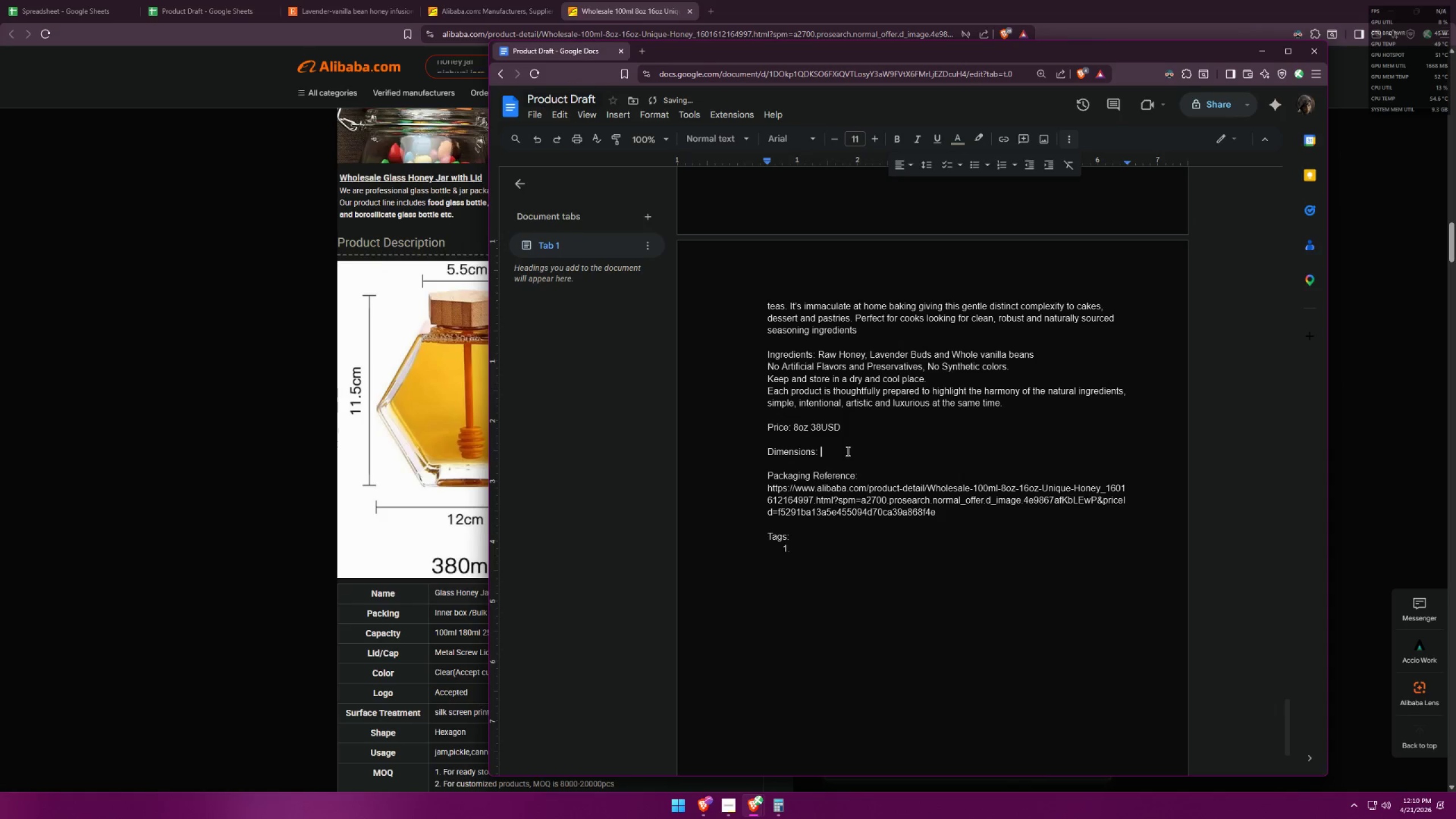 
key(Alt+Tab)
 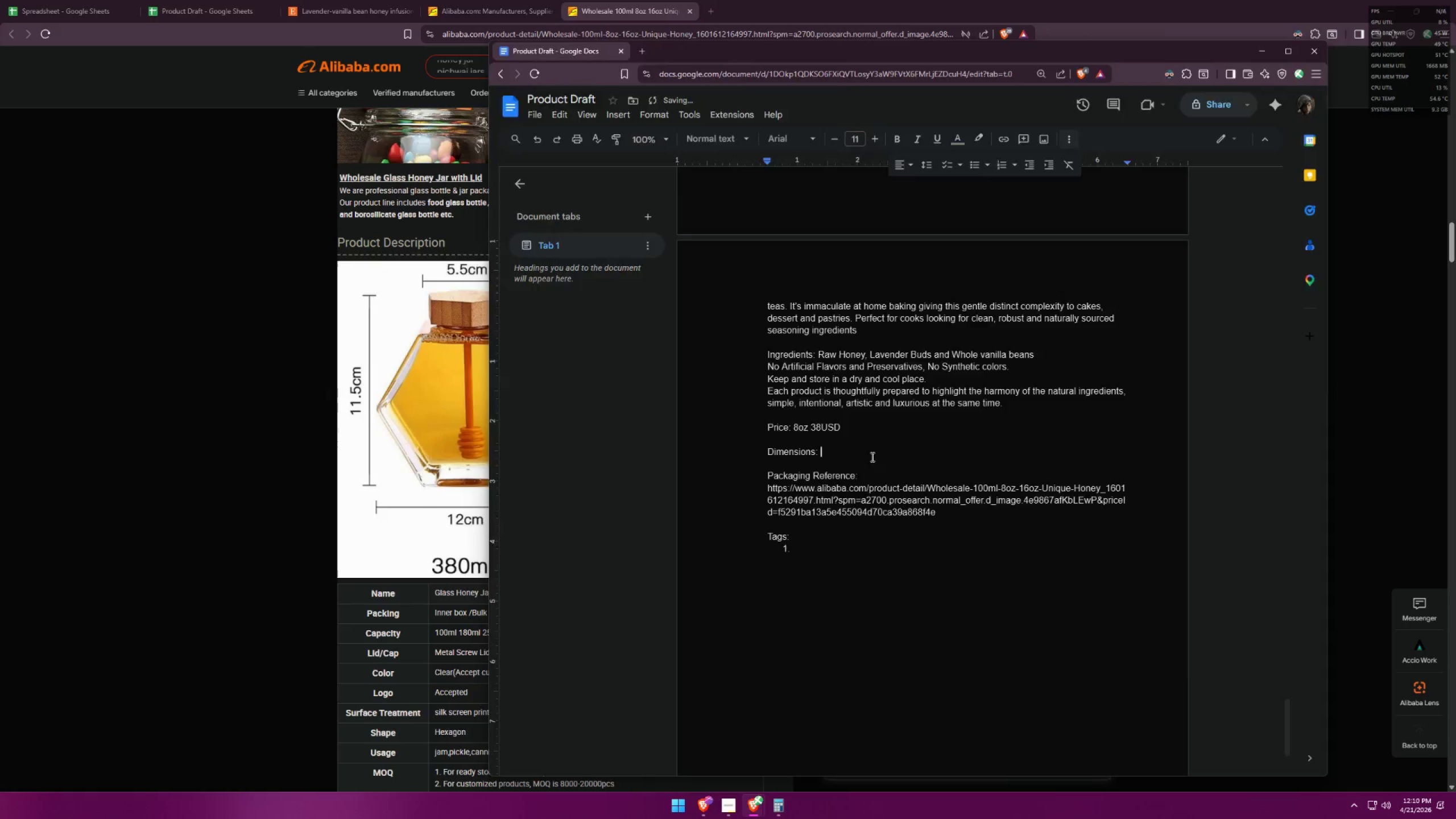 
mouse_move([919, 478])
 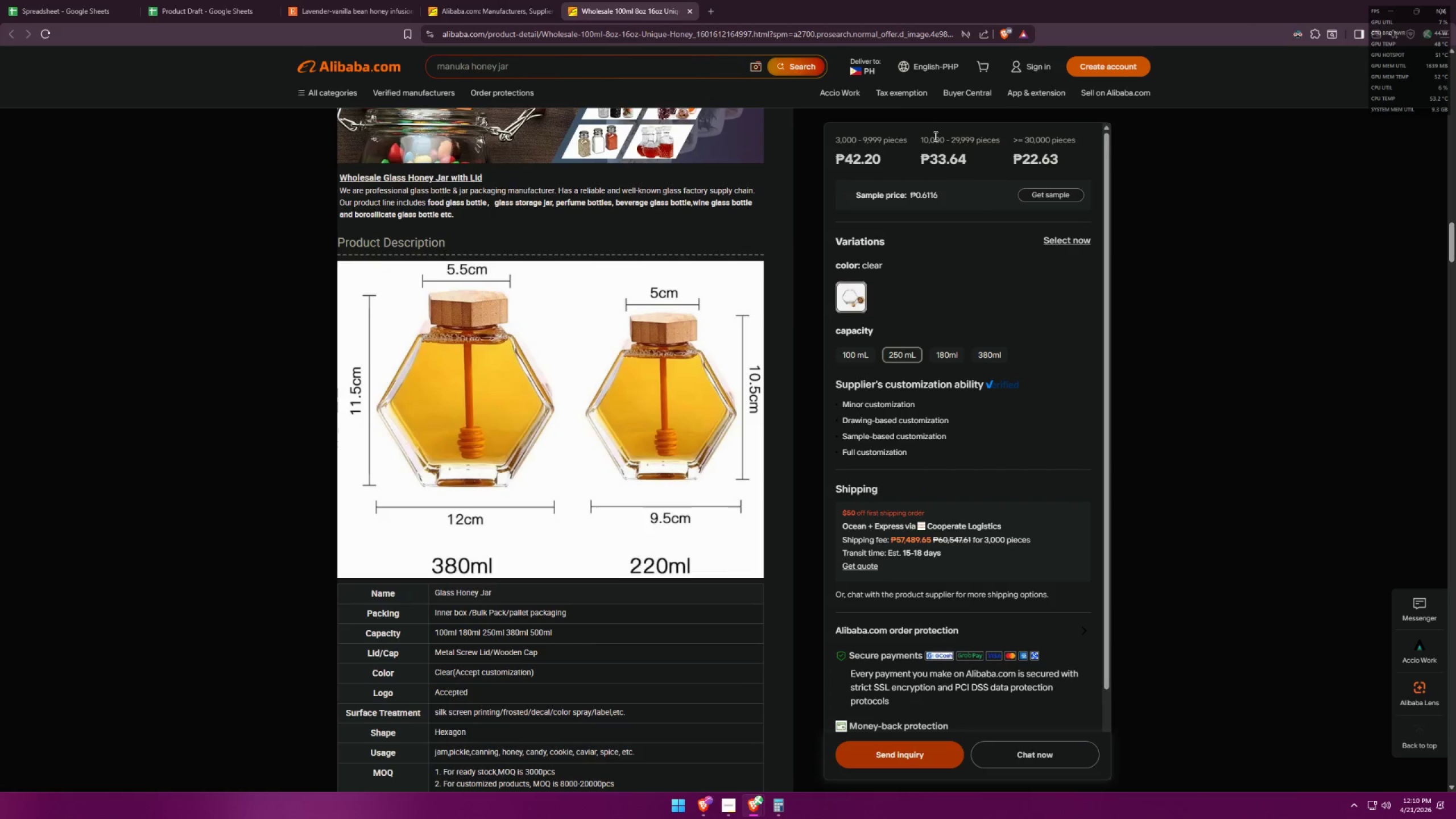 
left_click([715, 12])
 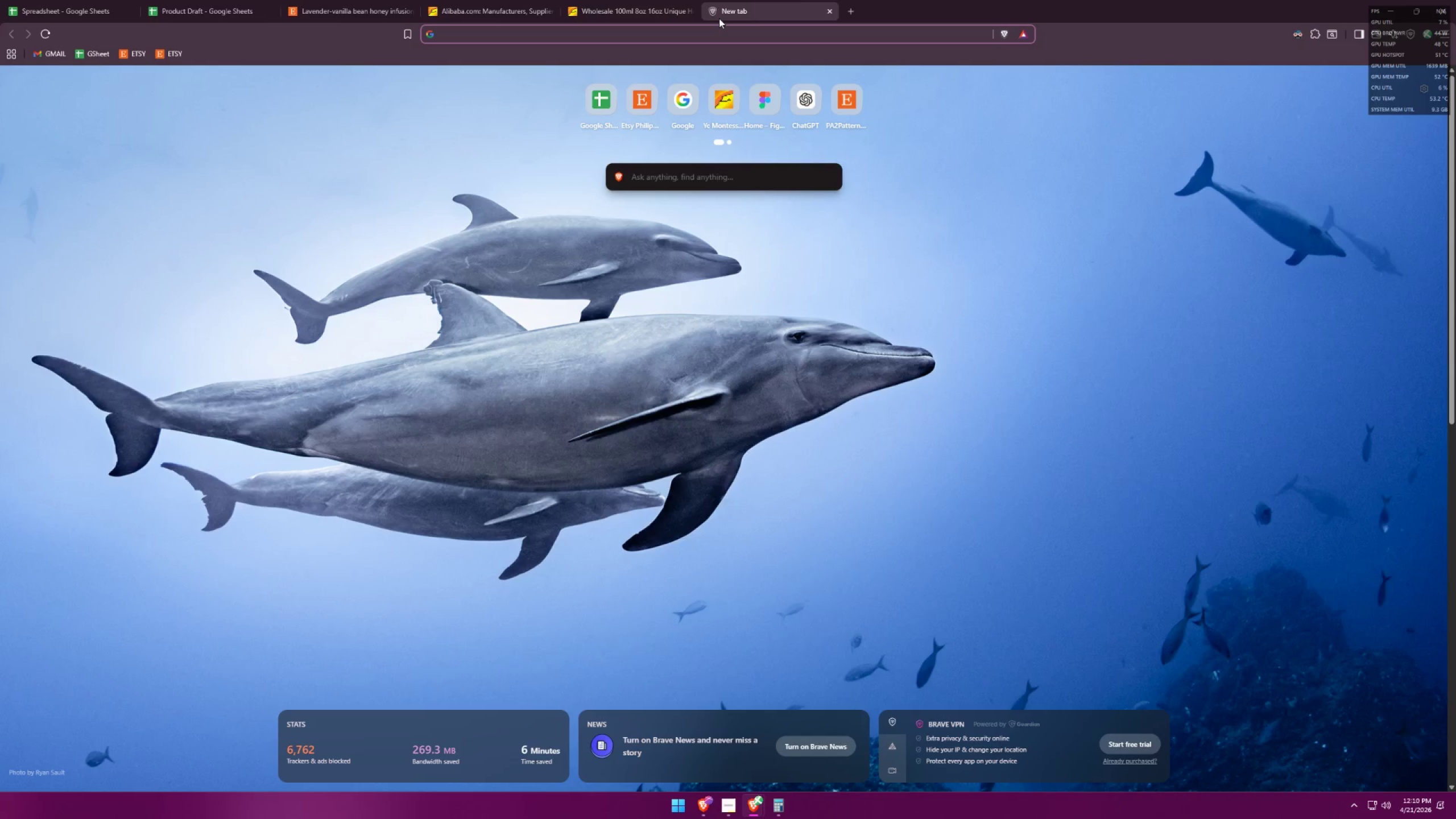 
type(8oz to ml)
 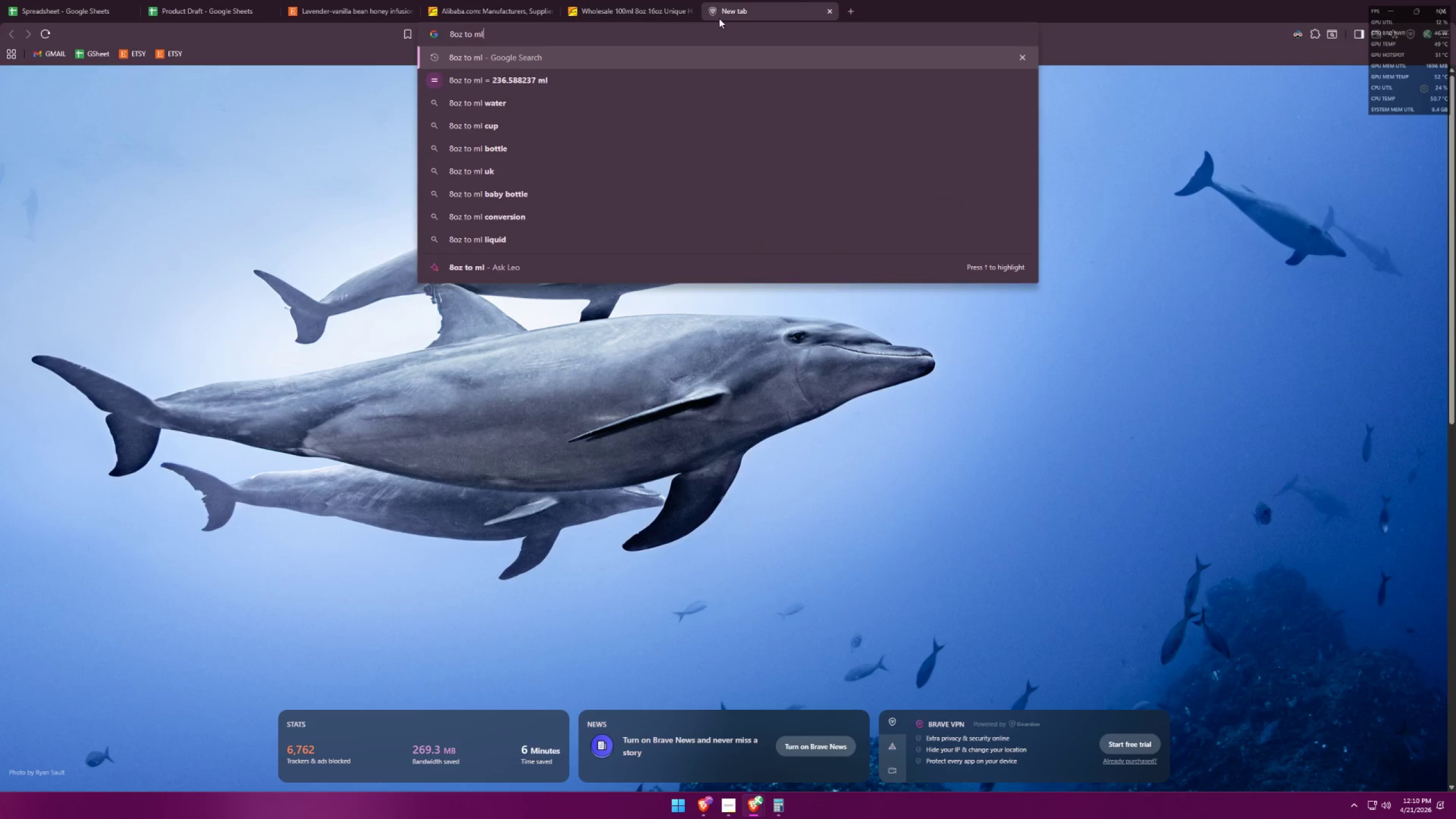 
key(Enter)
 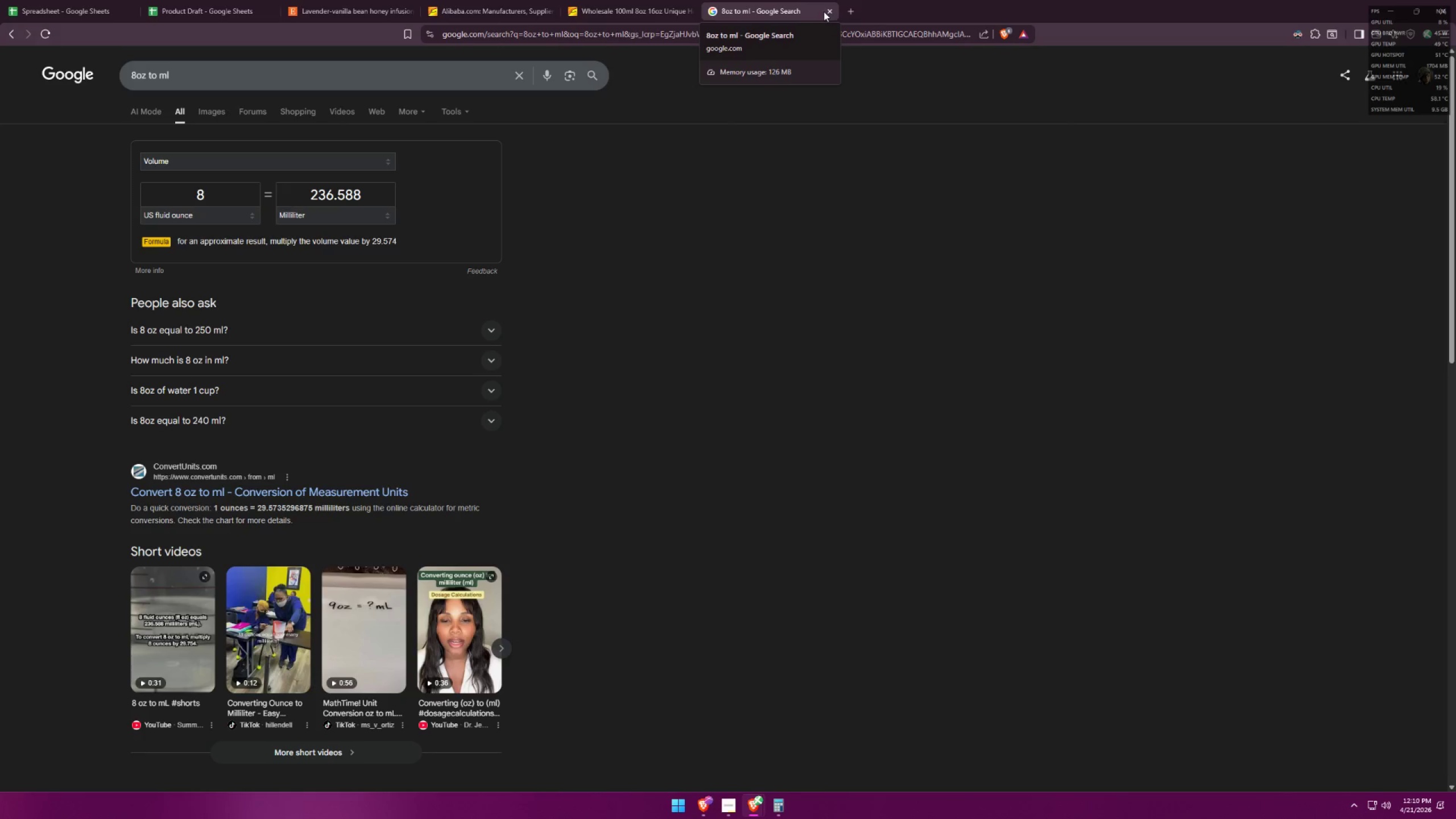 
wait(5.92)
 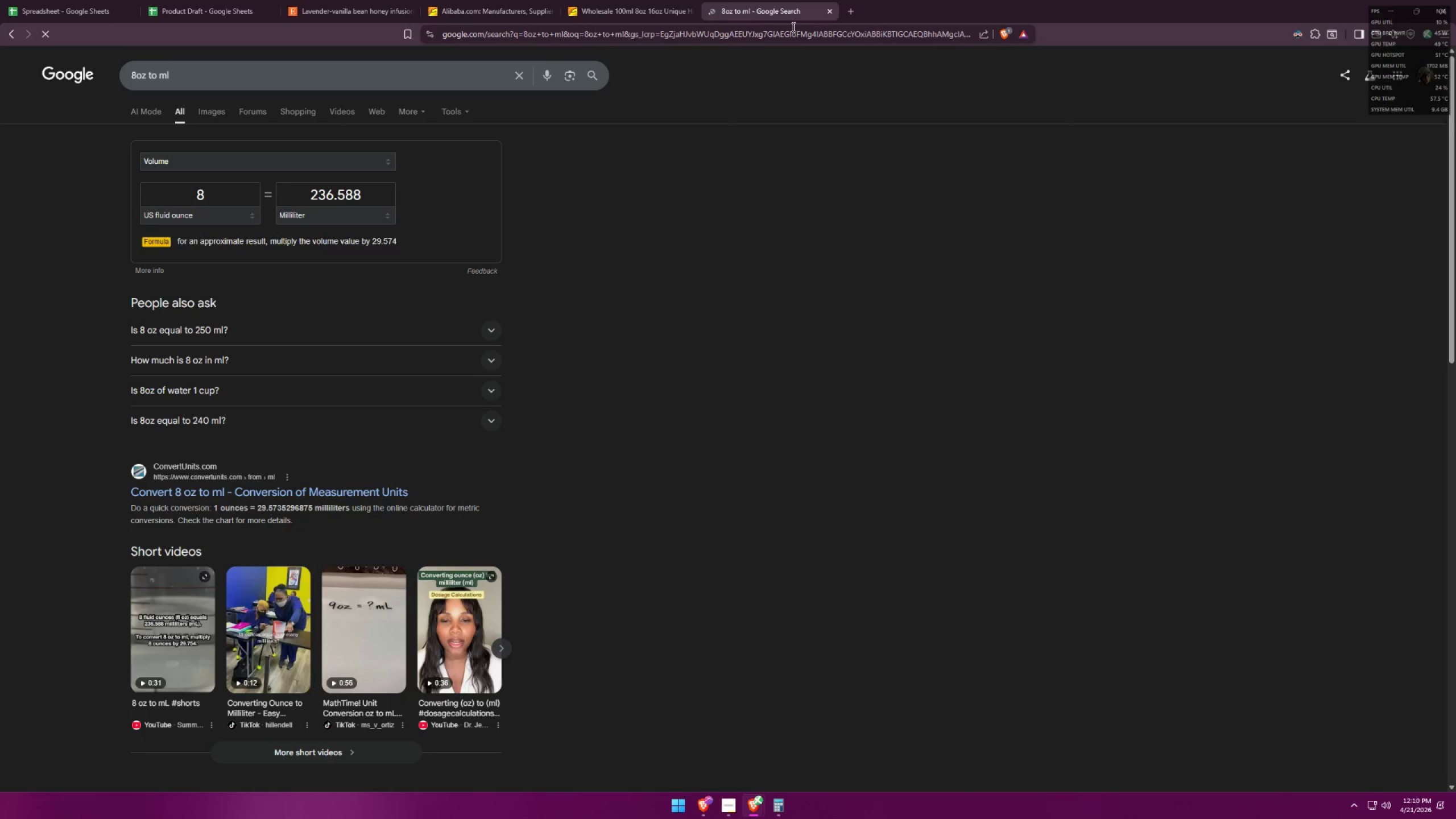 
left_click([824, 11])
 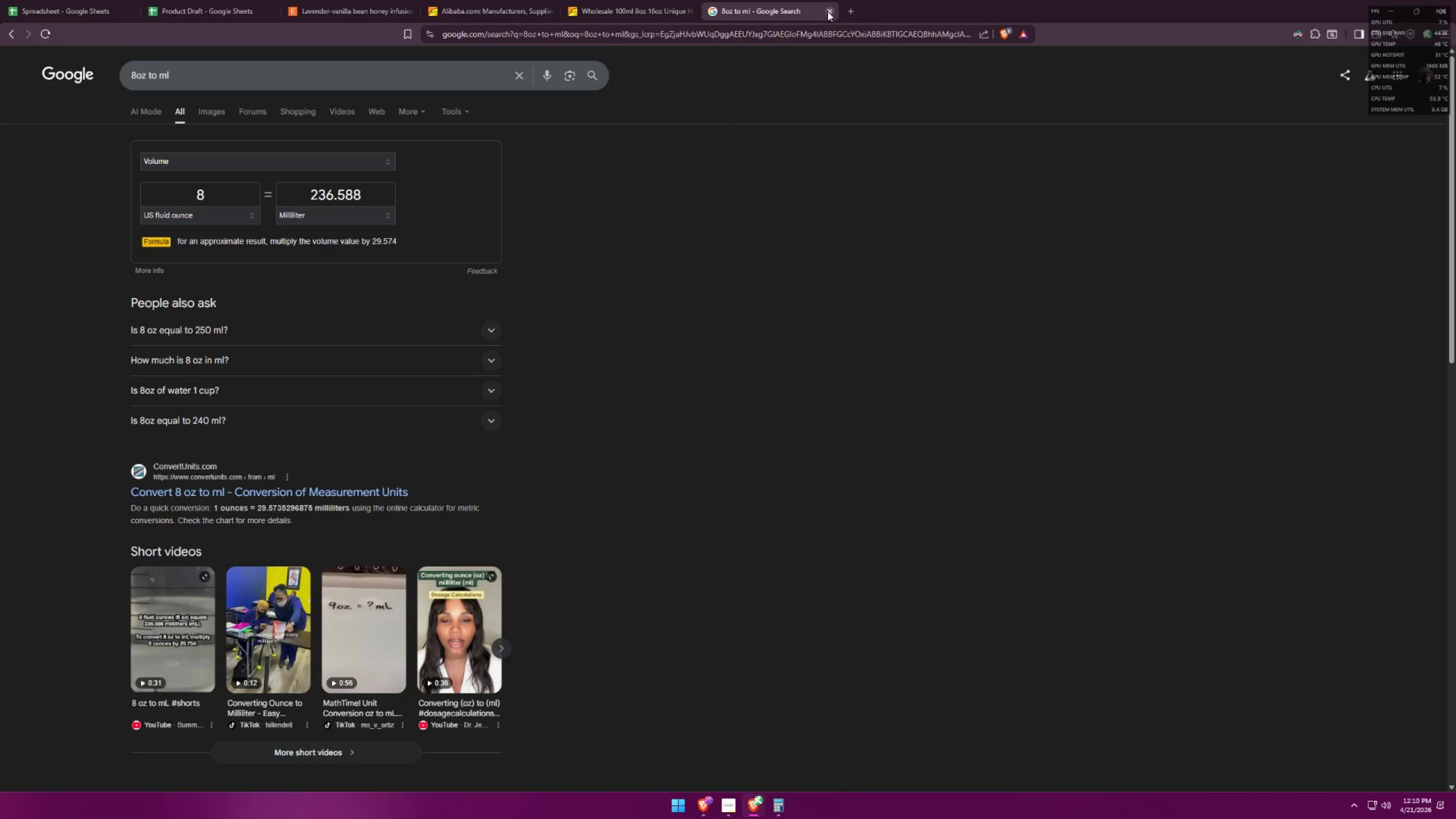 
left_click([834, 13])
 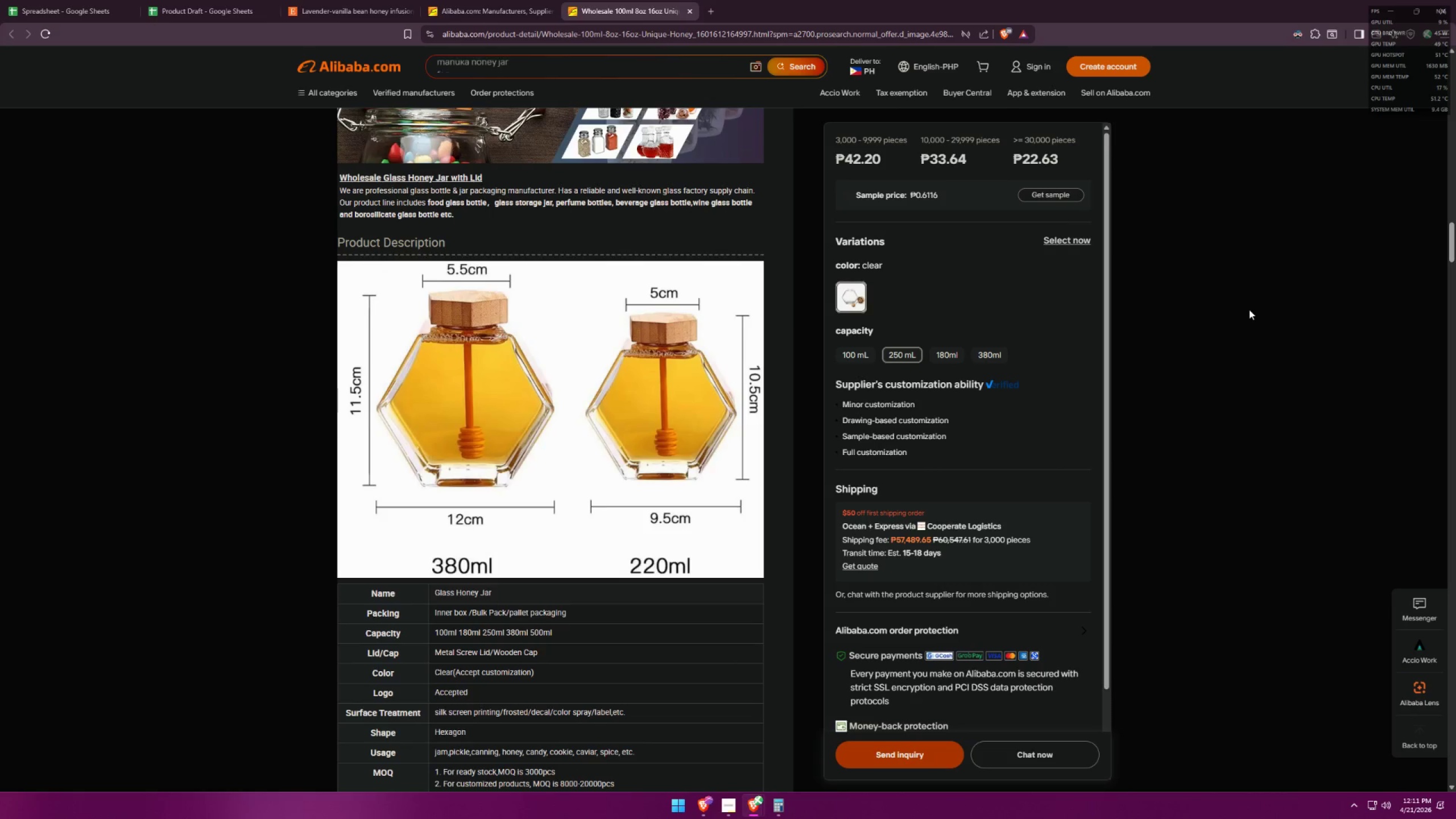 
left_click_drag(start_coordinate=[497, 5], to_coordinate=[497, 1])
 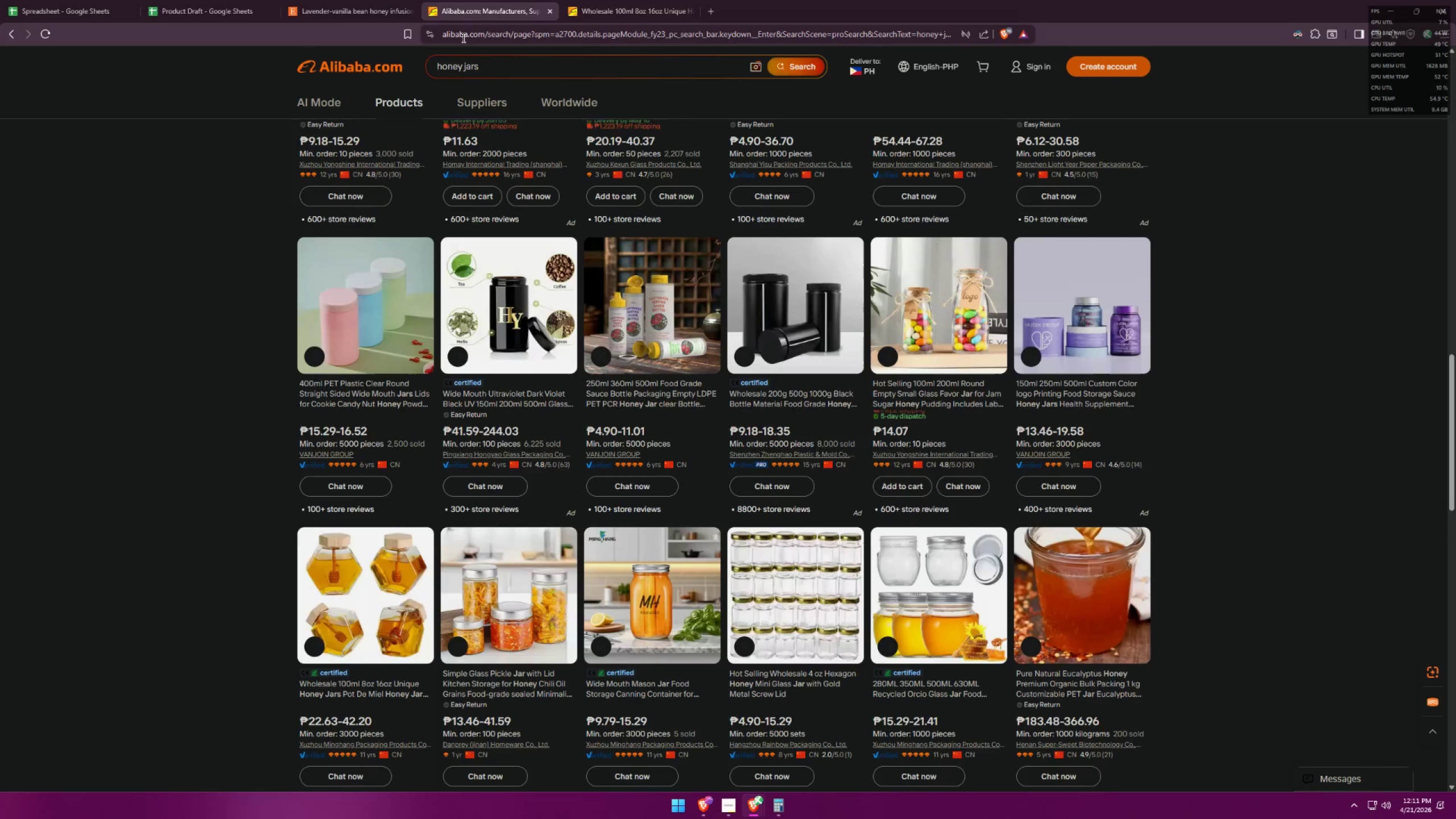 
scroll: coordinate [494, 136], scroll_direction: down, amount: 6.0
 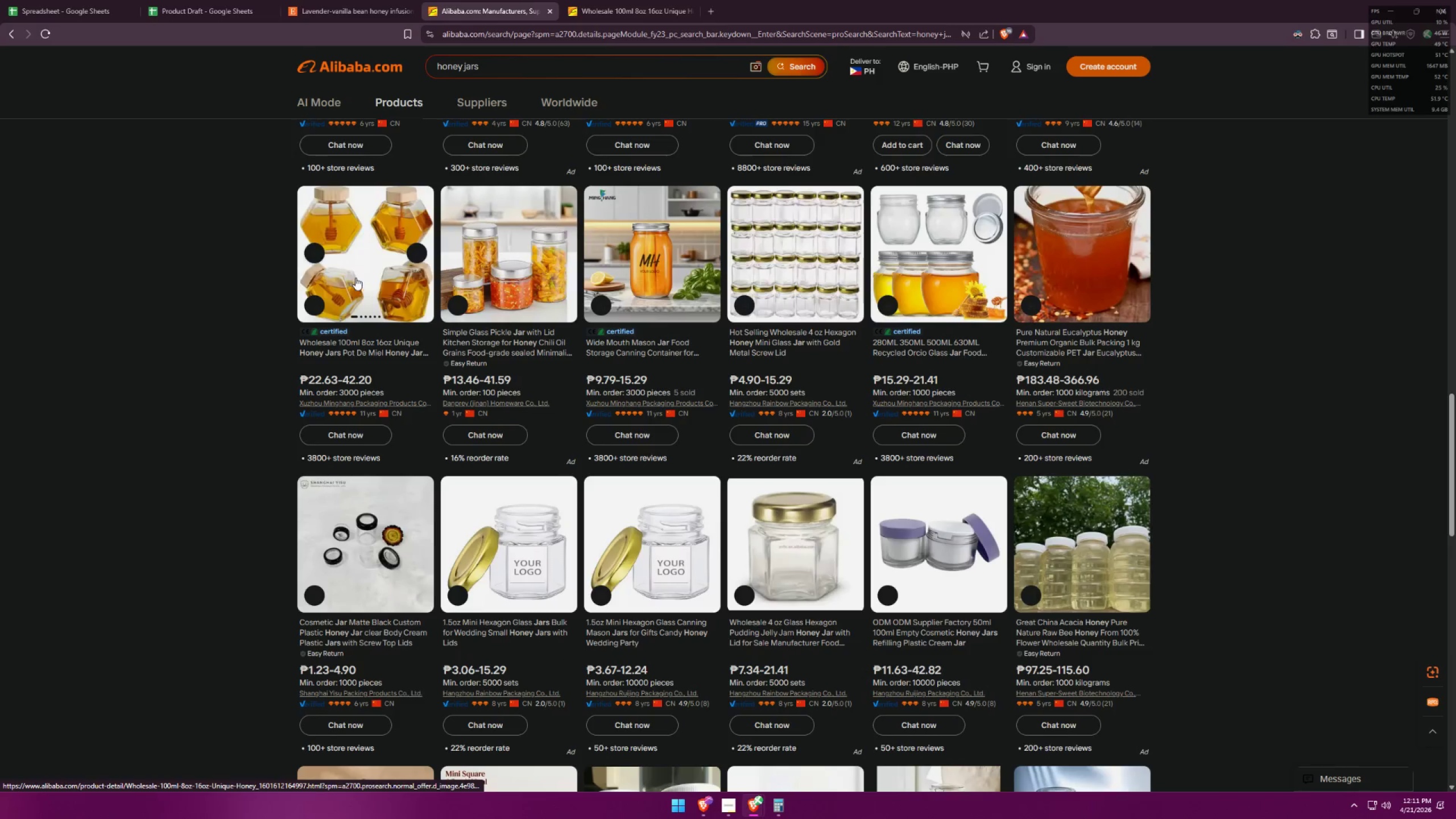 
middle_click([360, 282])
 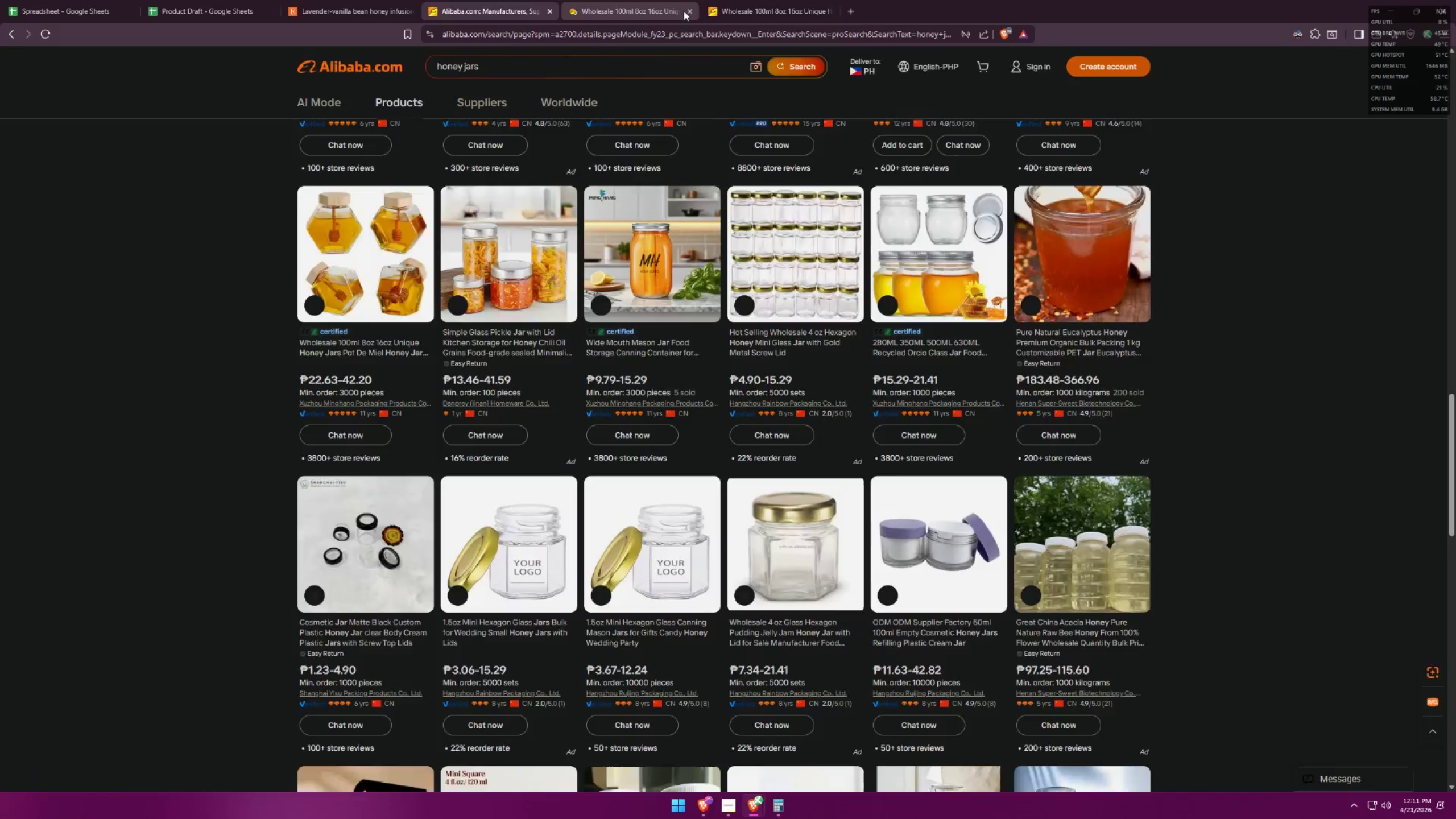 
double_click([689, 12])
 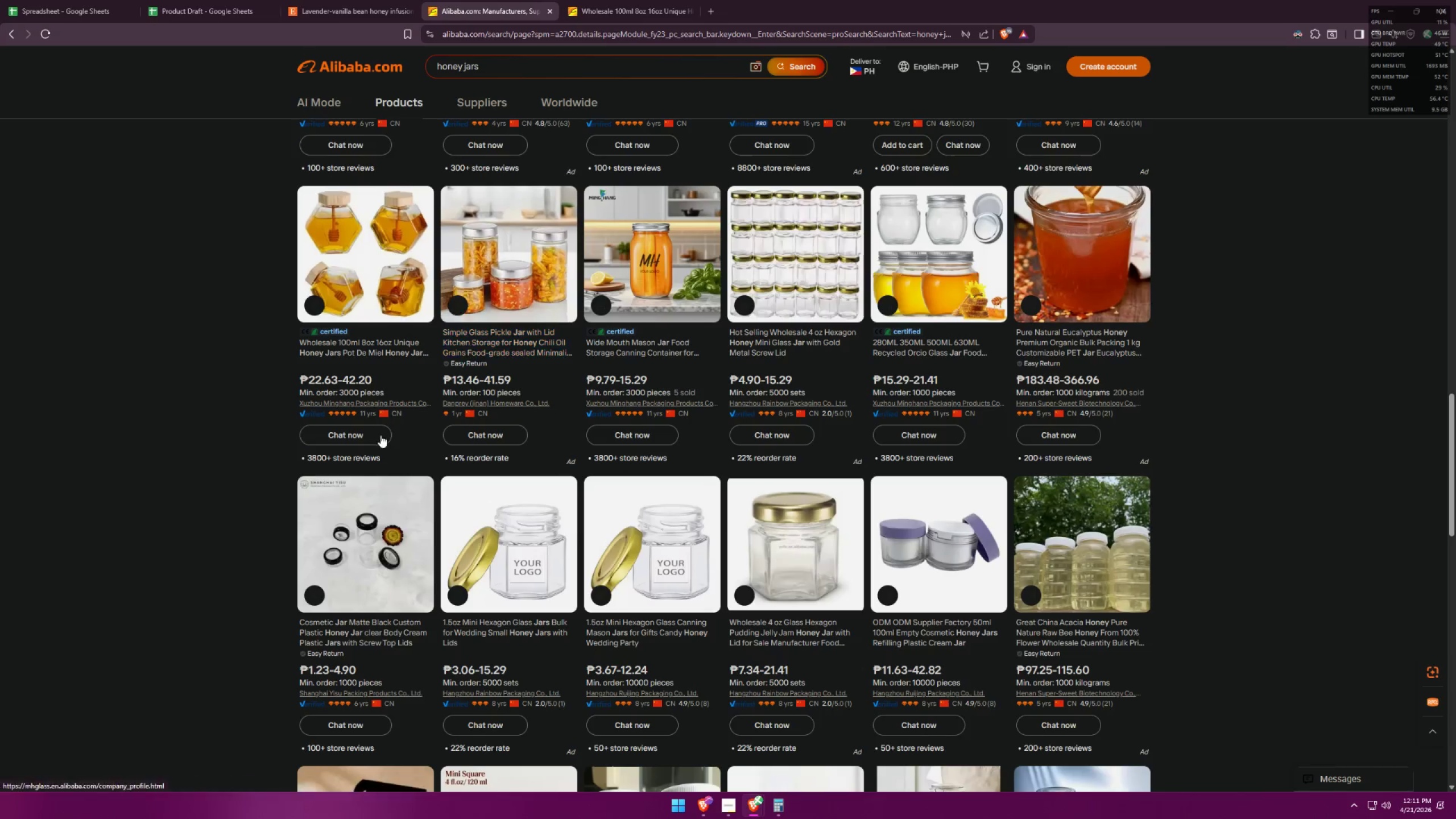 
mouse_move([387, 452])
 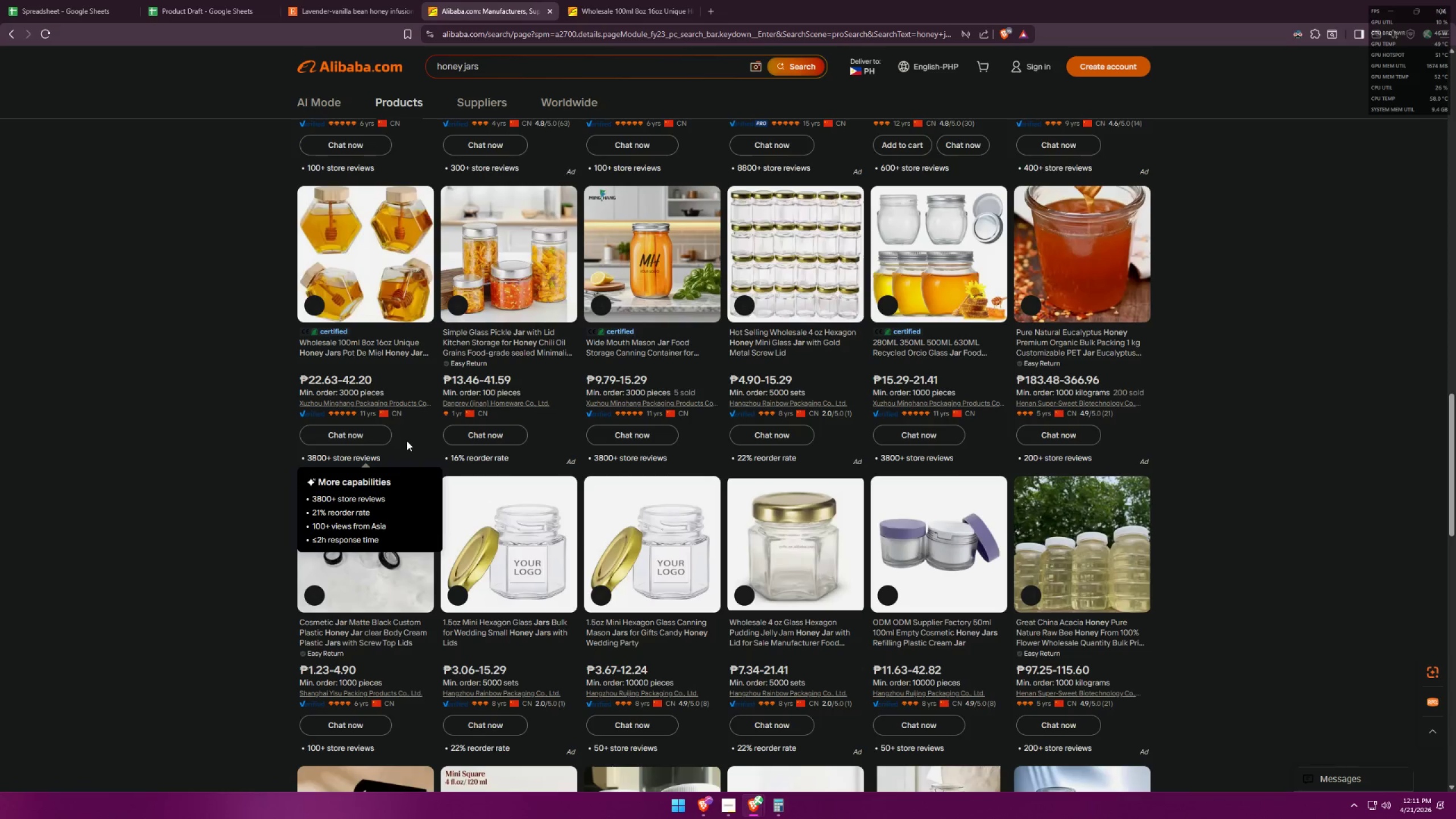 
scroll: coordinate [417, 429], scroll_direction: down, amount: 5.0
 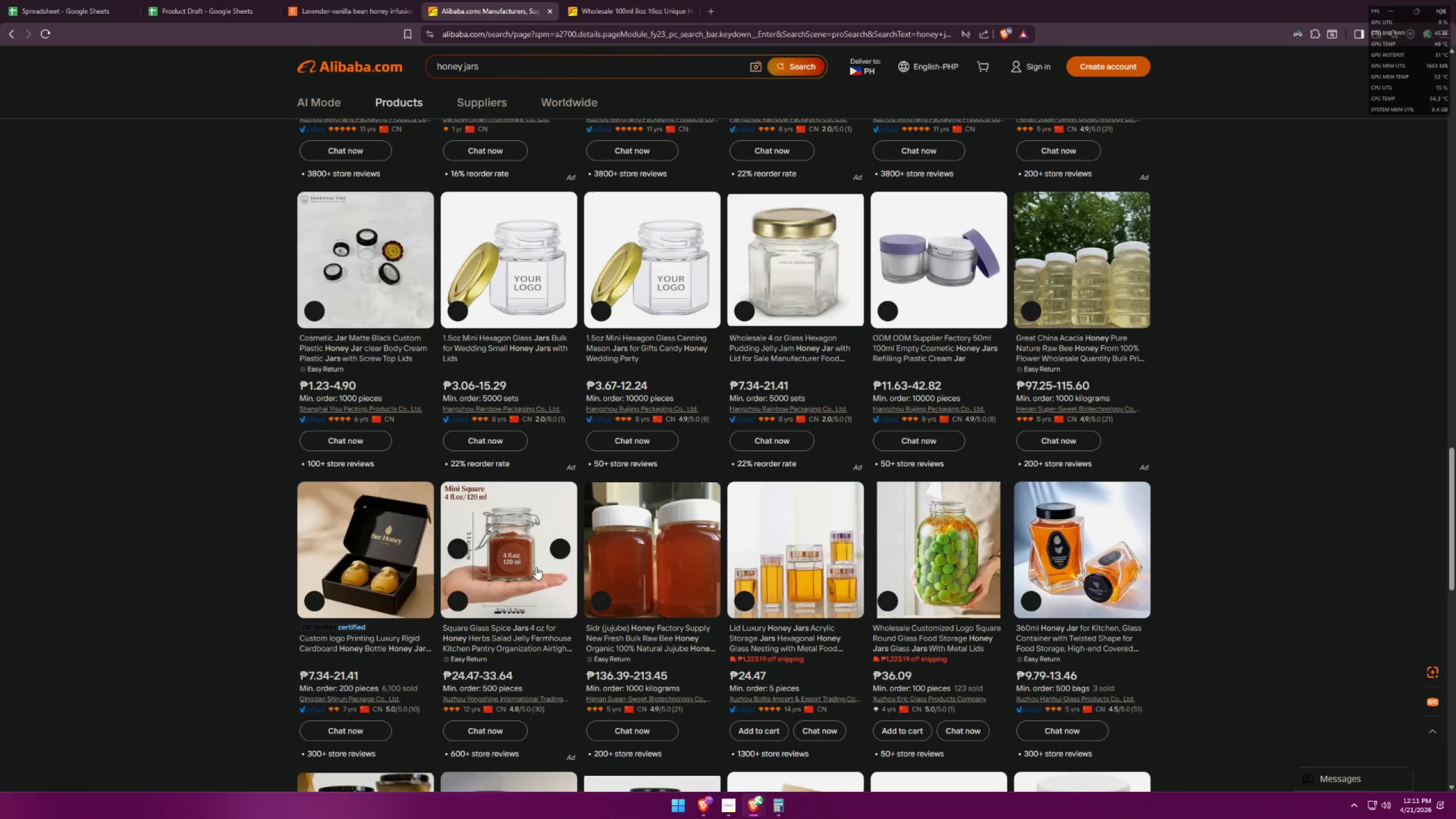 
left_click([774, 565])
 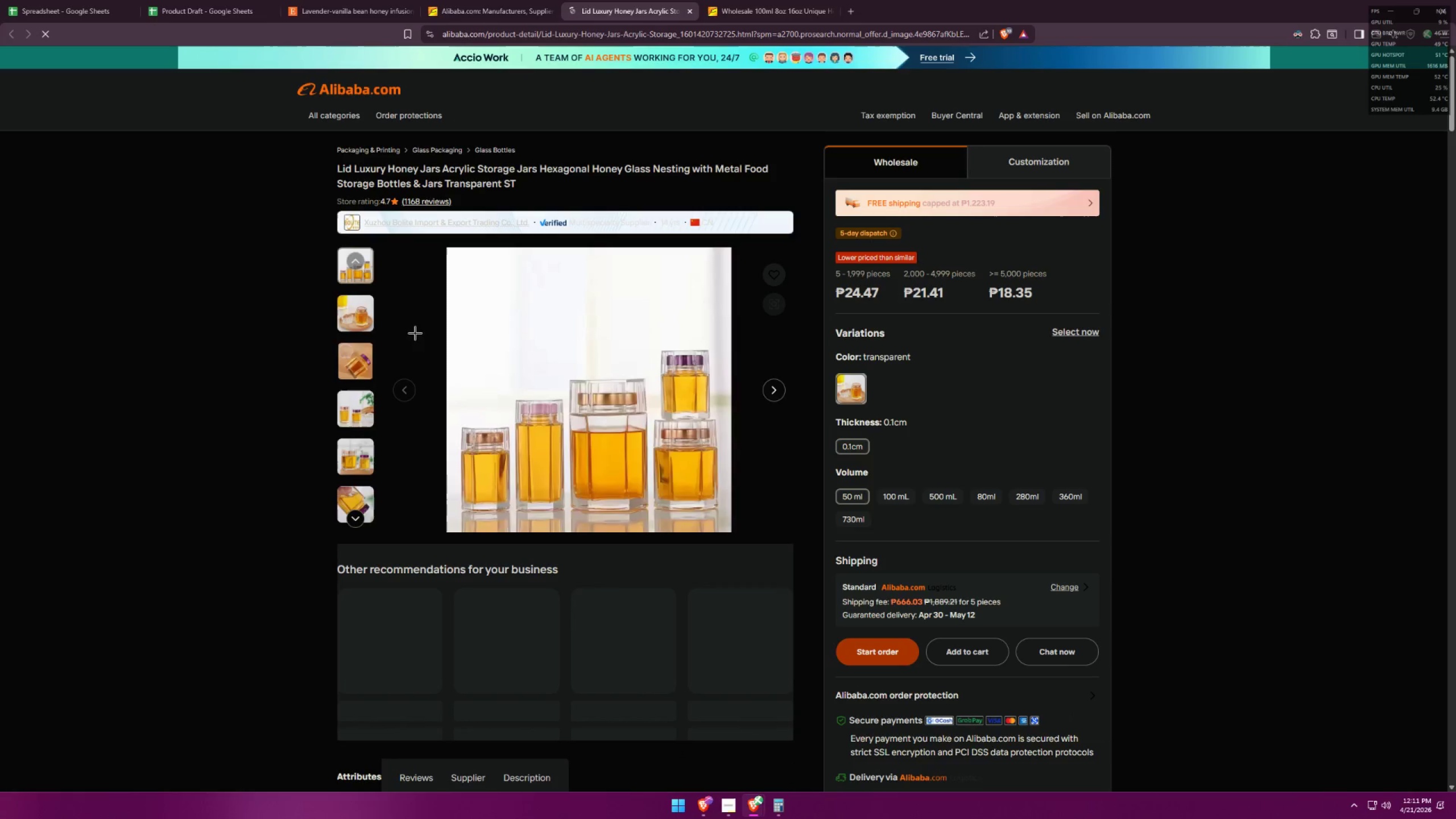 
scroll: coordinate [353, 347], scroll_direction: down, amount: 6.0
 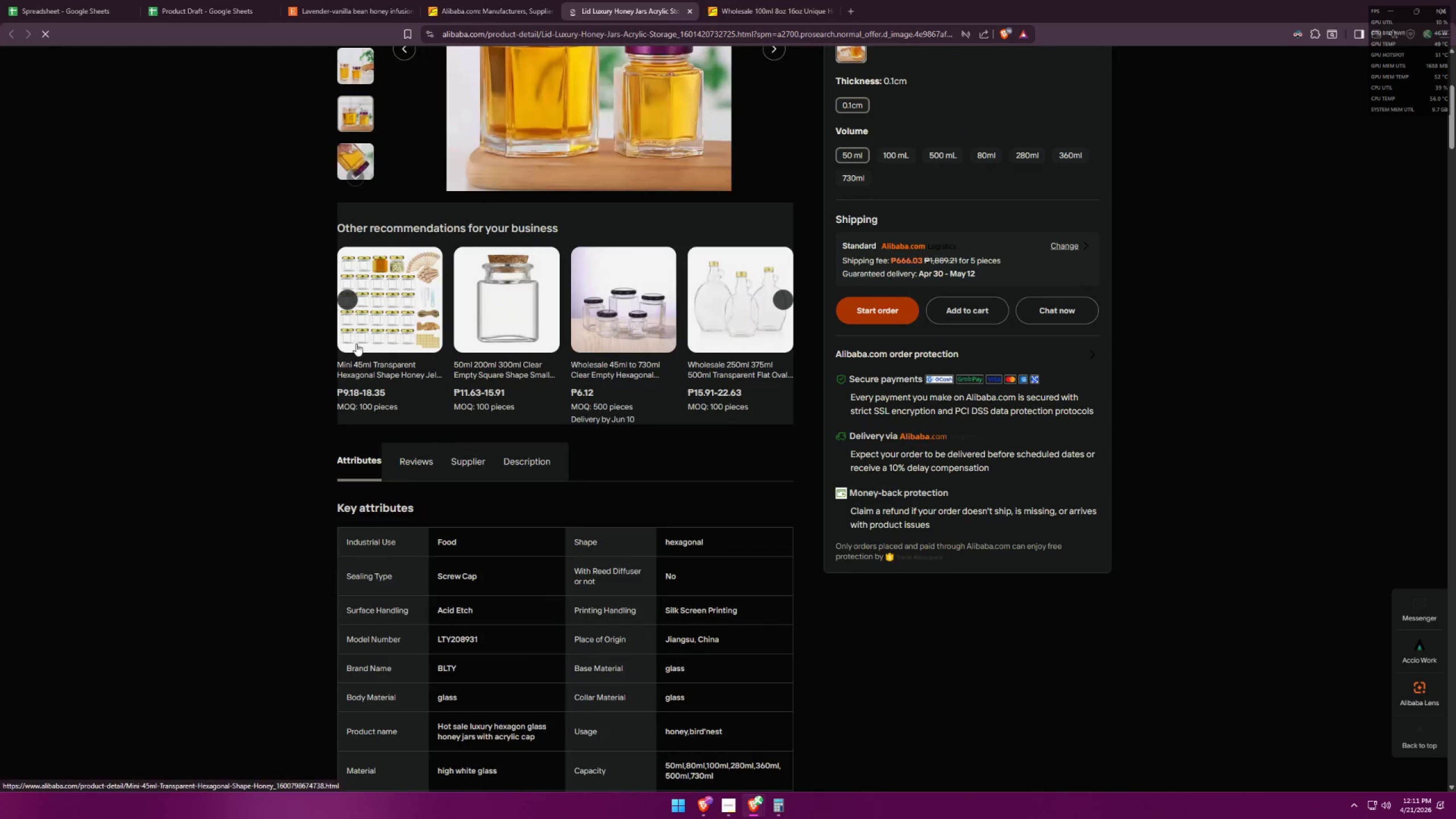 
scroll: coordinate [584, 453], scroll_direction: up, amount: 4.0
 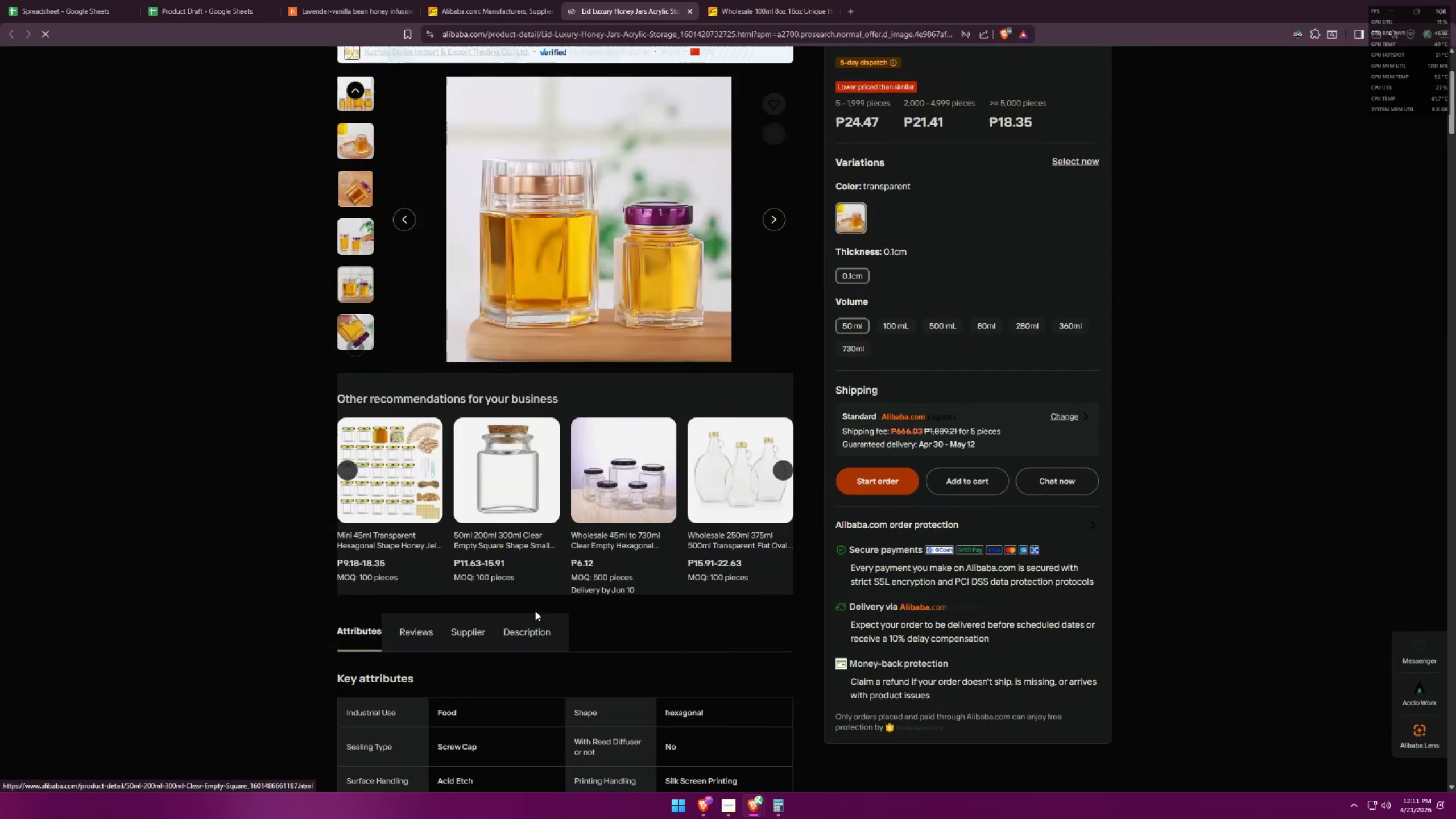 
left_click([535, 626])
 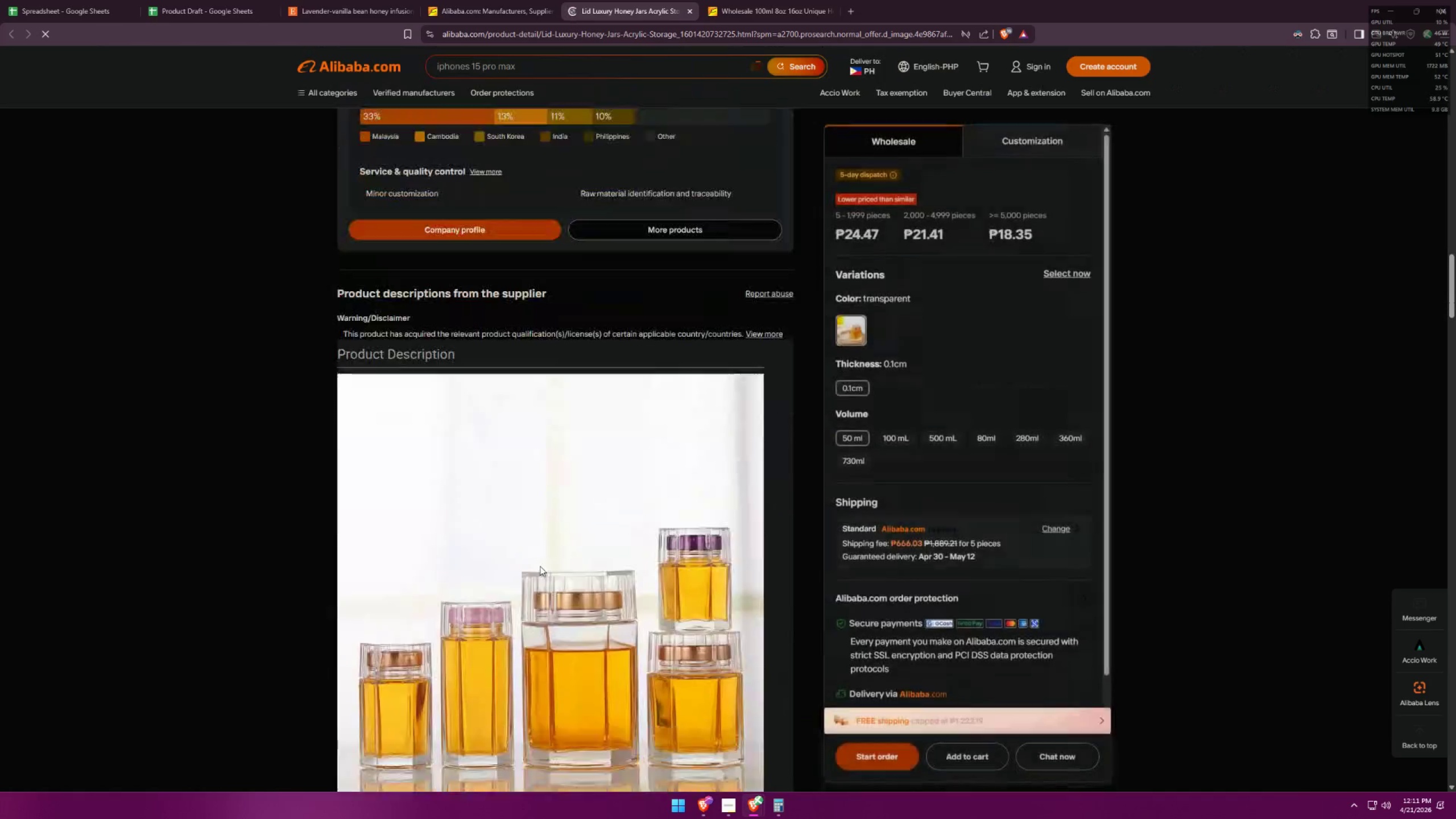 
scroll: coordinate [549, 421], scroll_direction: down, amount: 45.0
 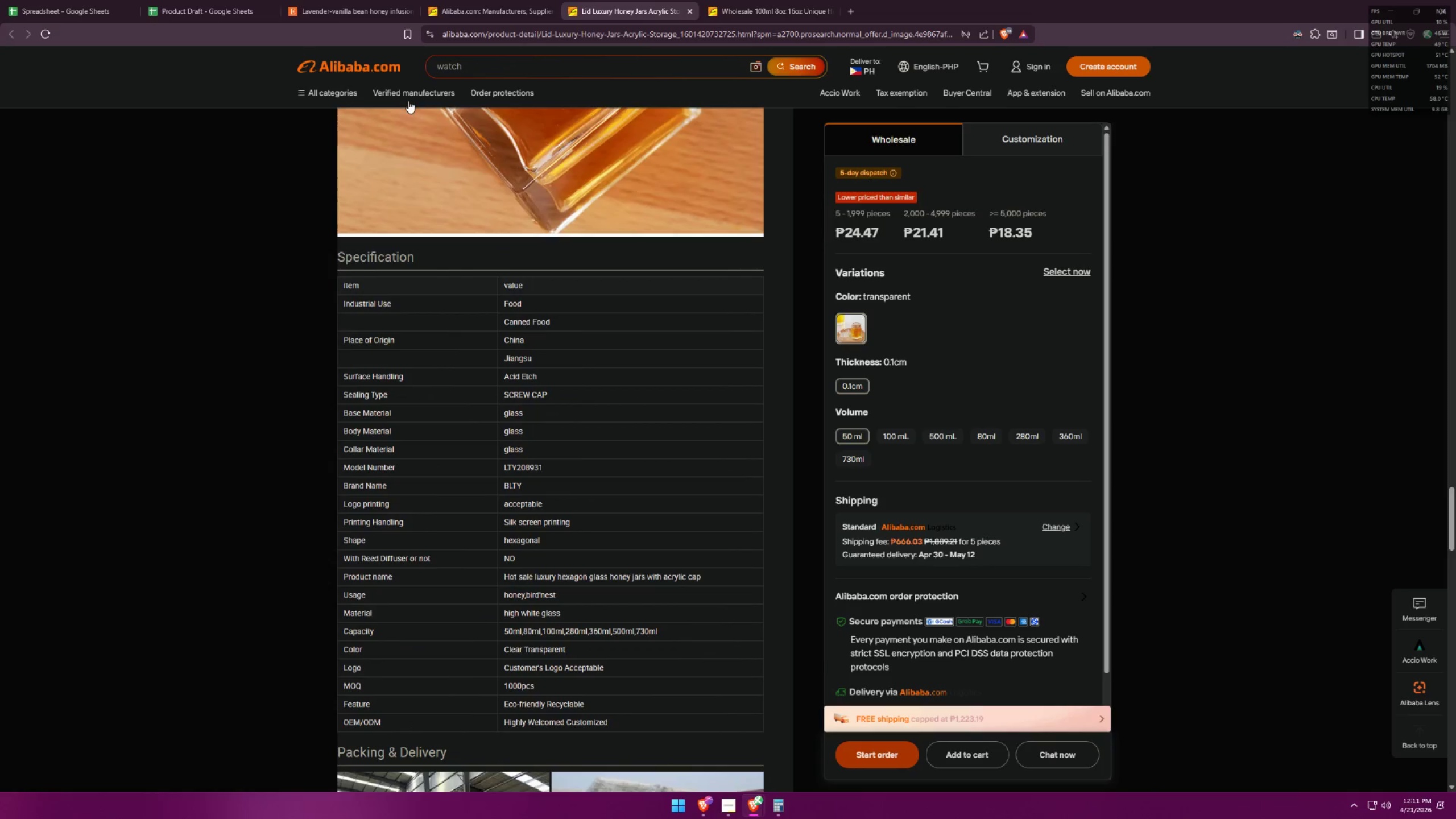 
left_click([463, 12])
 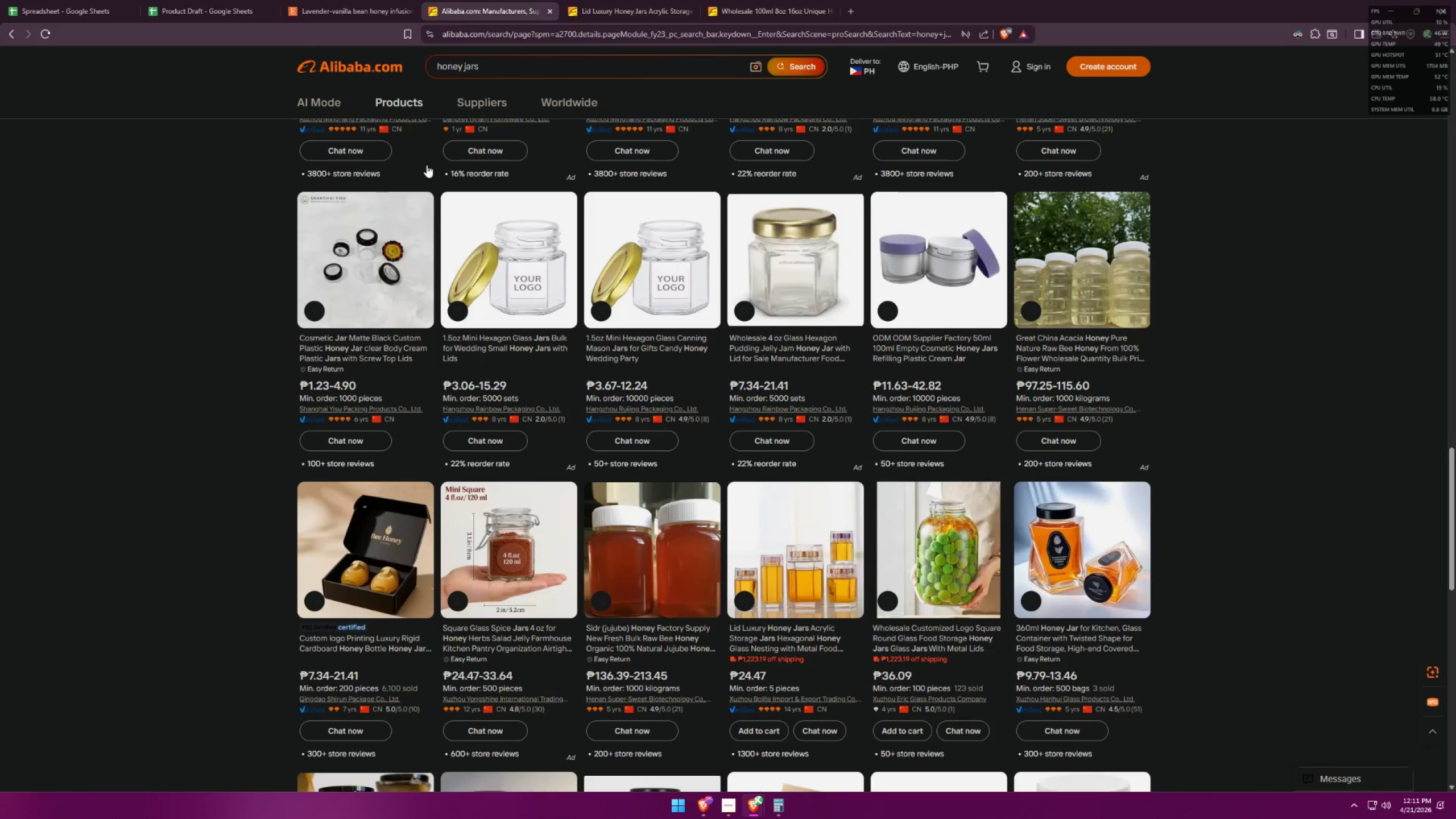 
scroll: coordinate [409, 305], scroll_direction: down, amount: 5.0
 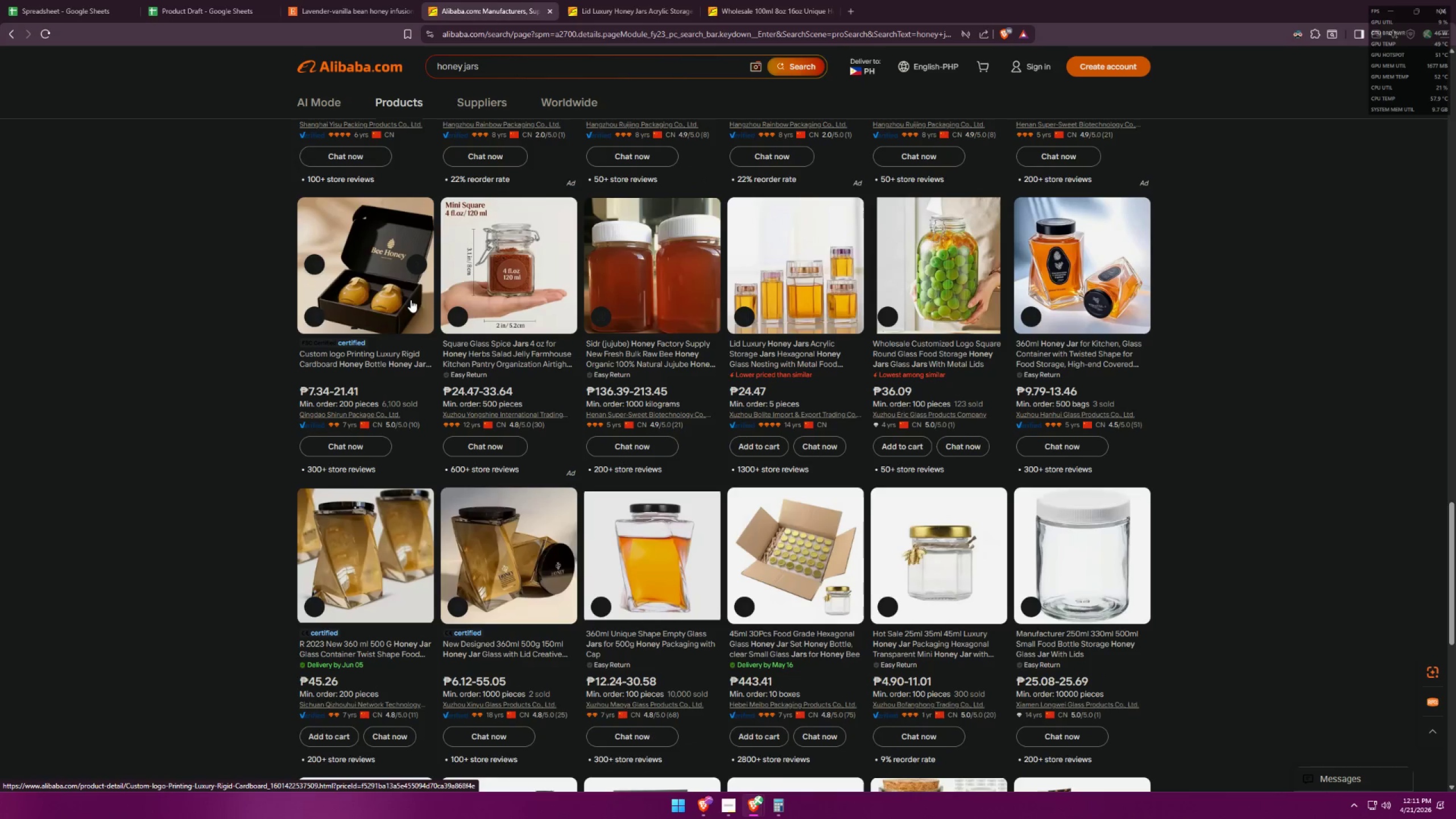 
wait(7.74)
 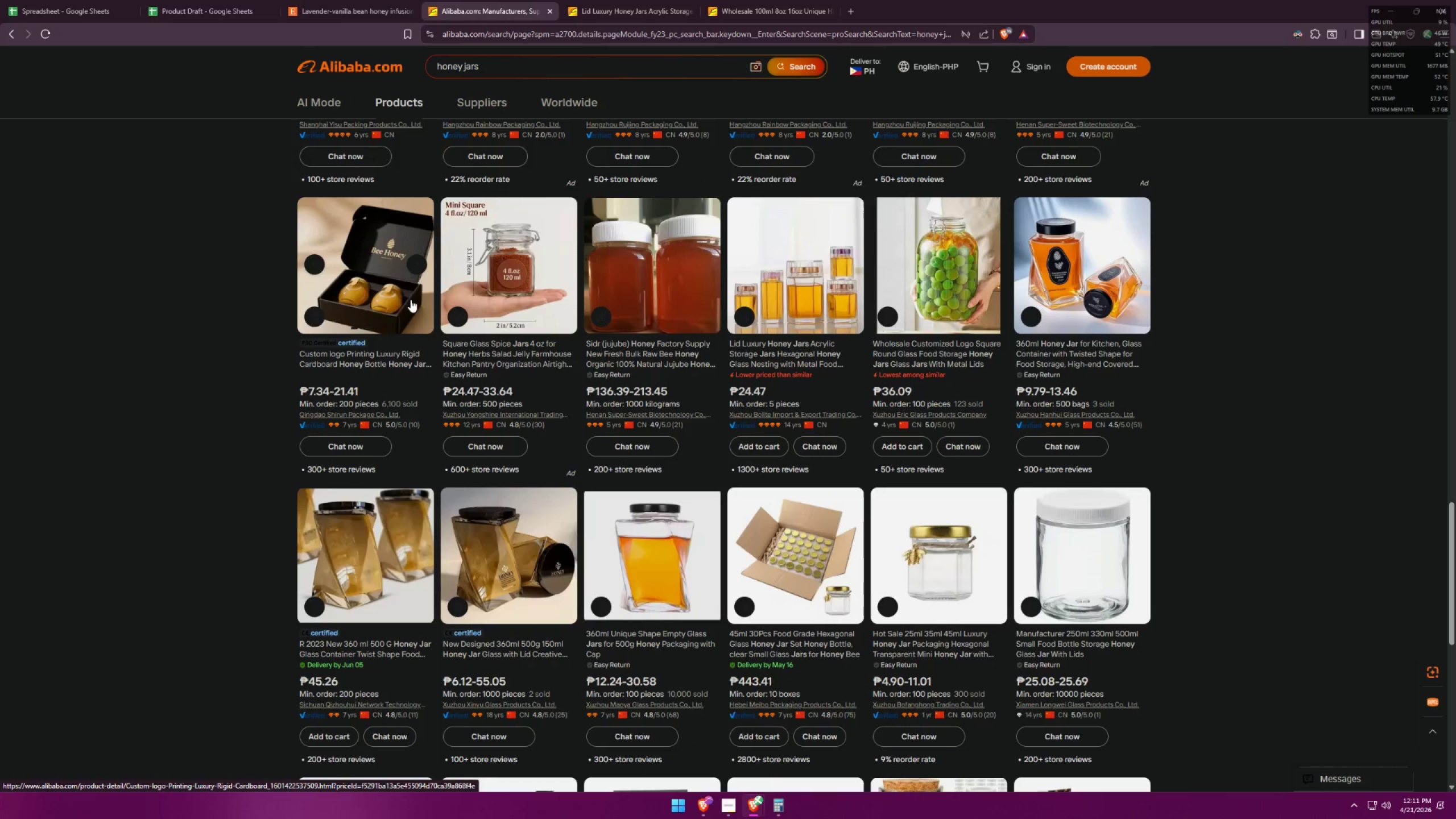 
left_click([516, 269])
 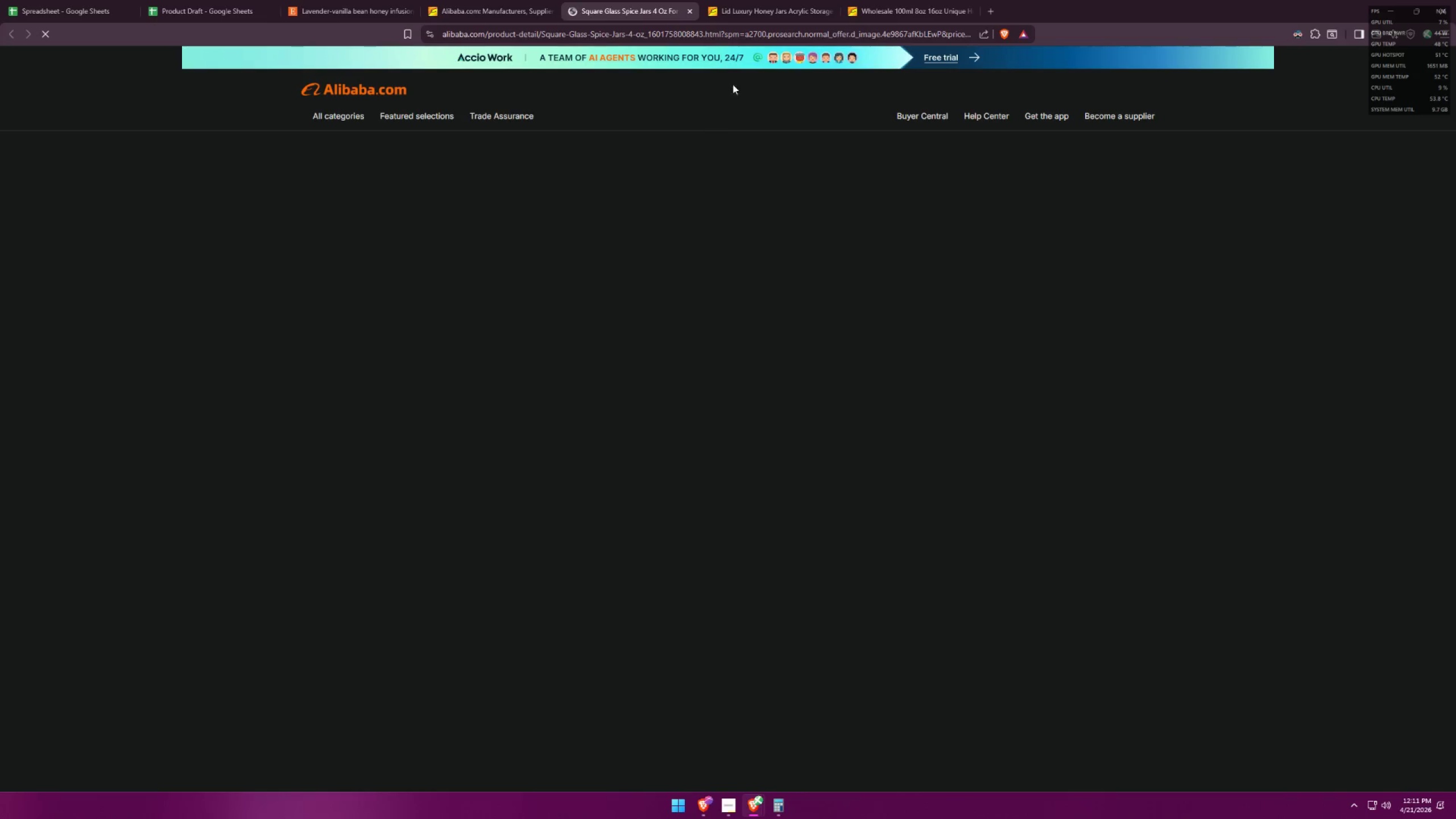 
left_click([812, 0])
 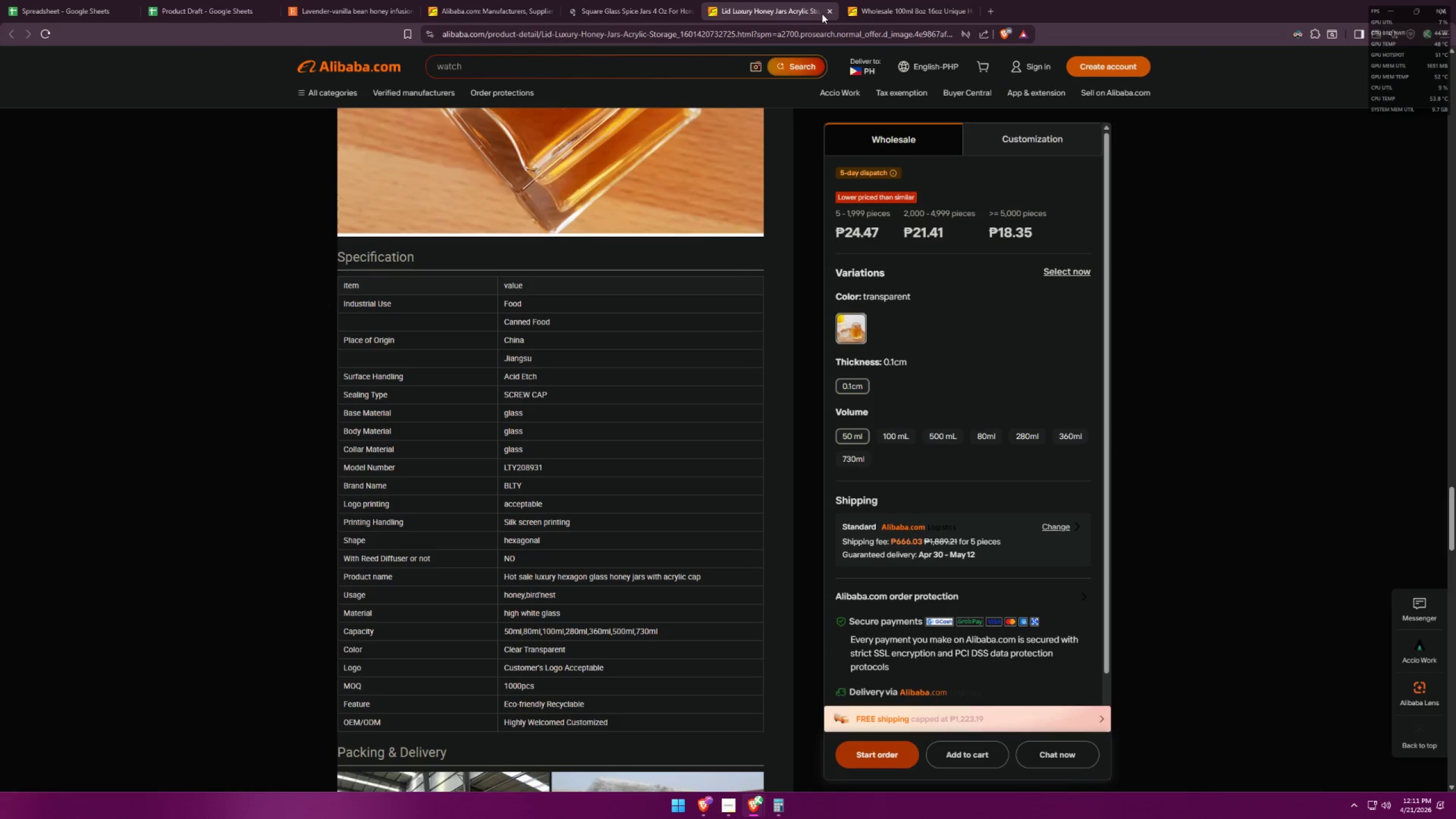 
triple_click([827, 12])
 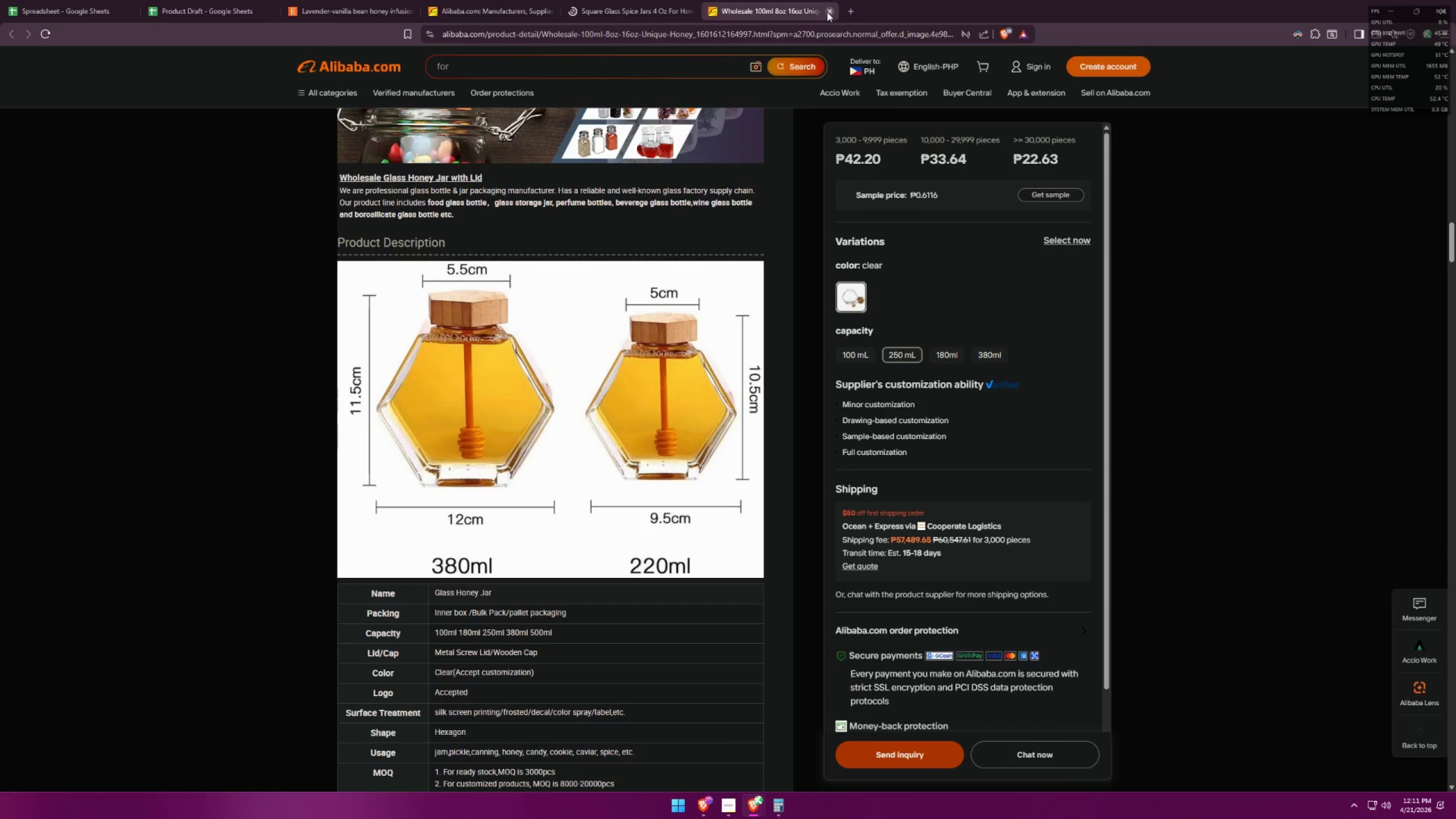 
left_click([576, 0])
 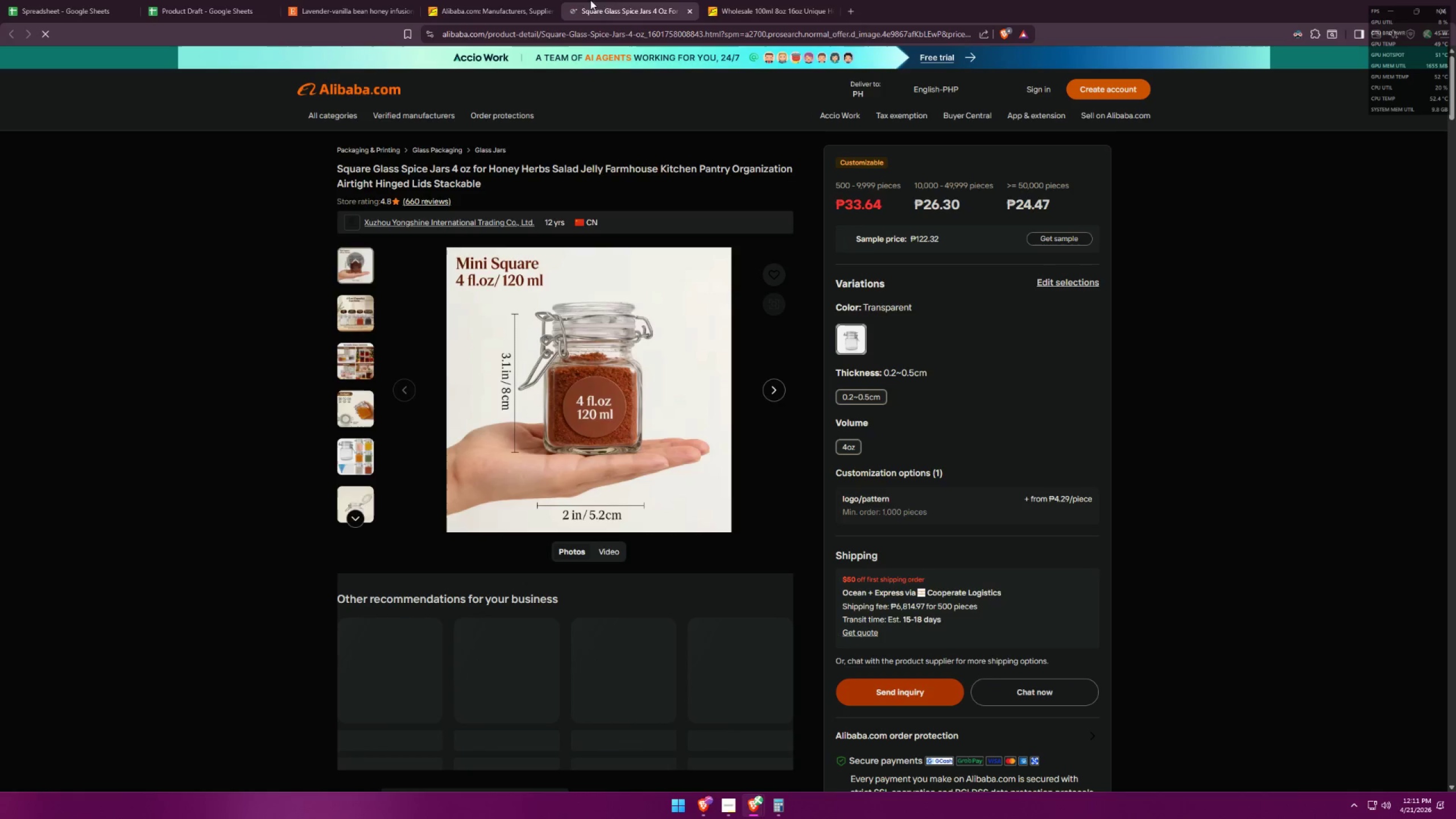 
left_click([768, 0])
 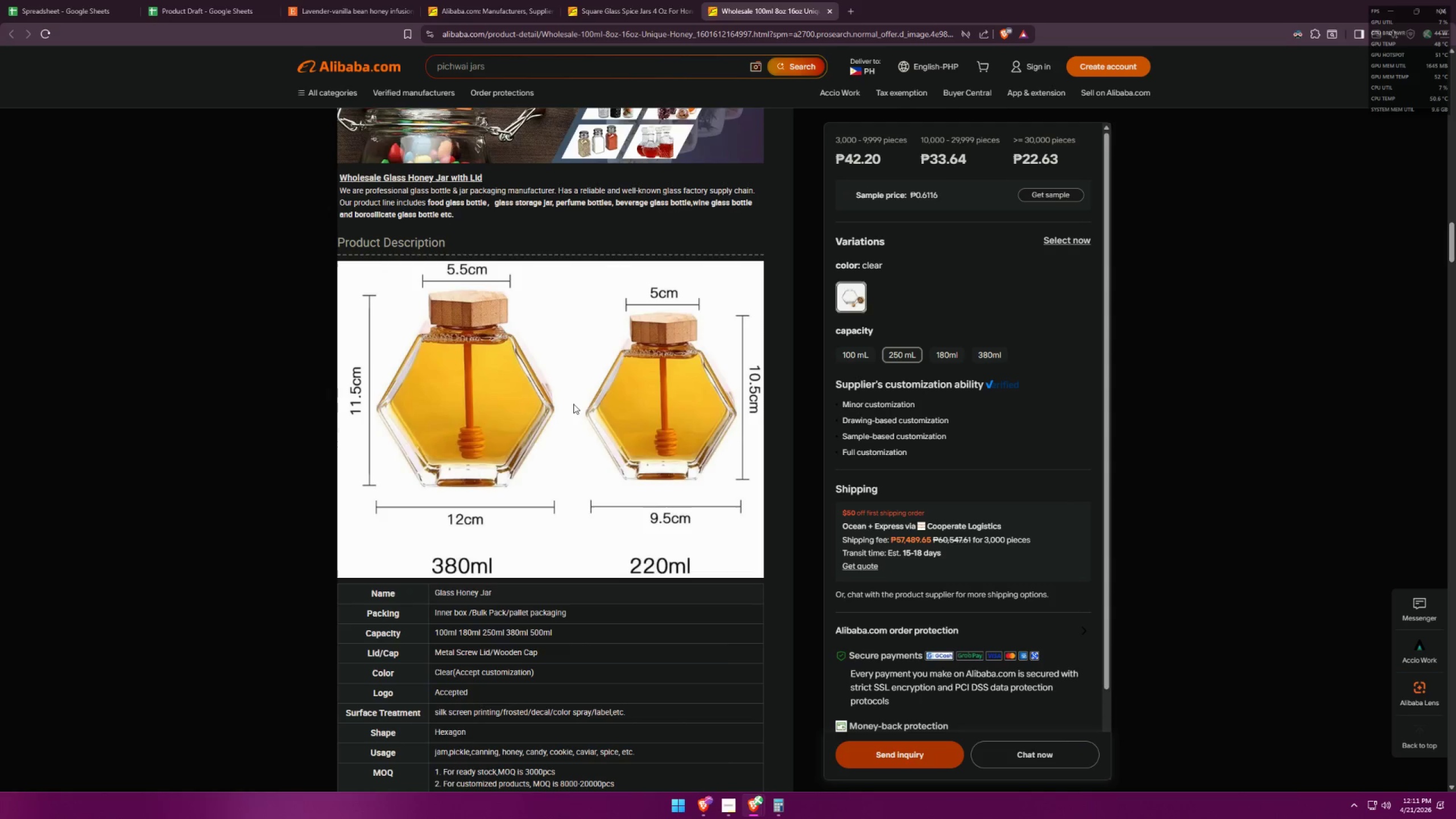 
wait(23.61)
 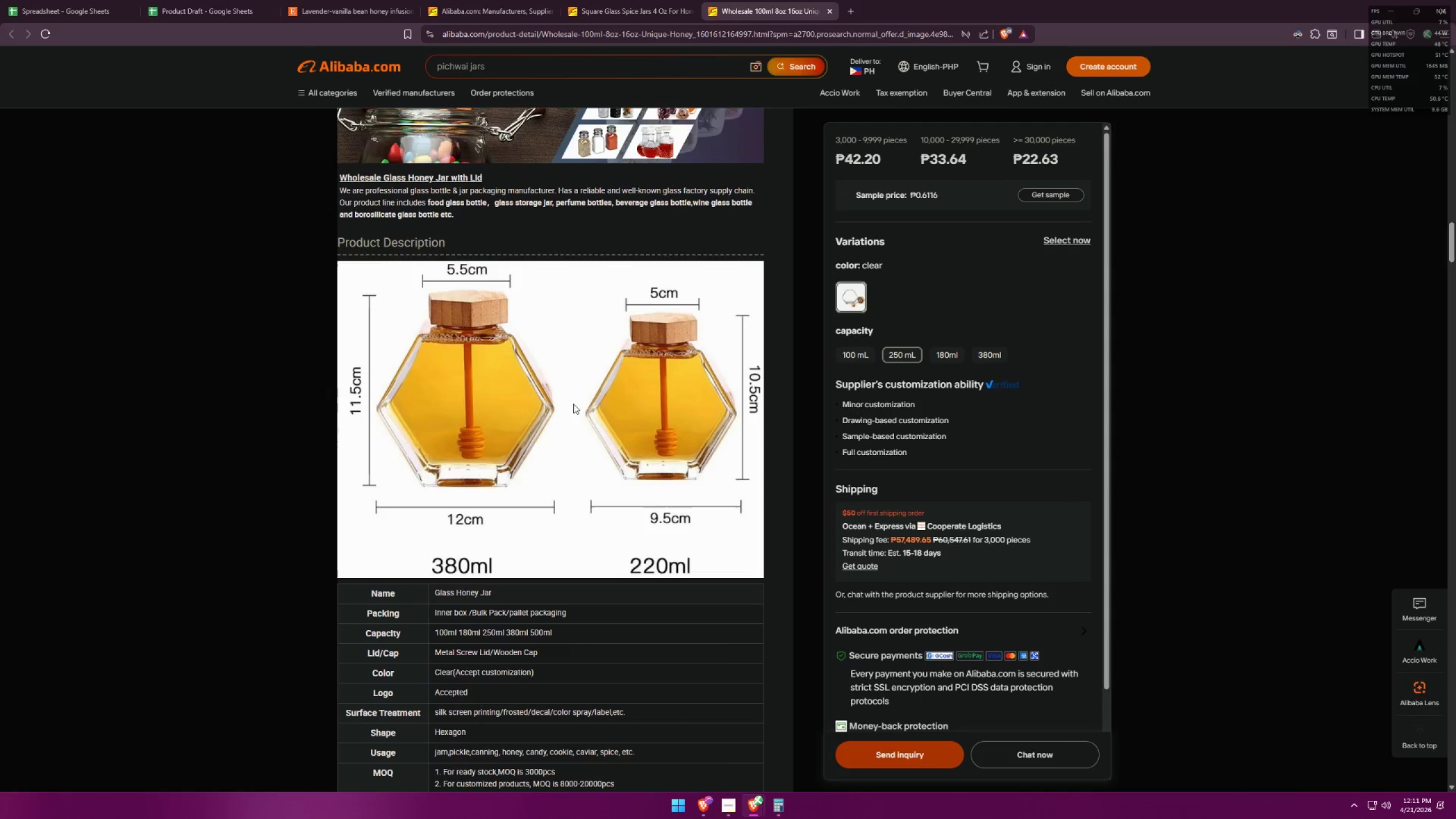 
scroll: coordinate [820, 447], scroll_direction: down, amount: 9.0
 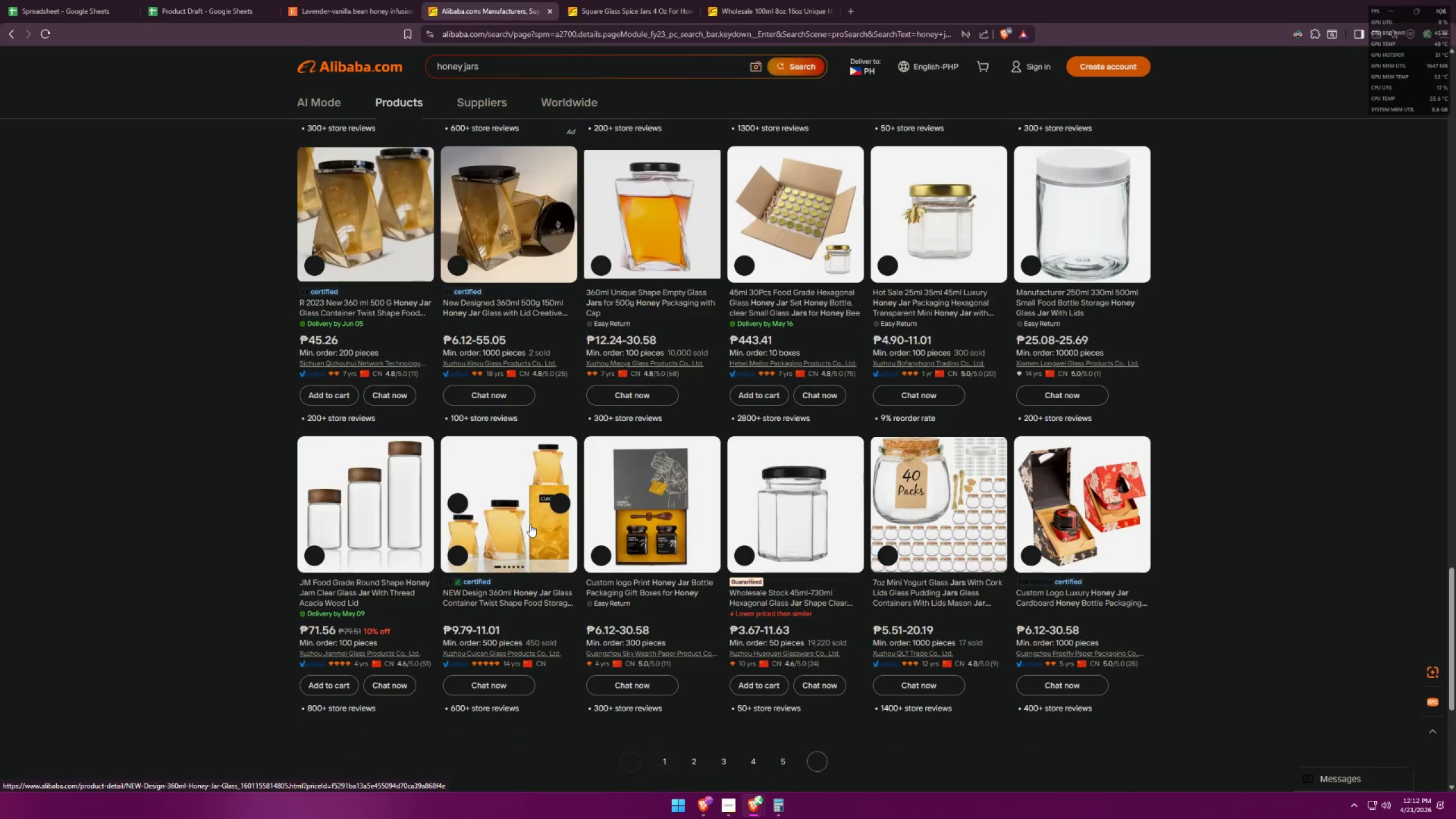 
middle_click([512, 518])
 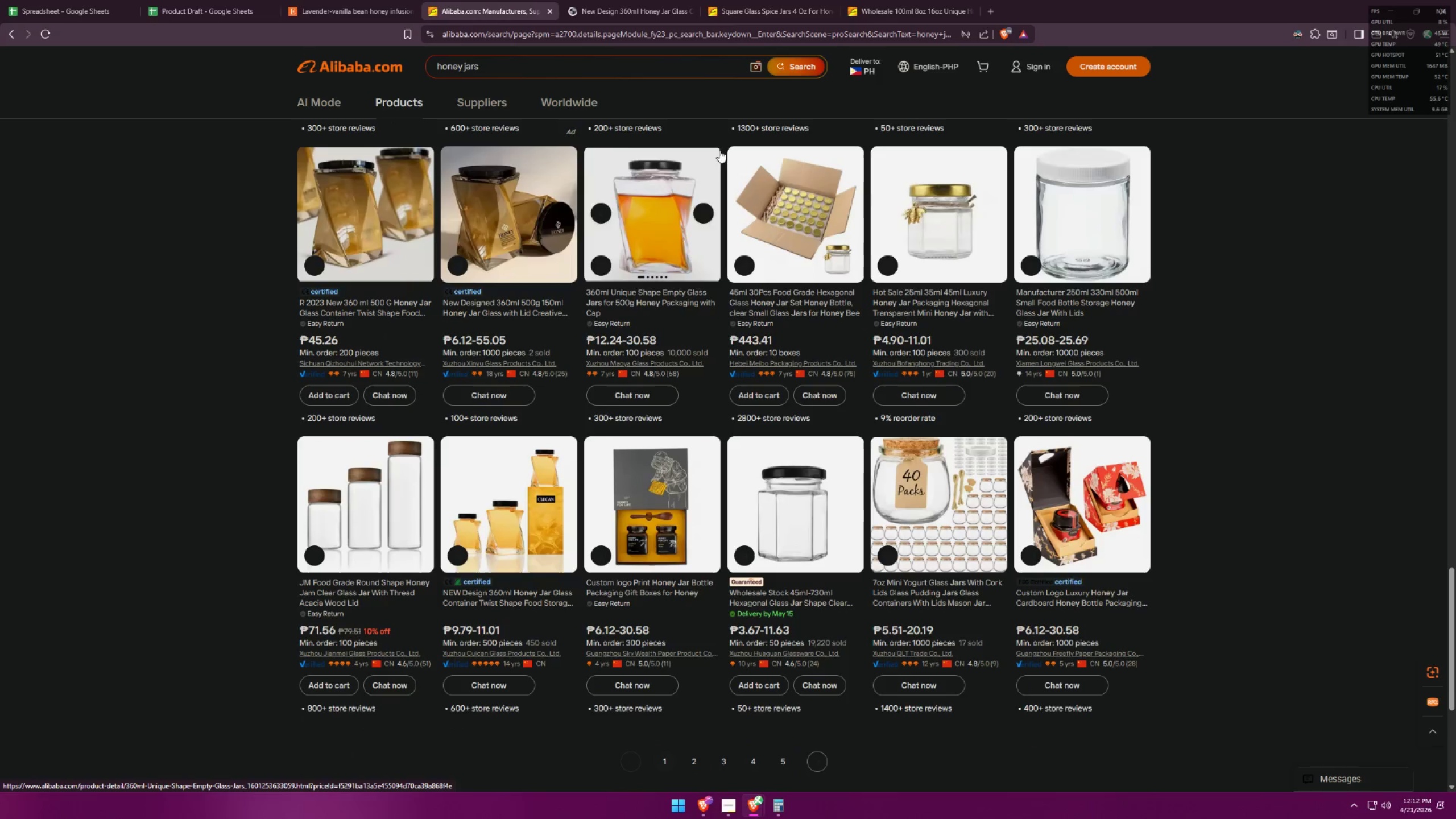 
left_click([631, 0])
 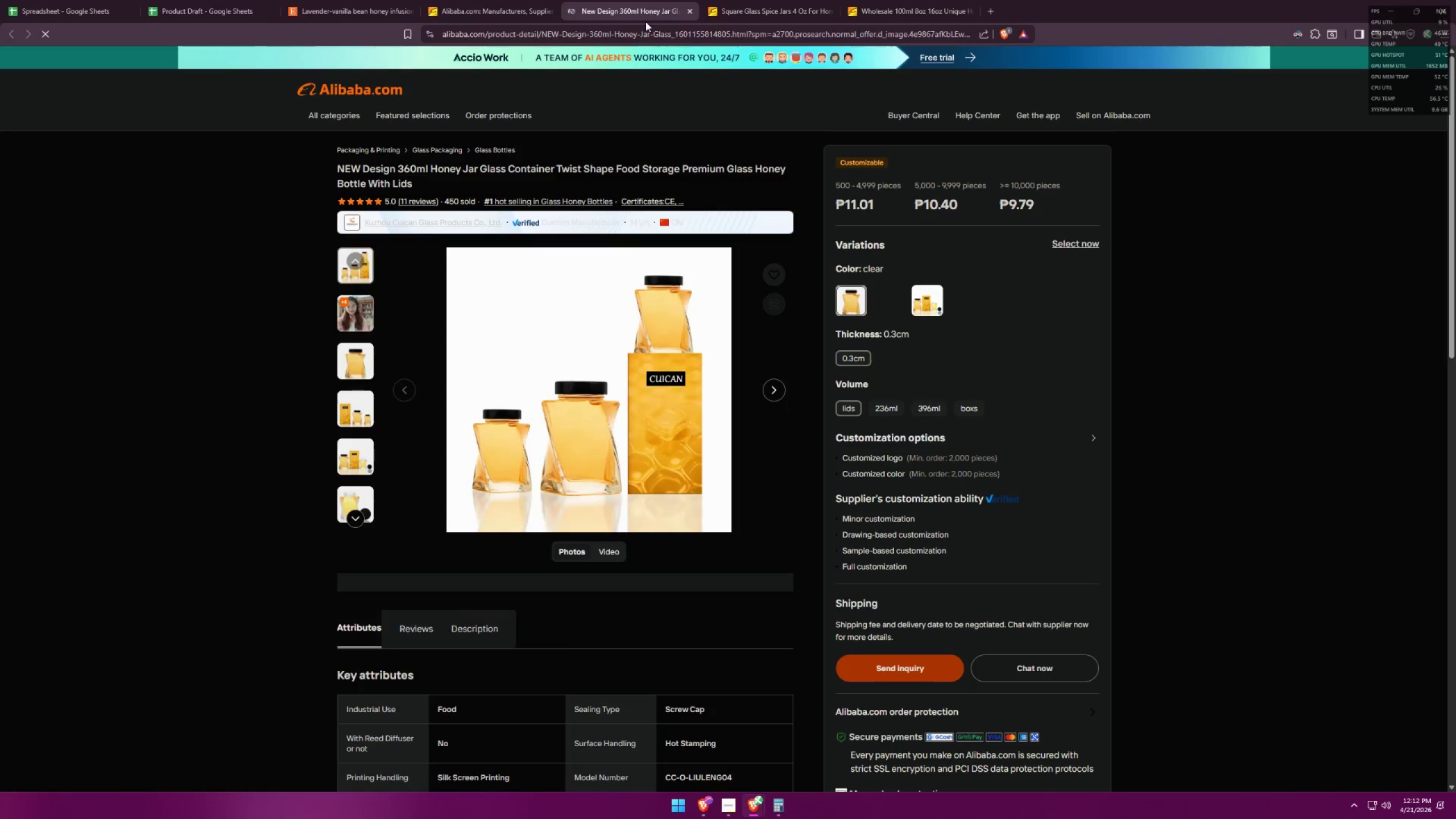 
scroll: coordinate [705, 250], scroll_direction: down, amount: 5.0
 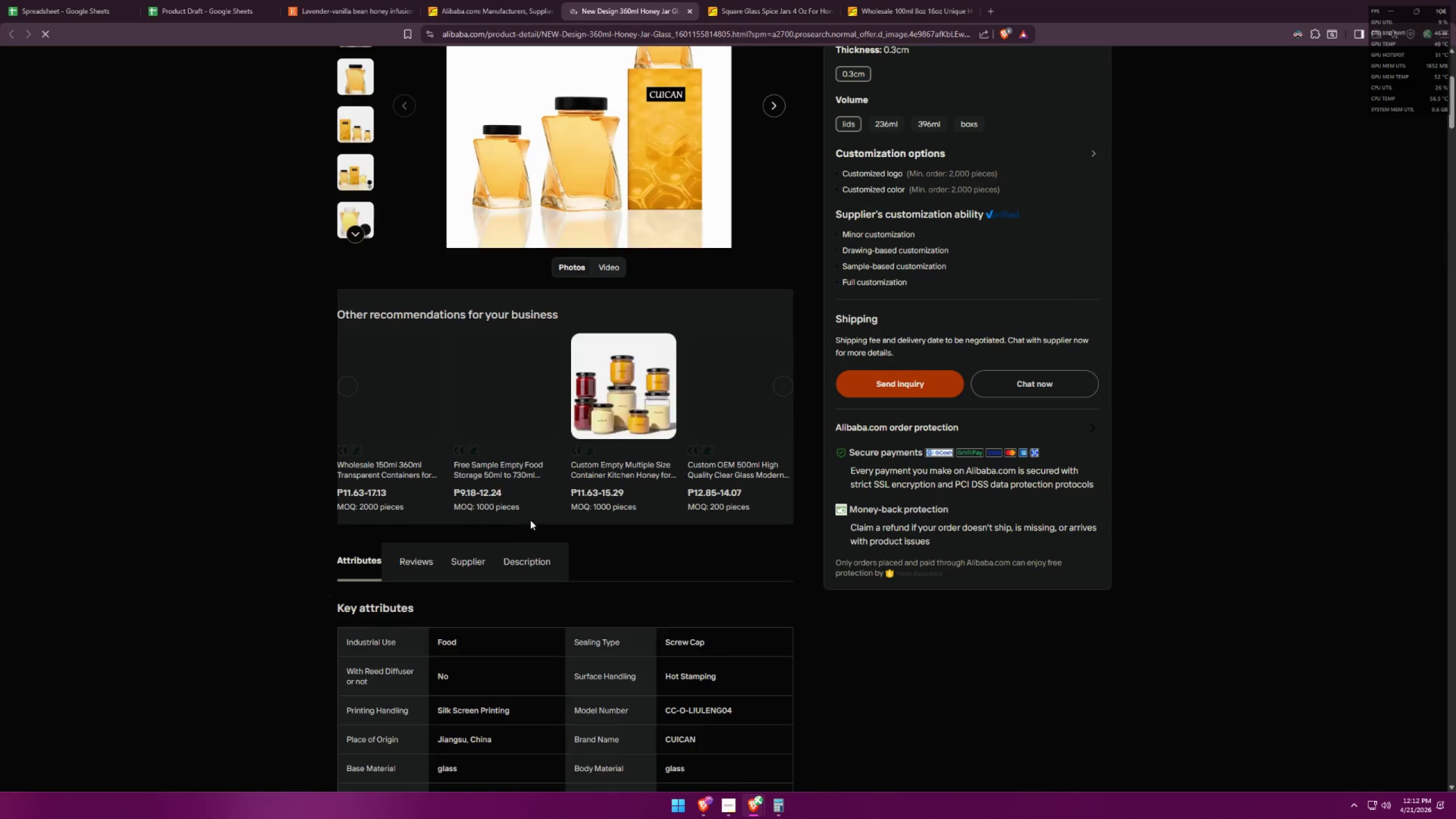 
left_click([524, 561])
 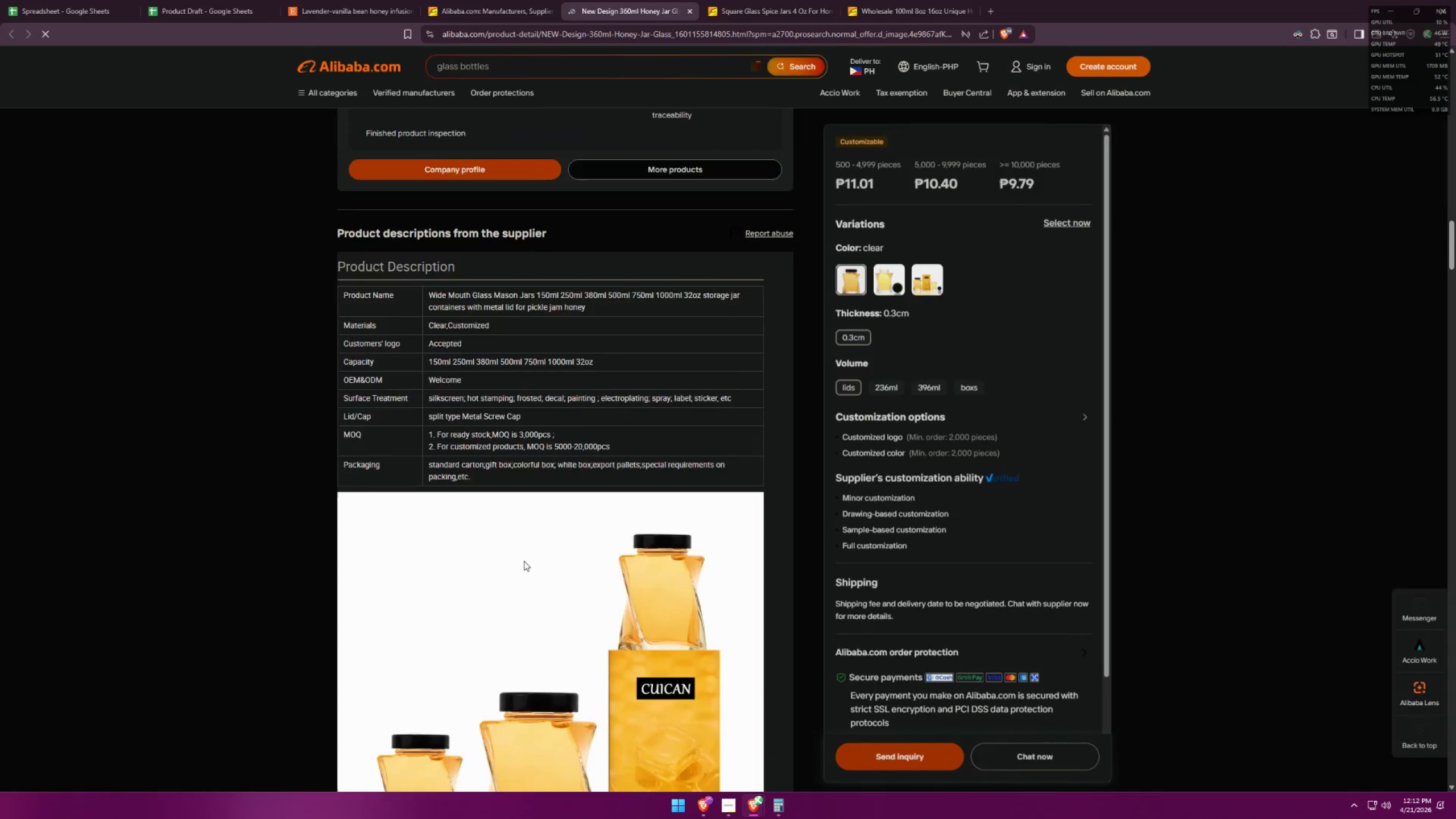 
scroll: coordinate [519, 539], scroll_direction: down, amount: 24.0
 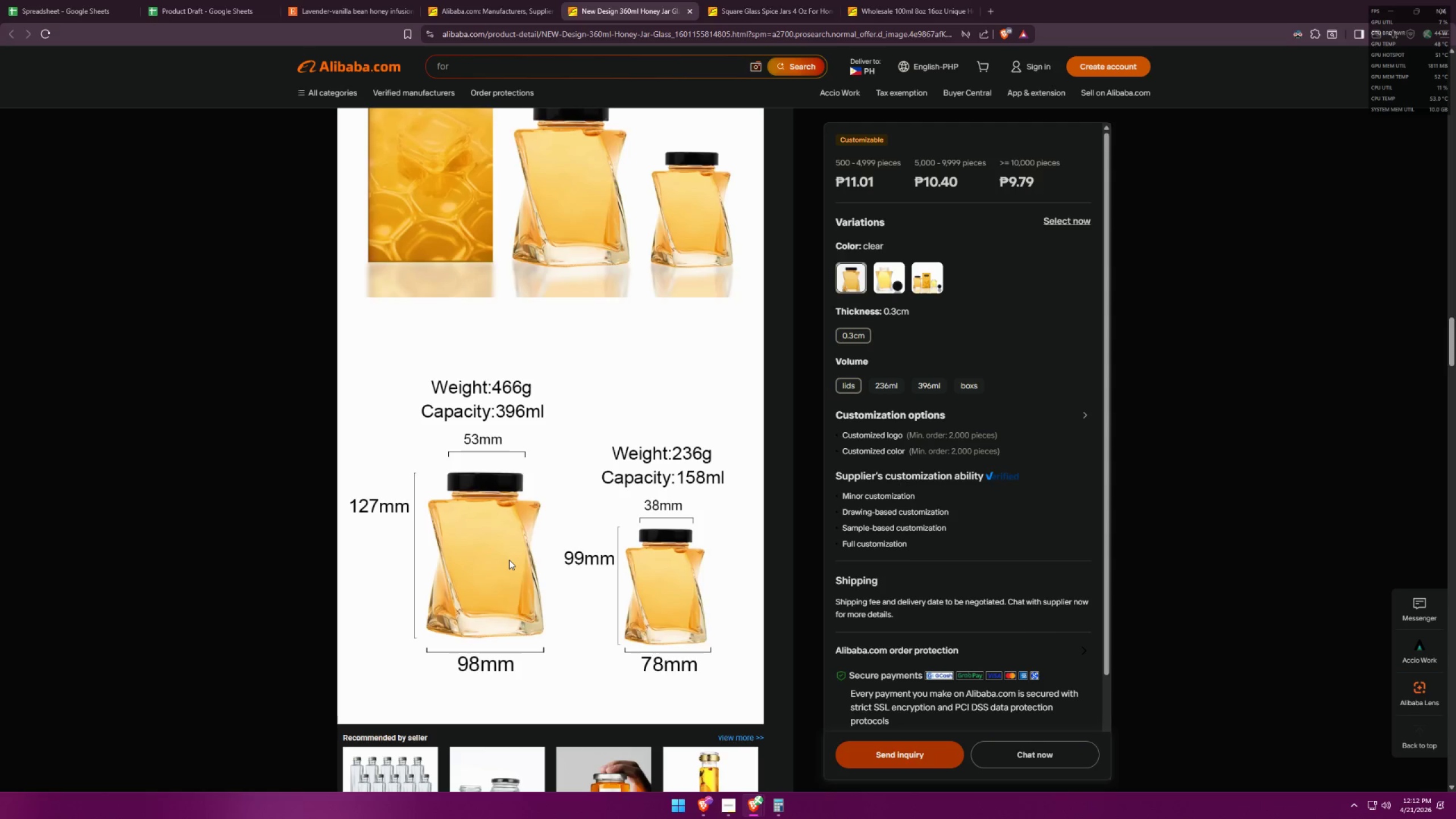 
wait(15.39)
 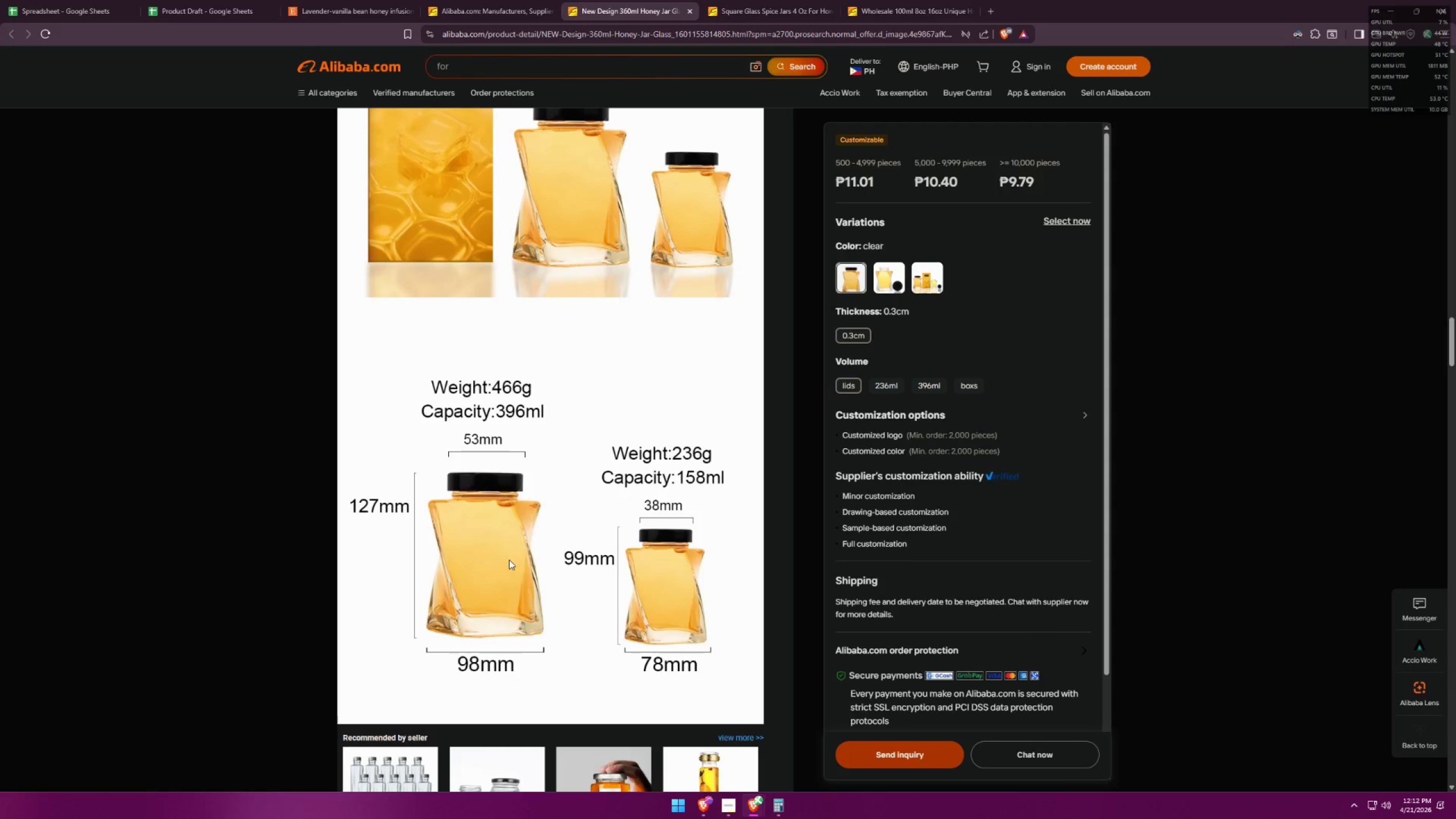 
mouse_move([362, 6])
 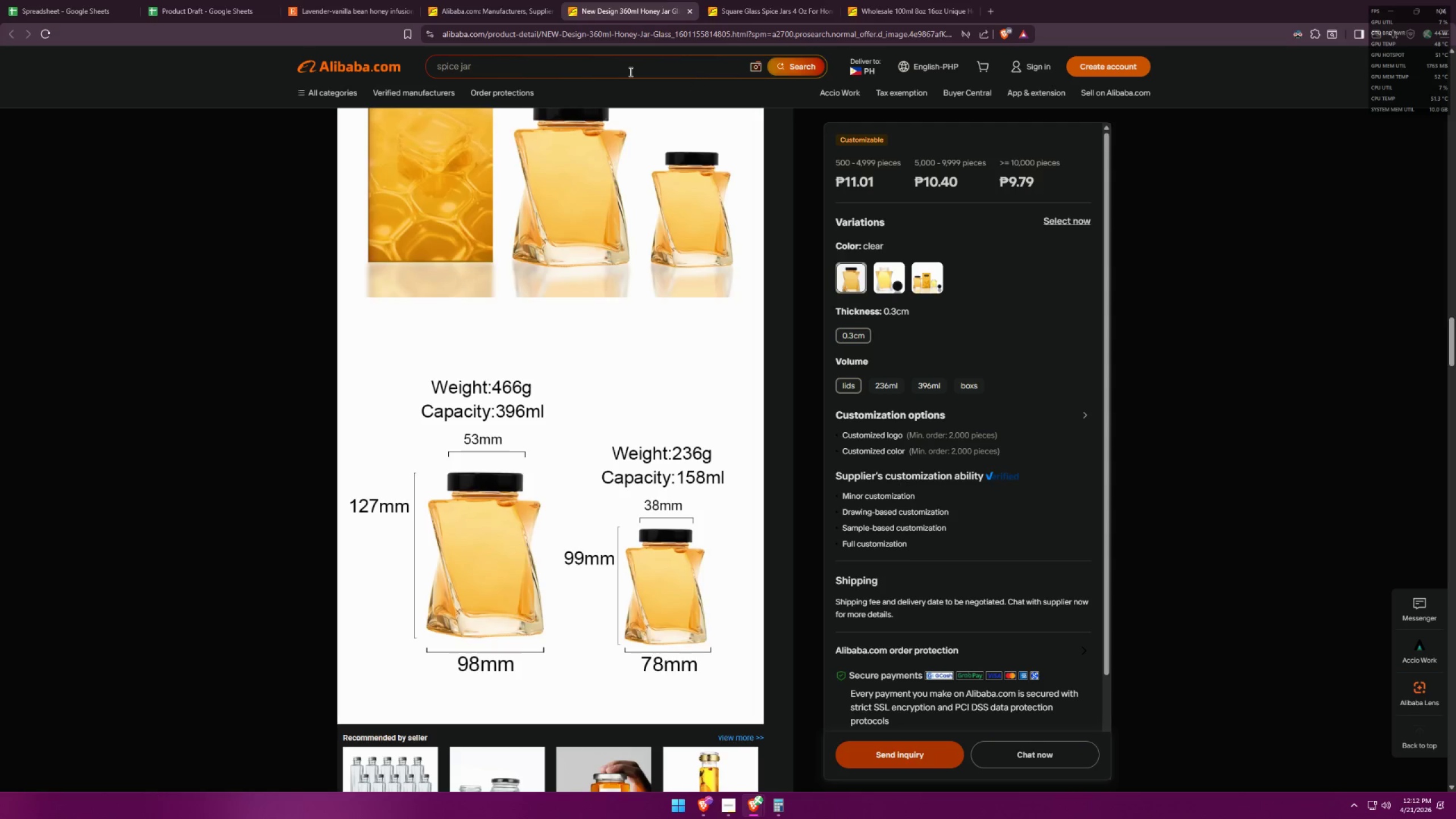 
left_click([628, 71])
 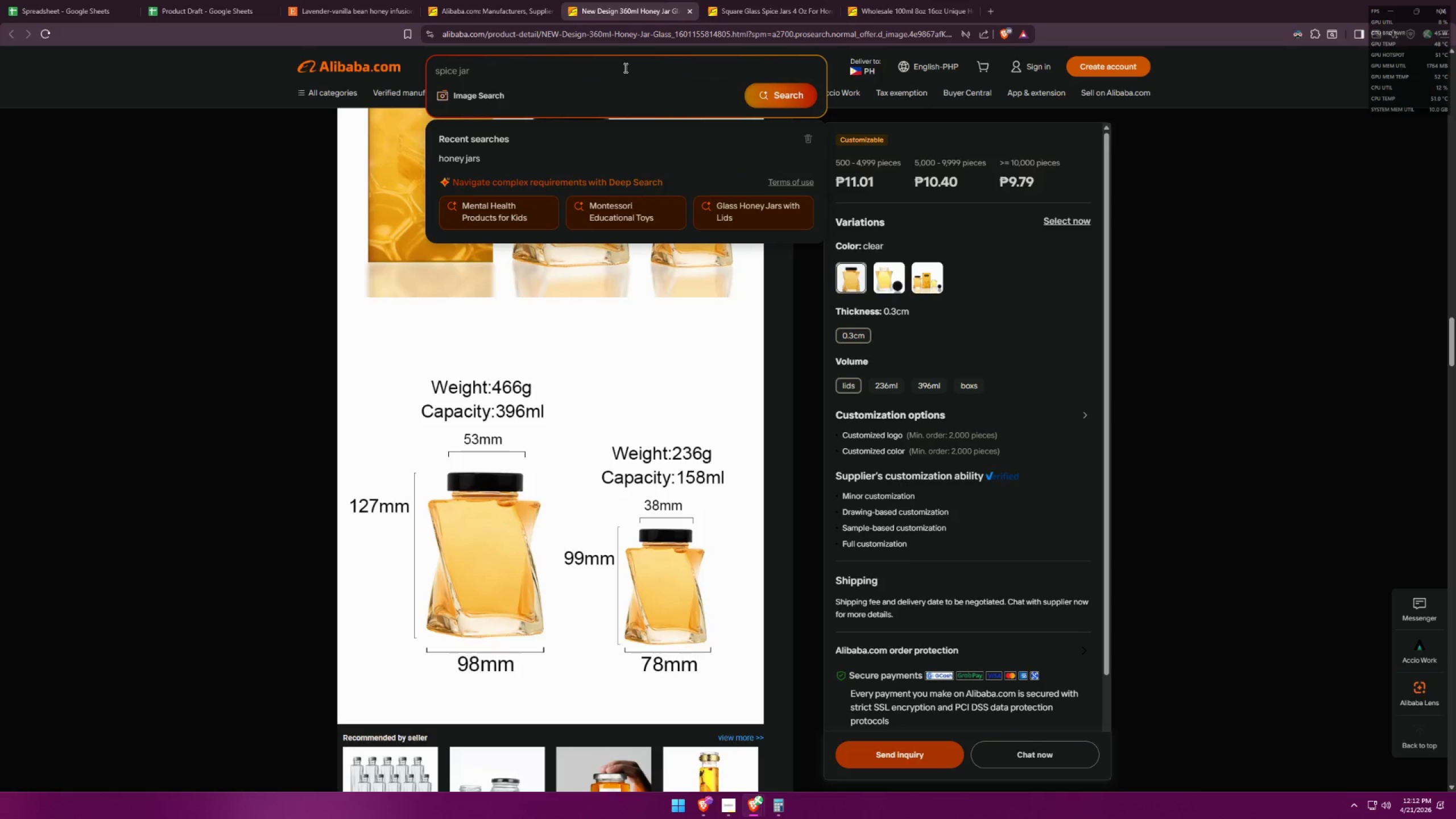 
type(honey jar o)
key(Backspace)
type(8oz)
 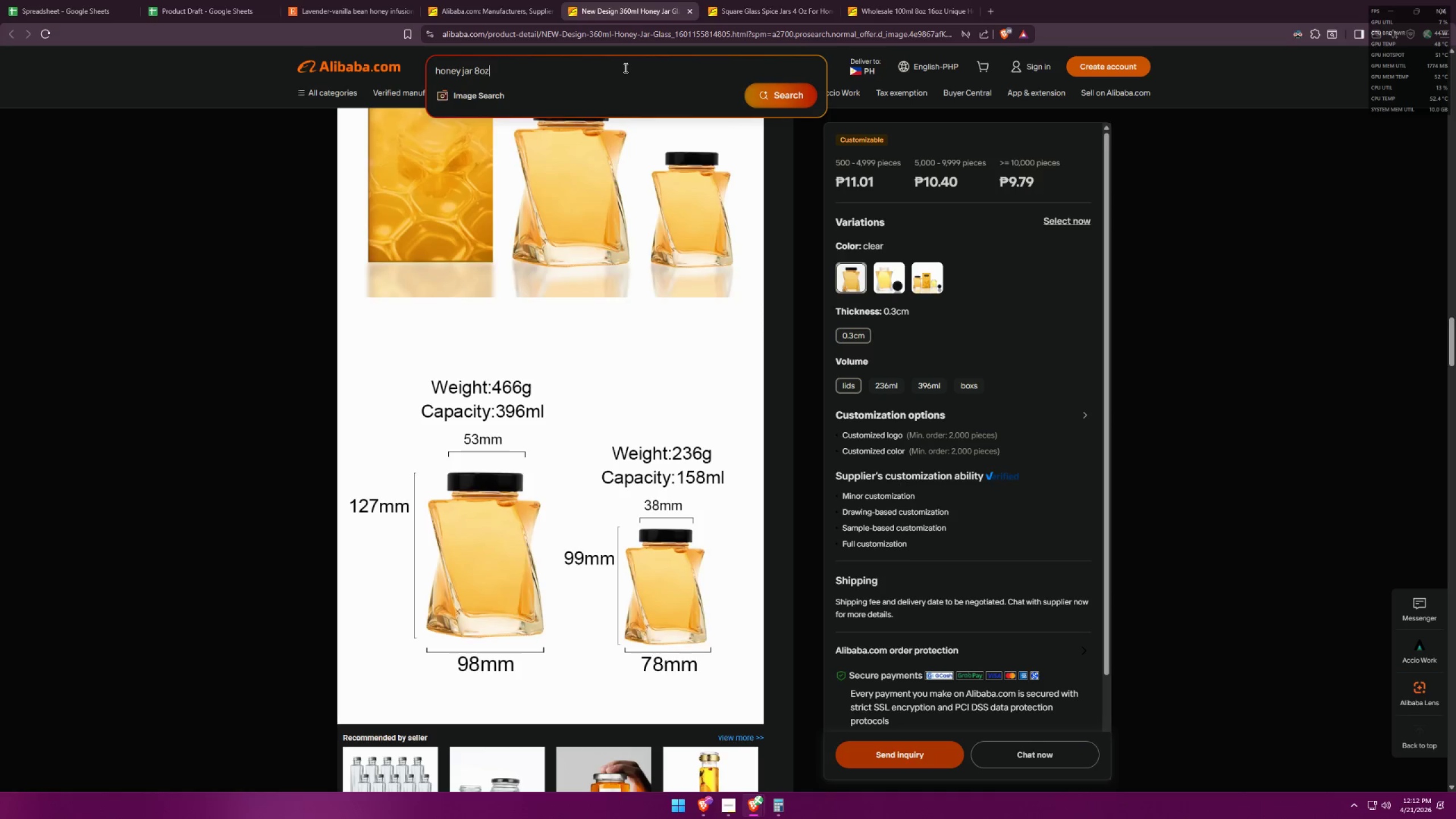 
key(Enter)
 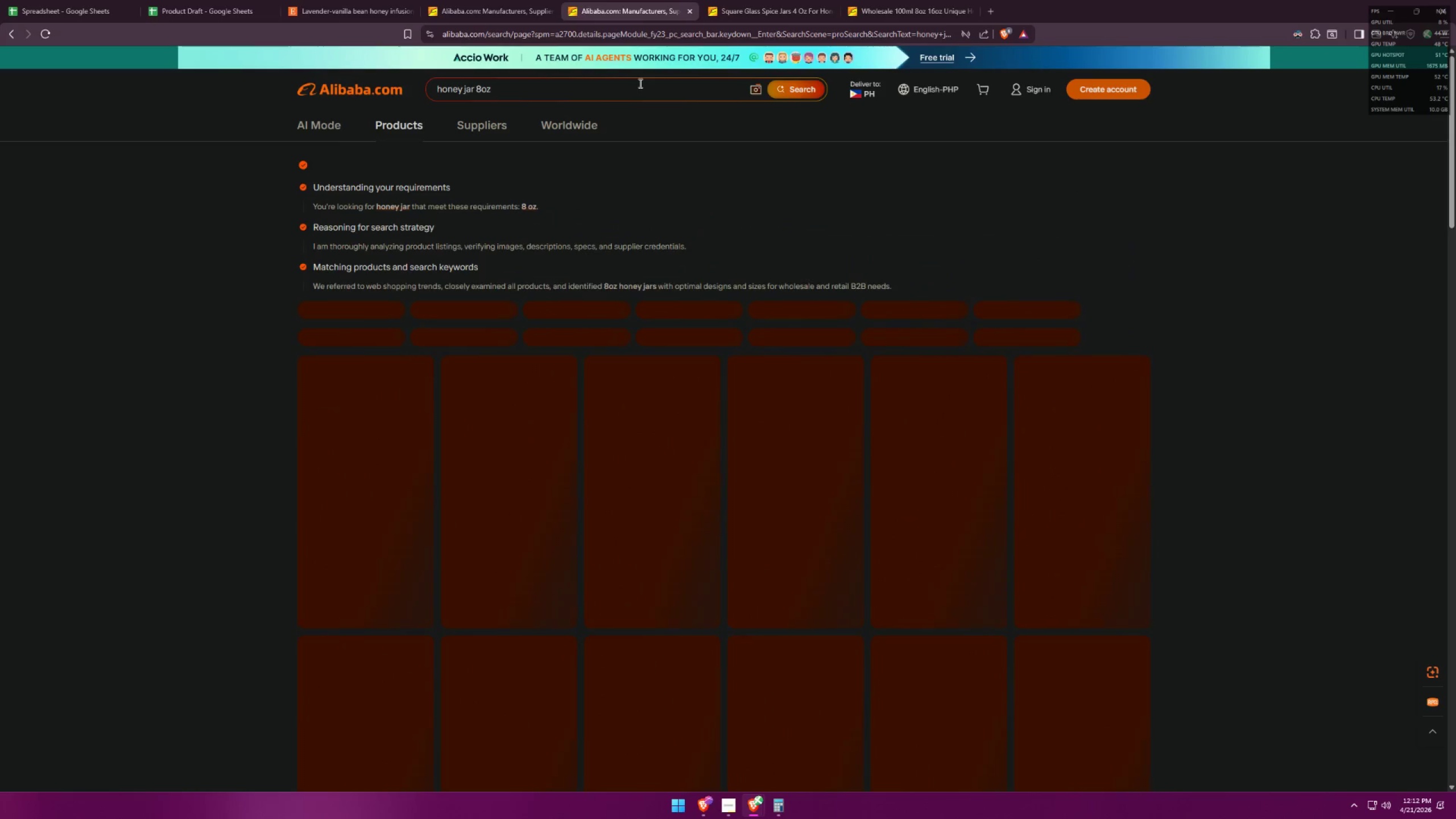 
left_click([775, 6])
 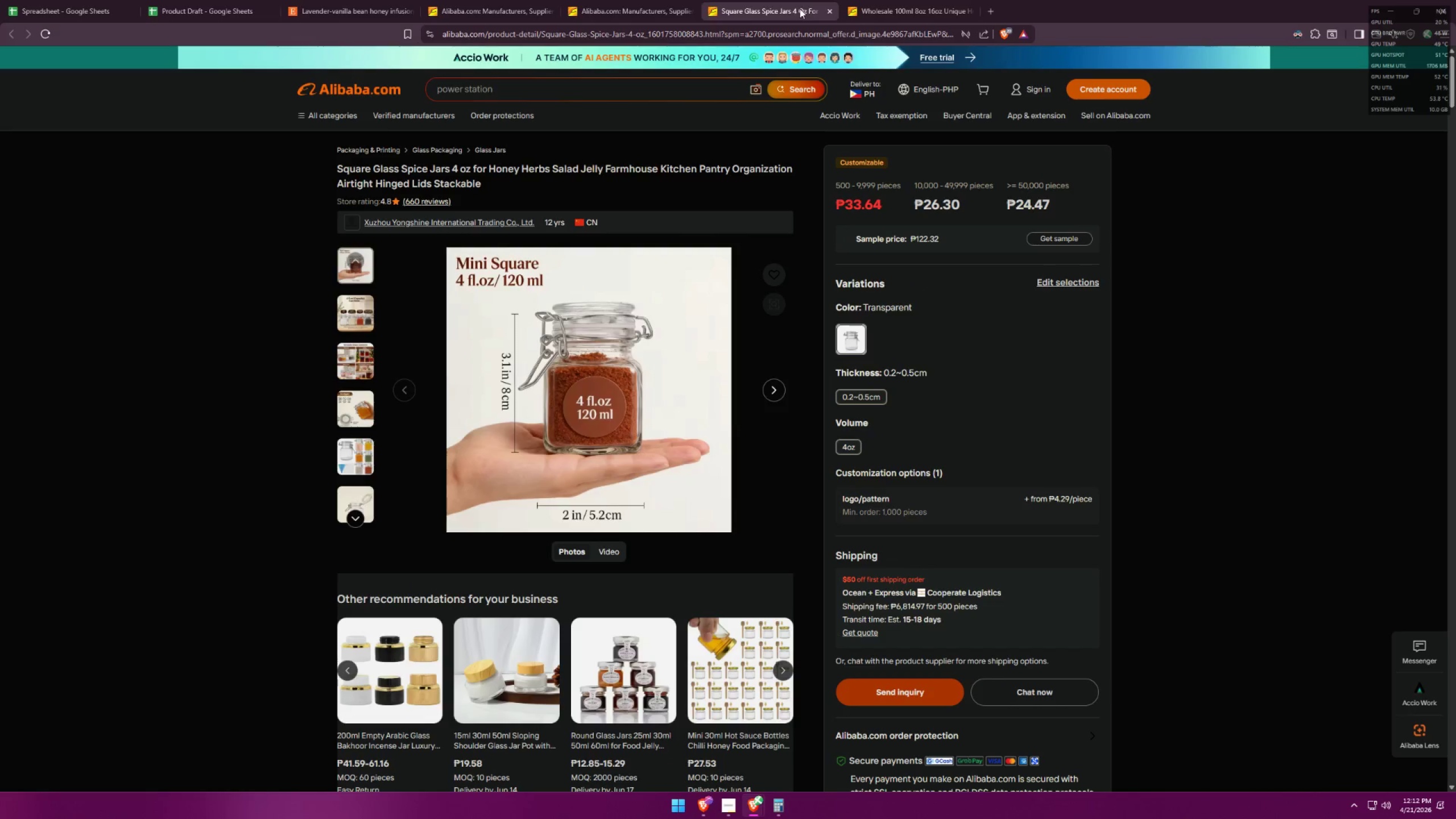 
left_click([814, 10])
 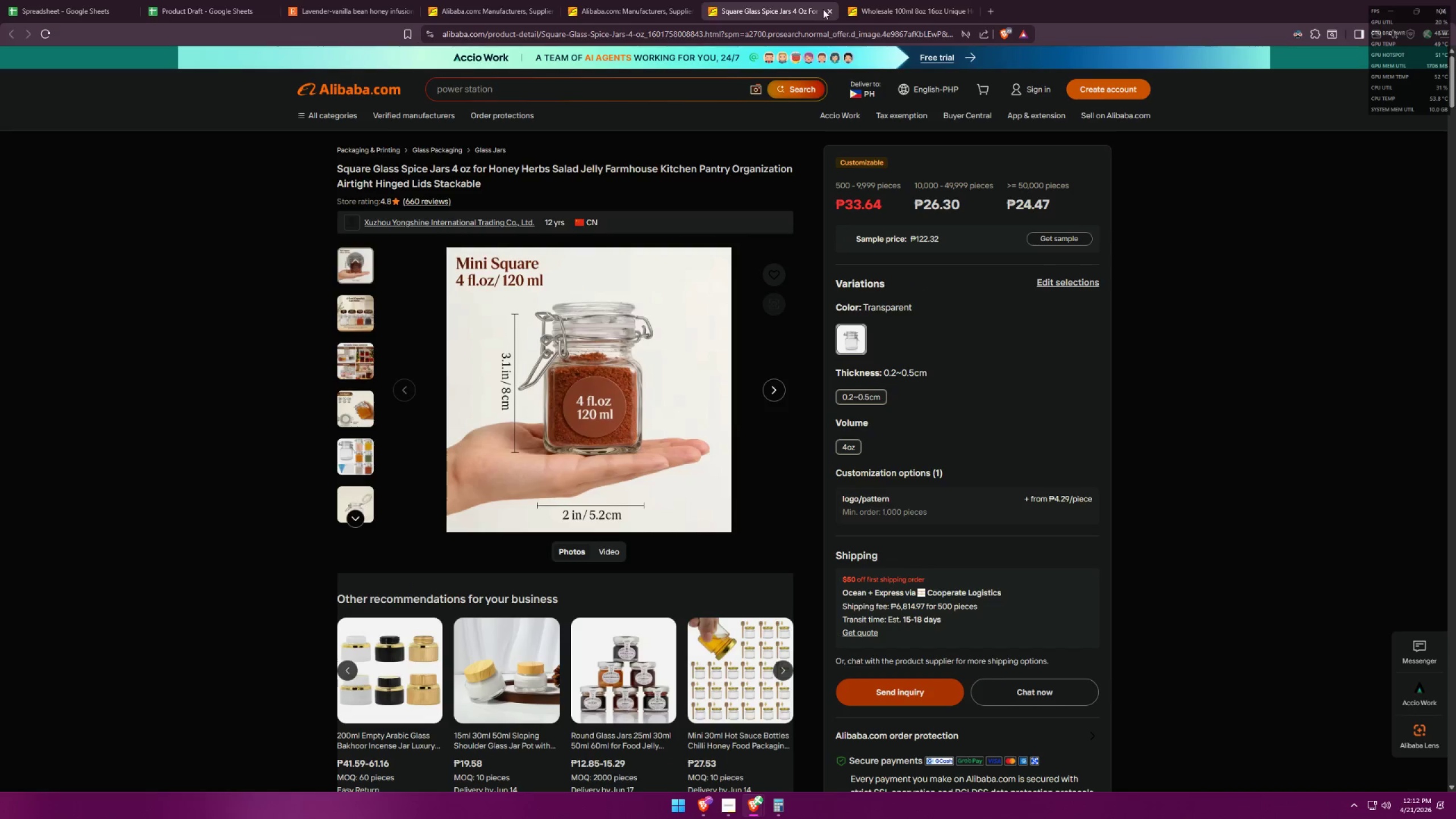 
double_click([827, 9])
 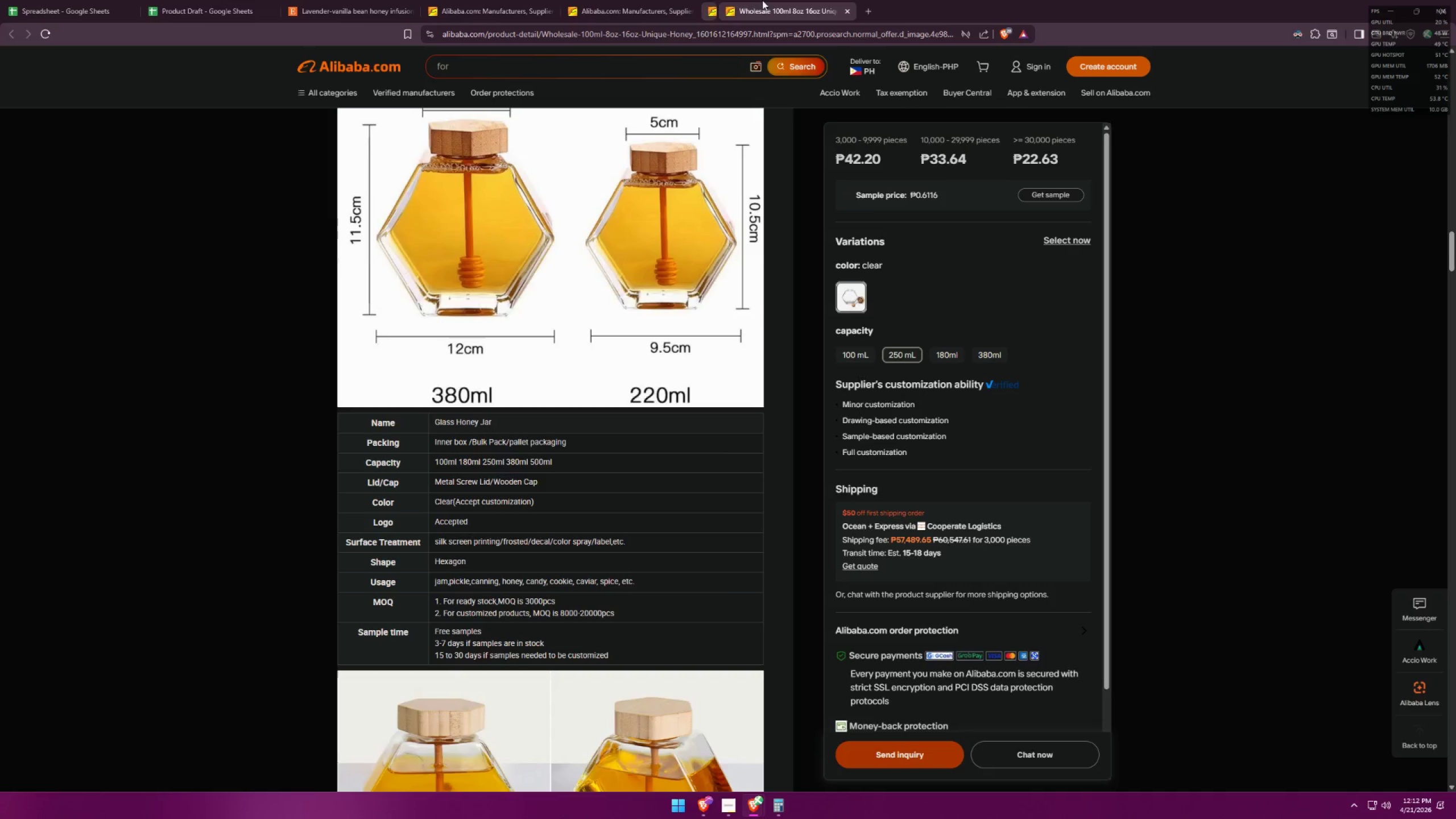 
triple_click([673, 0])
 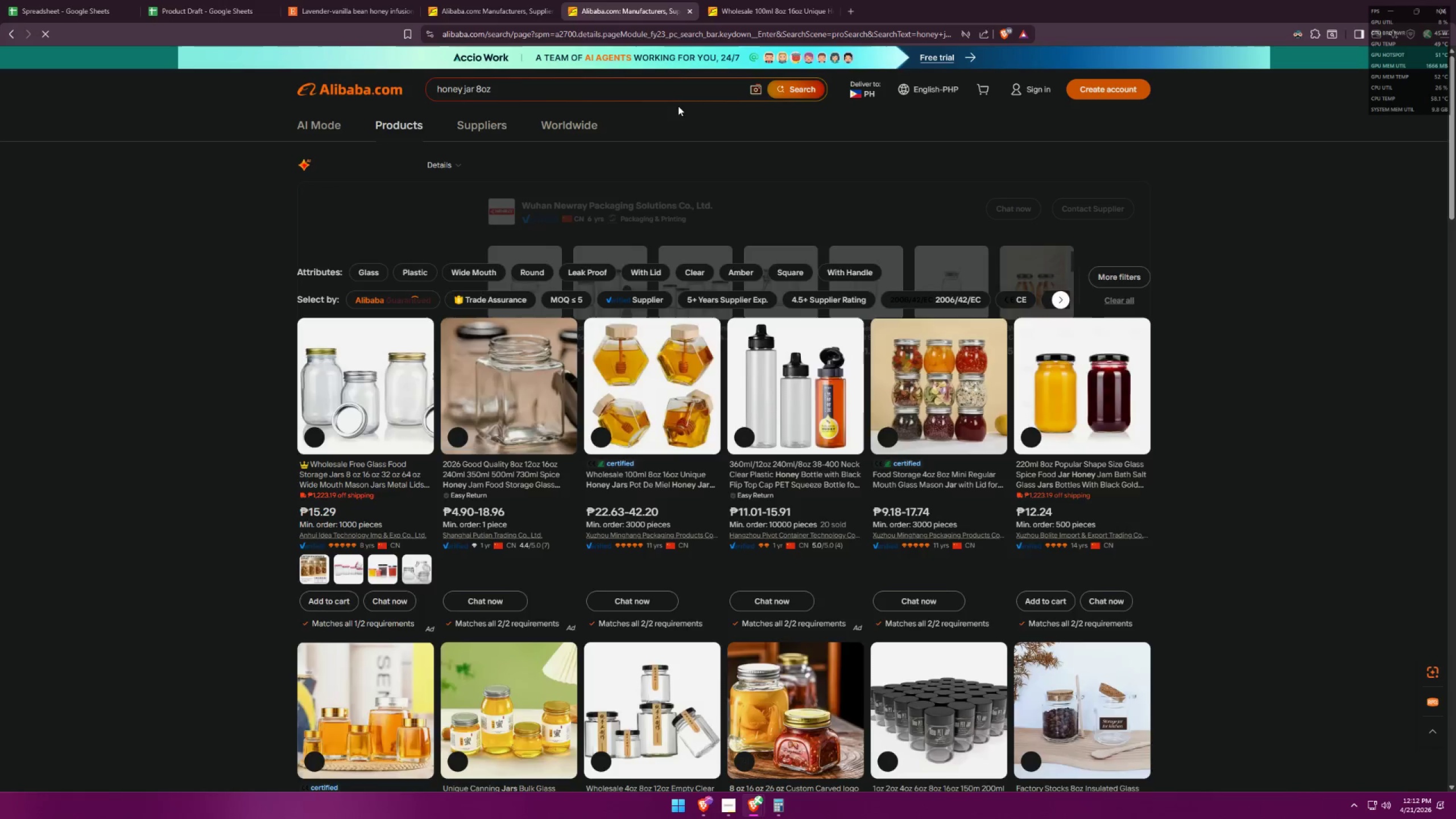 
scroll: coordinate [1018, 291], scroll_direction: down, amount: 16.0
 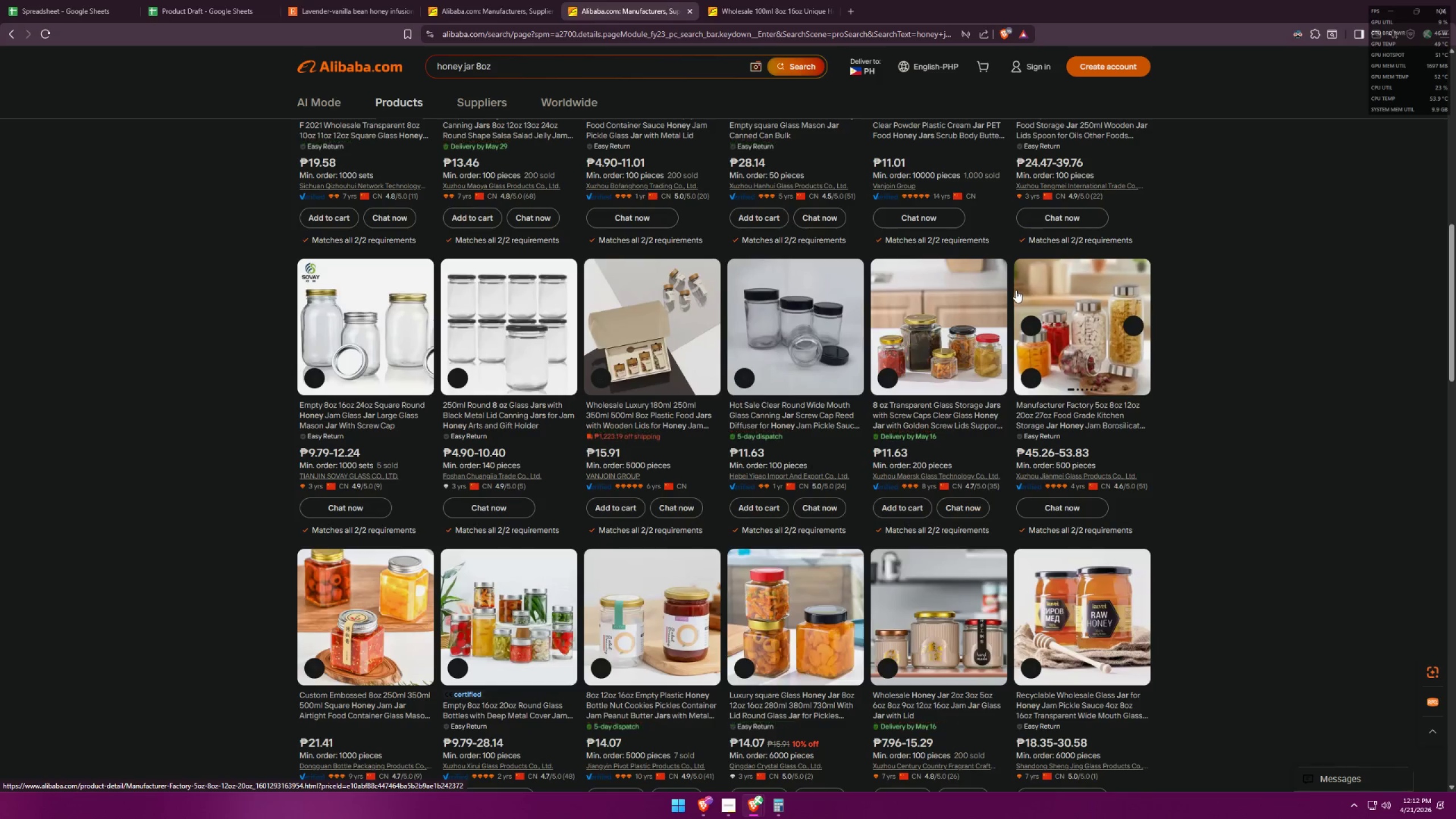 
scroll: coordinate [1016, 289], scroll_direction: up, amount: 4.0
 